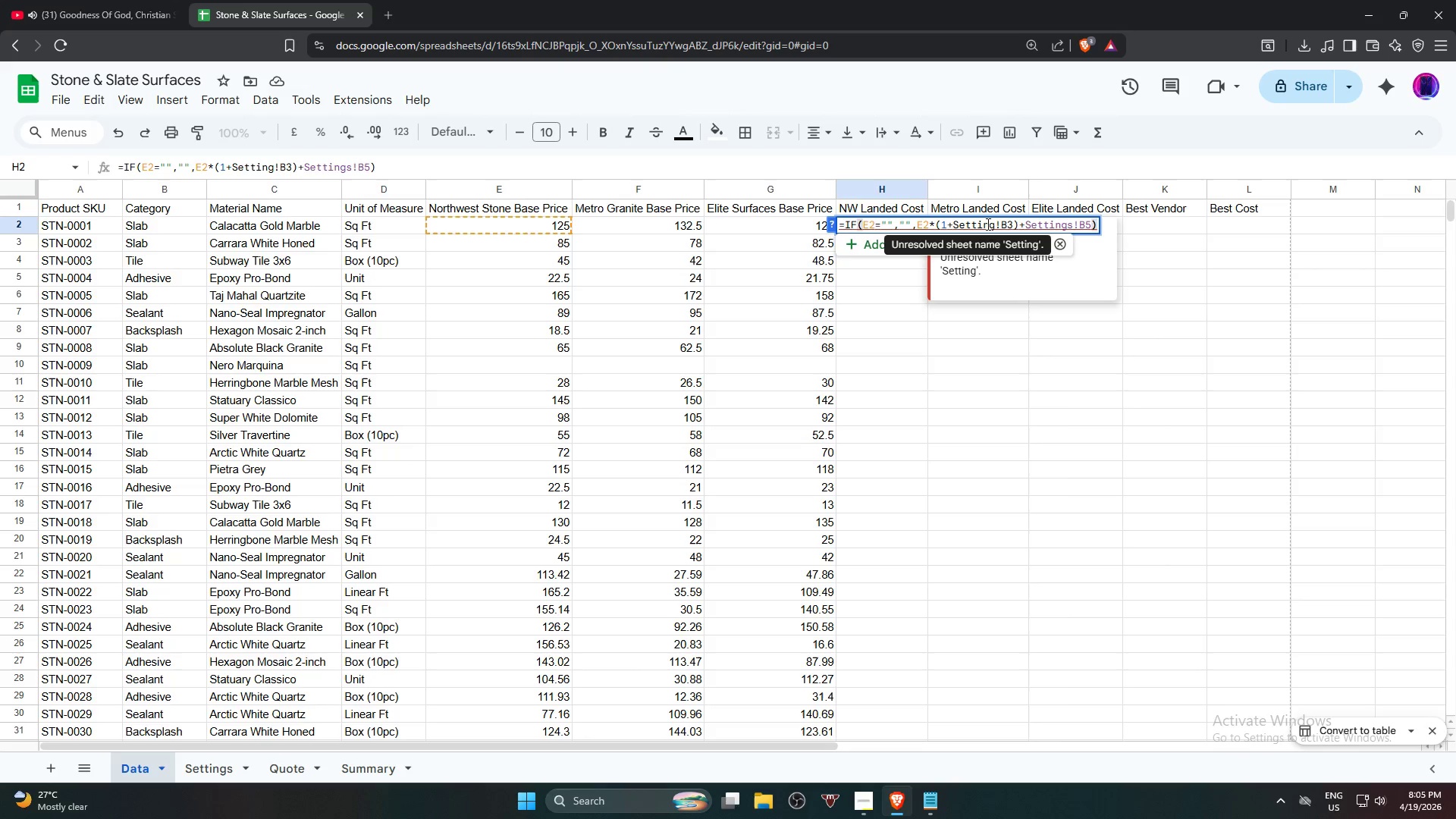 
left_click([984, 225])
 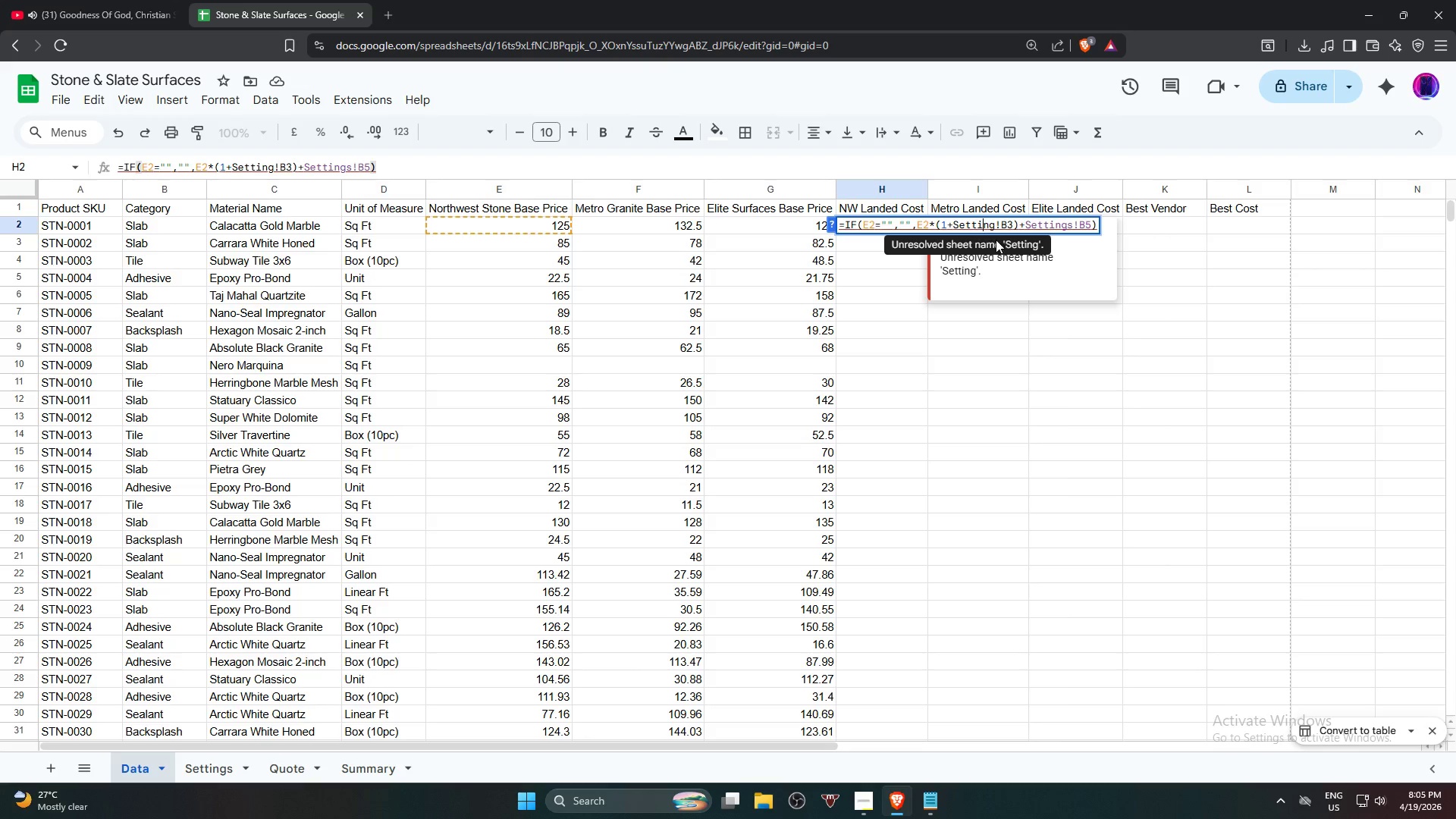 
mouse_move([1008, 228])
 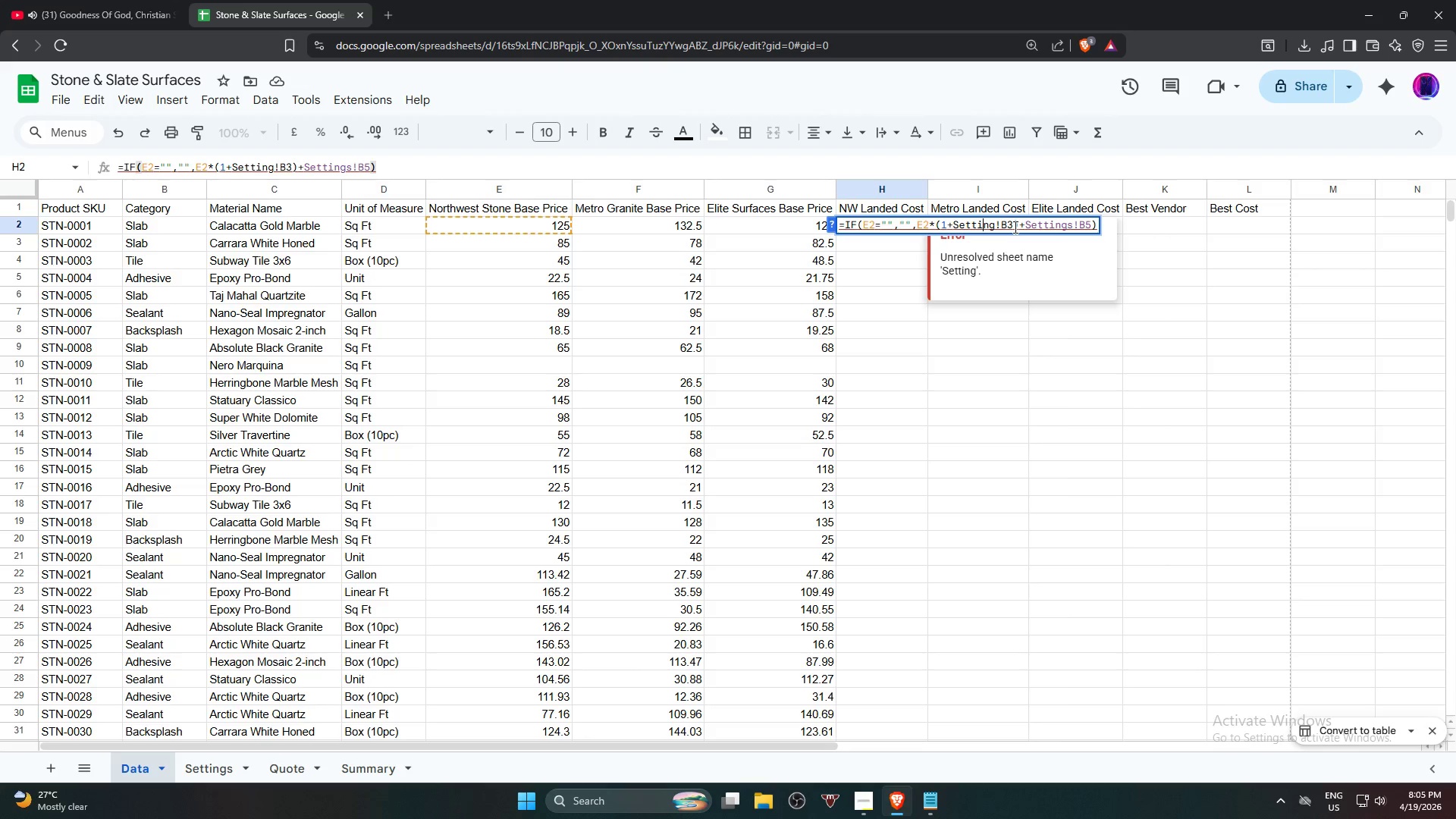 
left_click([1014, 226])
 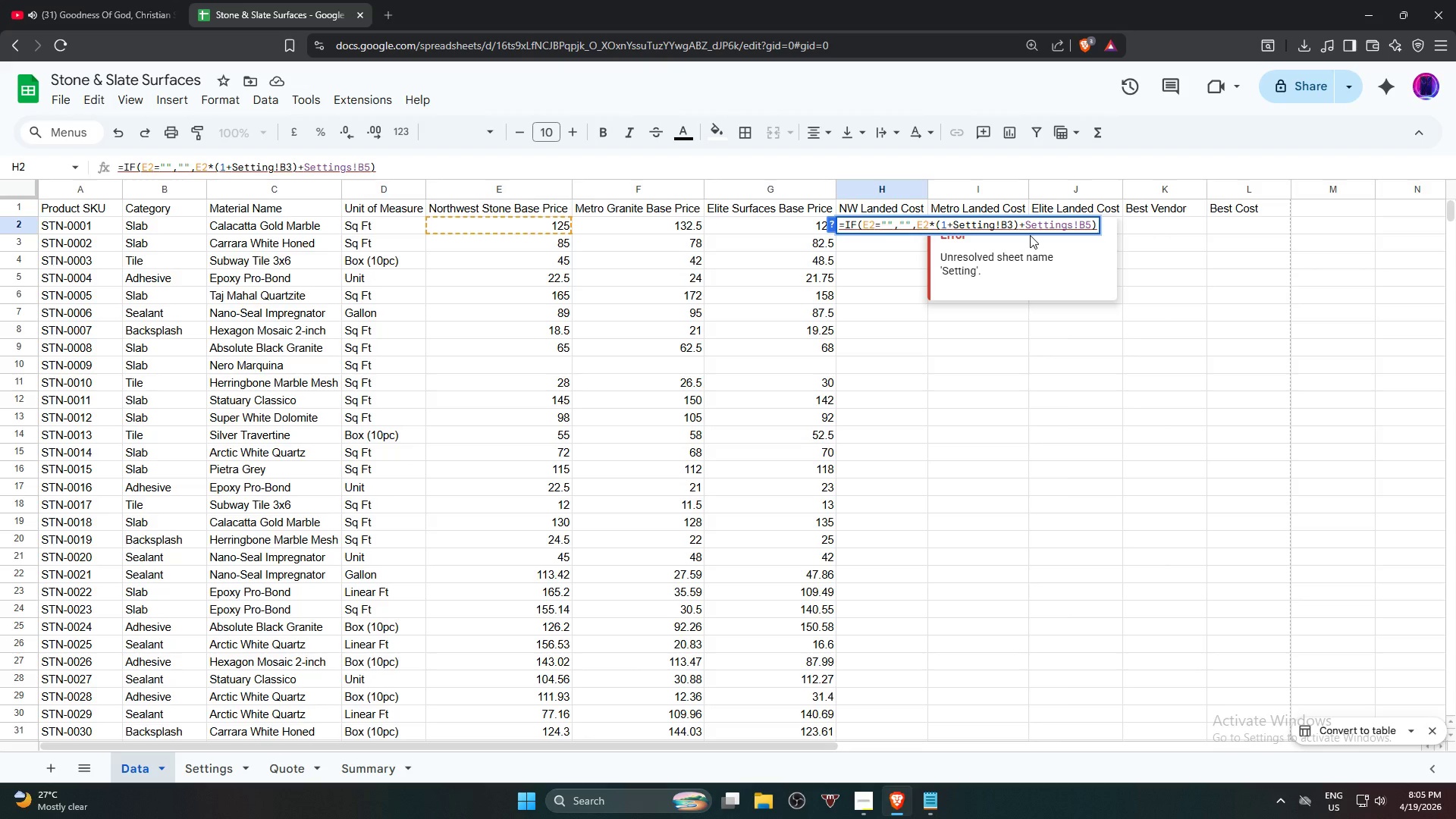 
key(Backspace)
 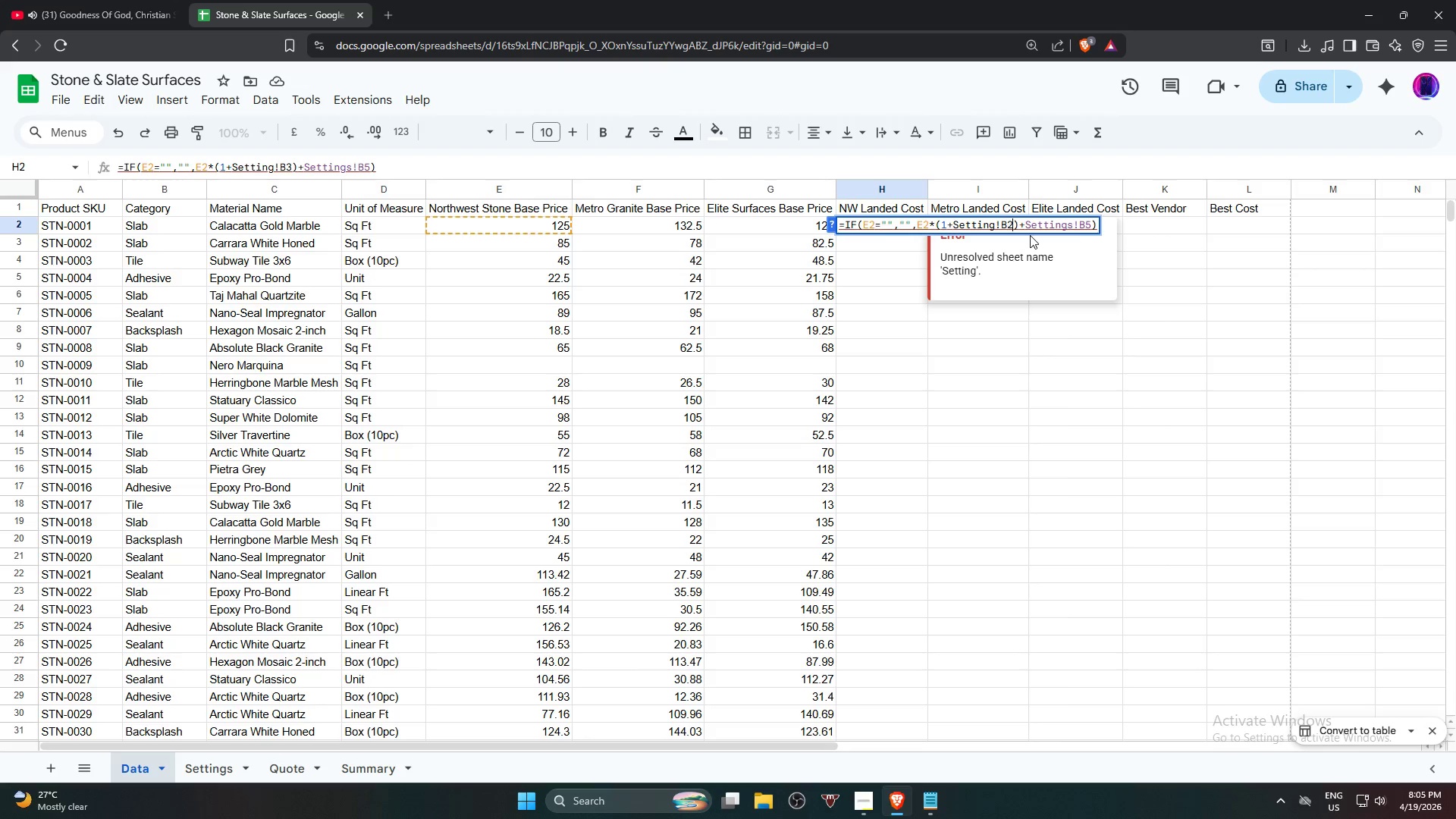 
key(2)
 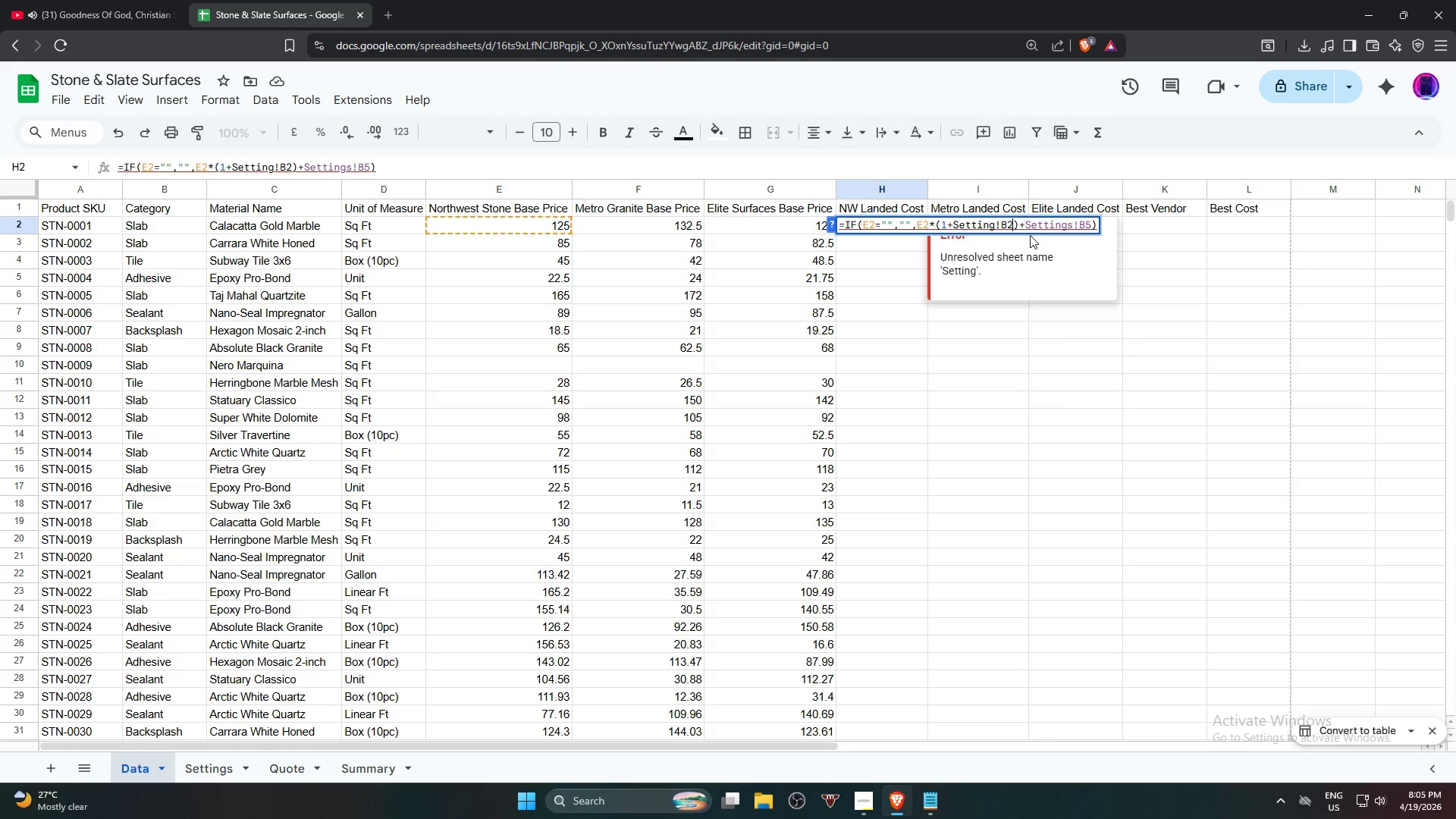 
key(Enter)
 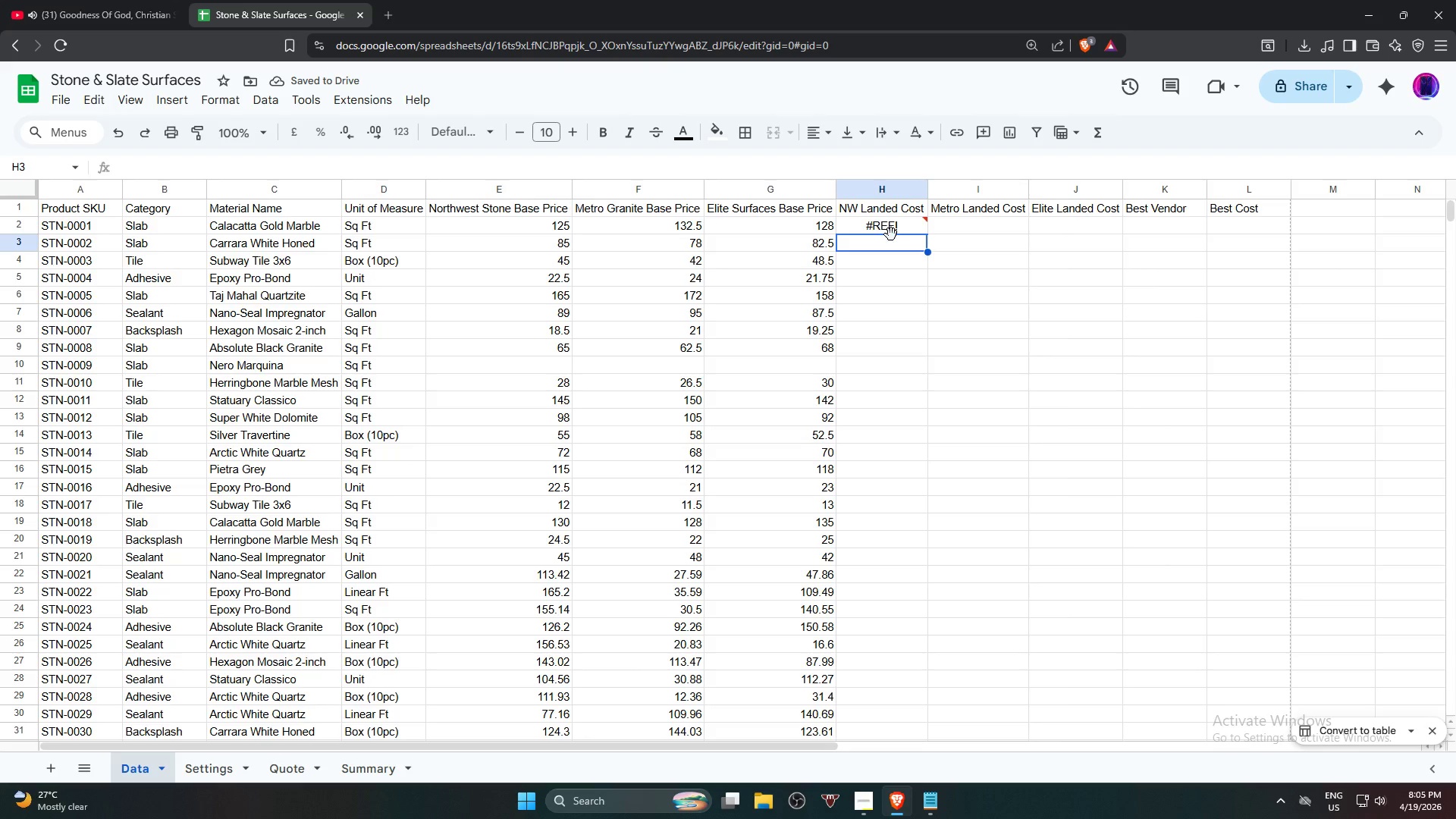 
double_click([891, 234])
 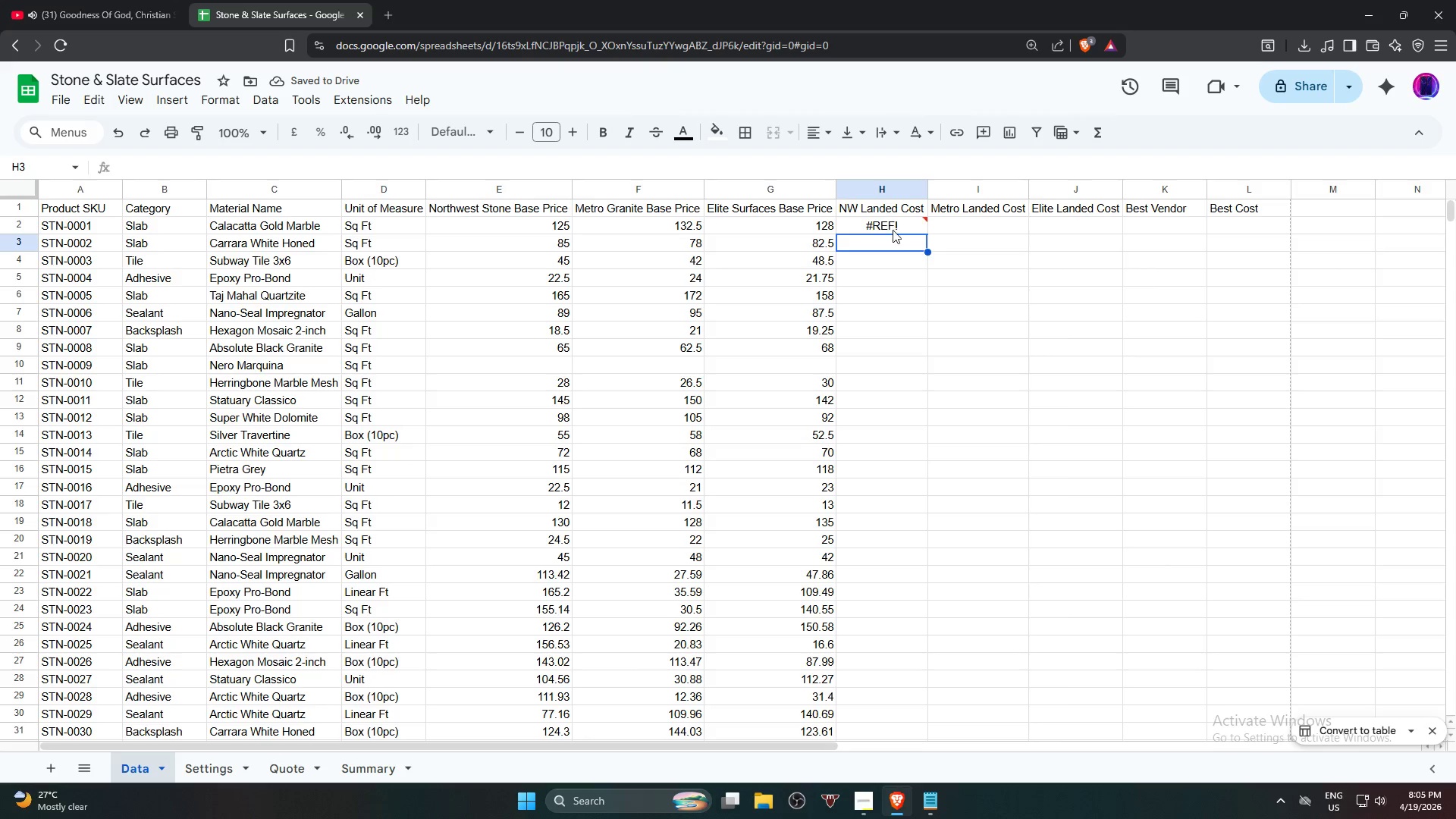 
left_click([893, 230])
 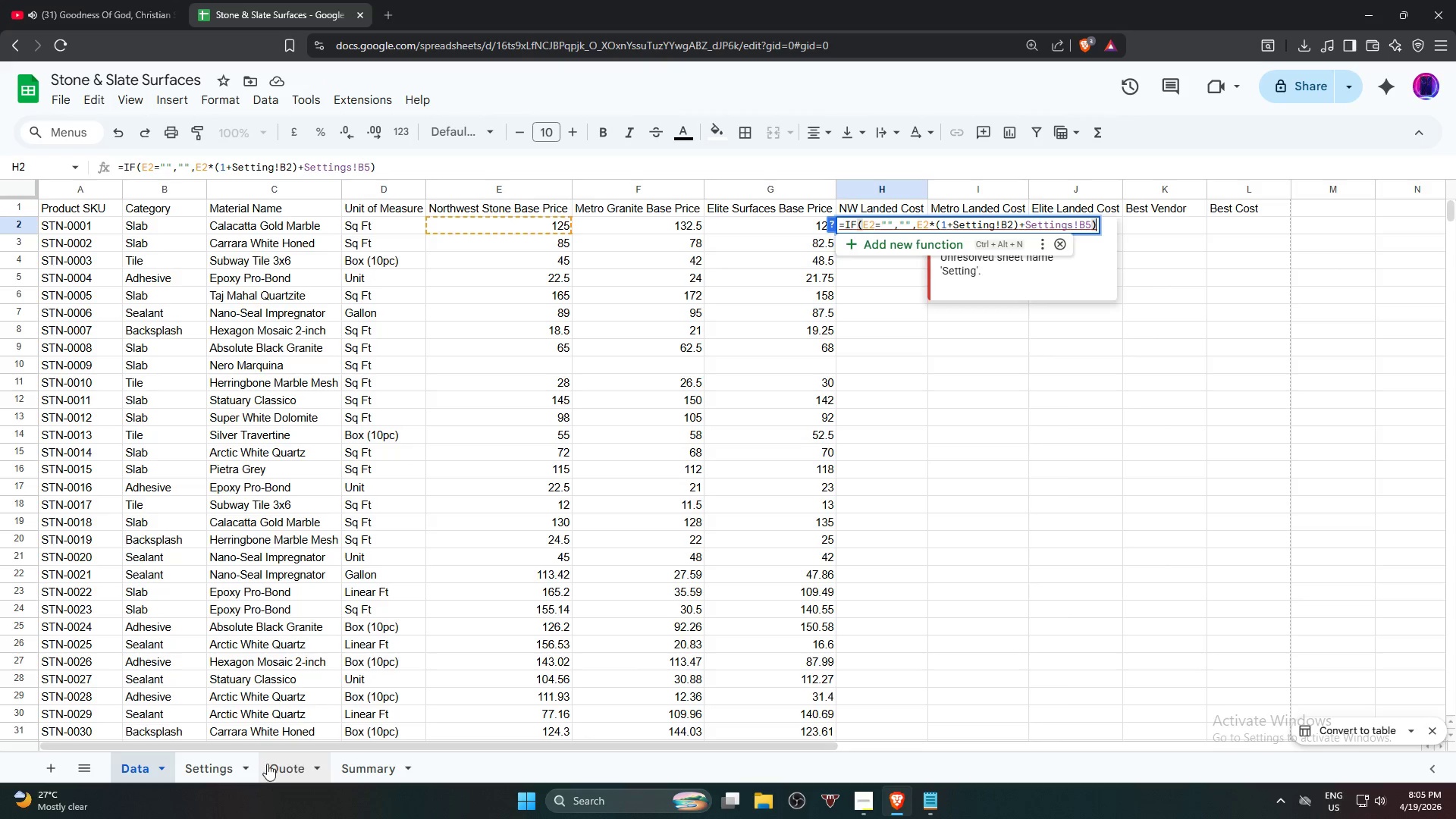 
wait(5.05)
 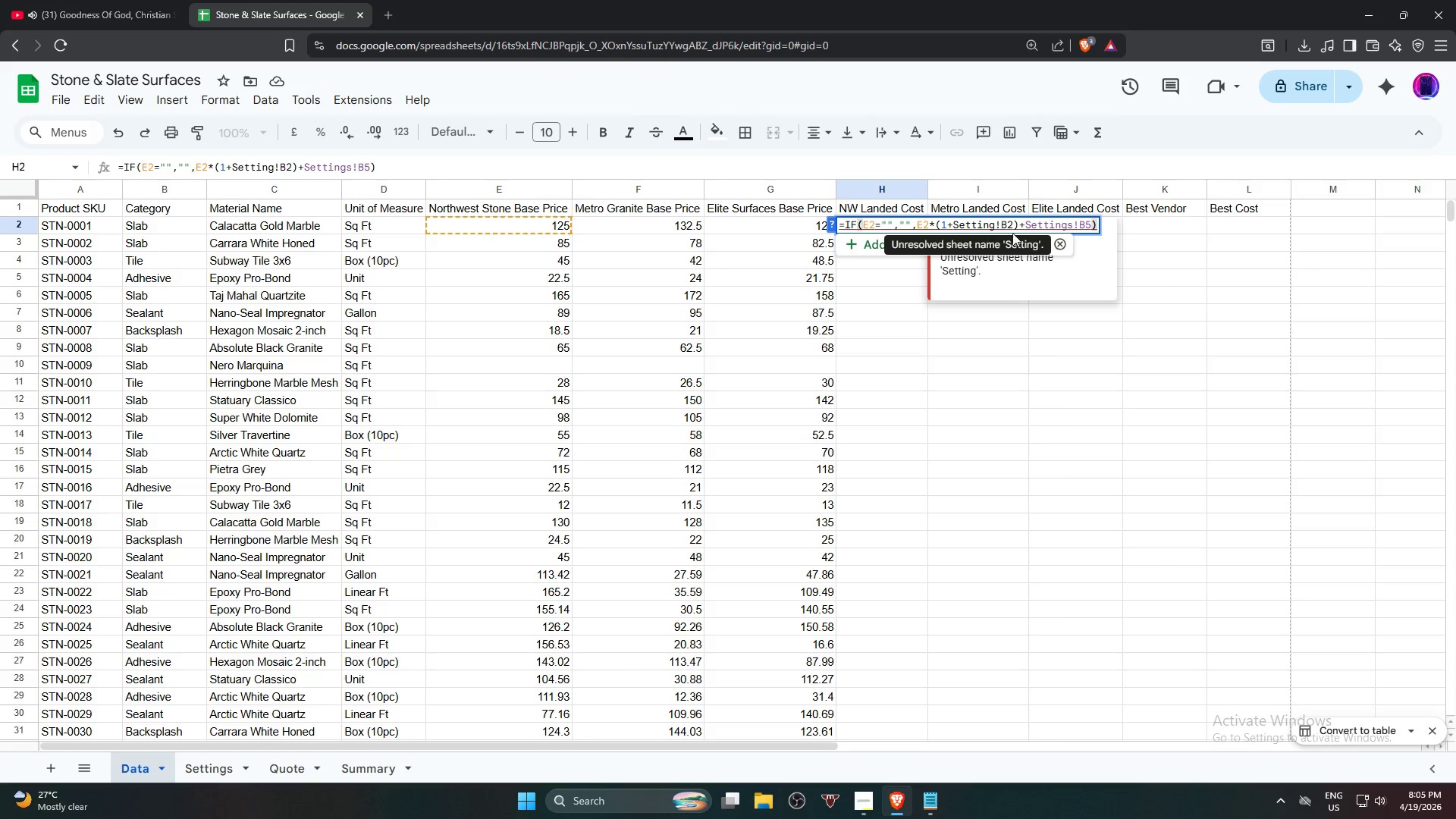 
left_click([209, 773])
 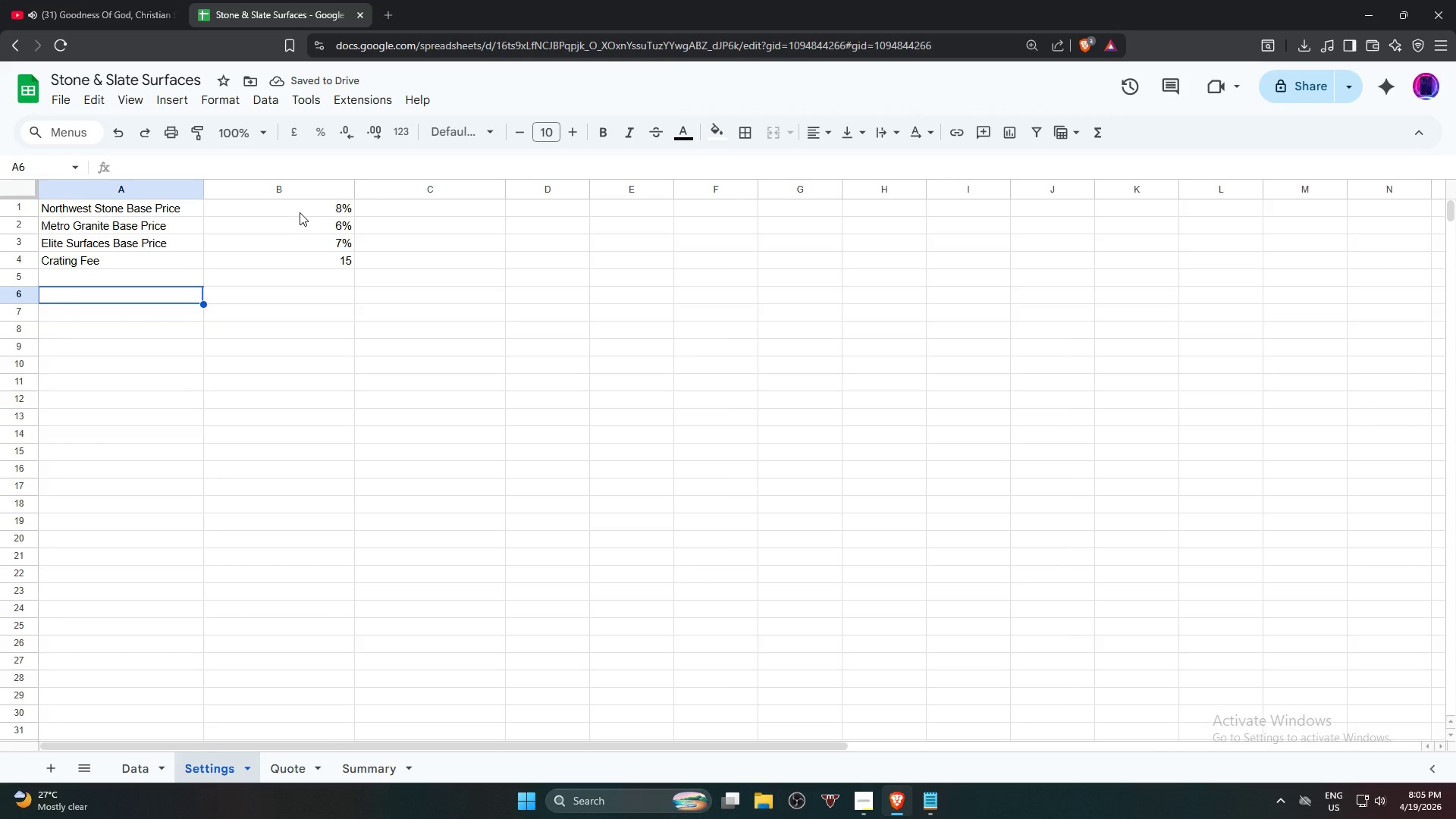 
key(Alt+AltLeft)
 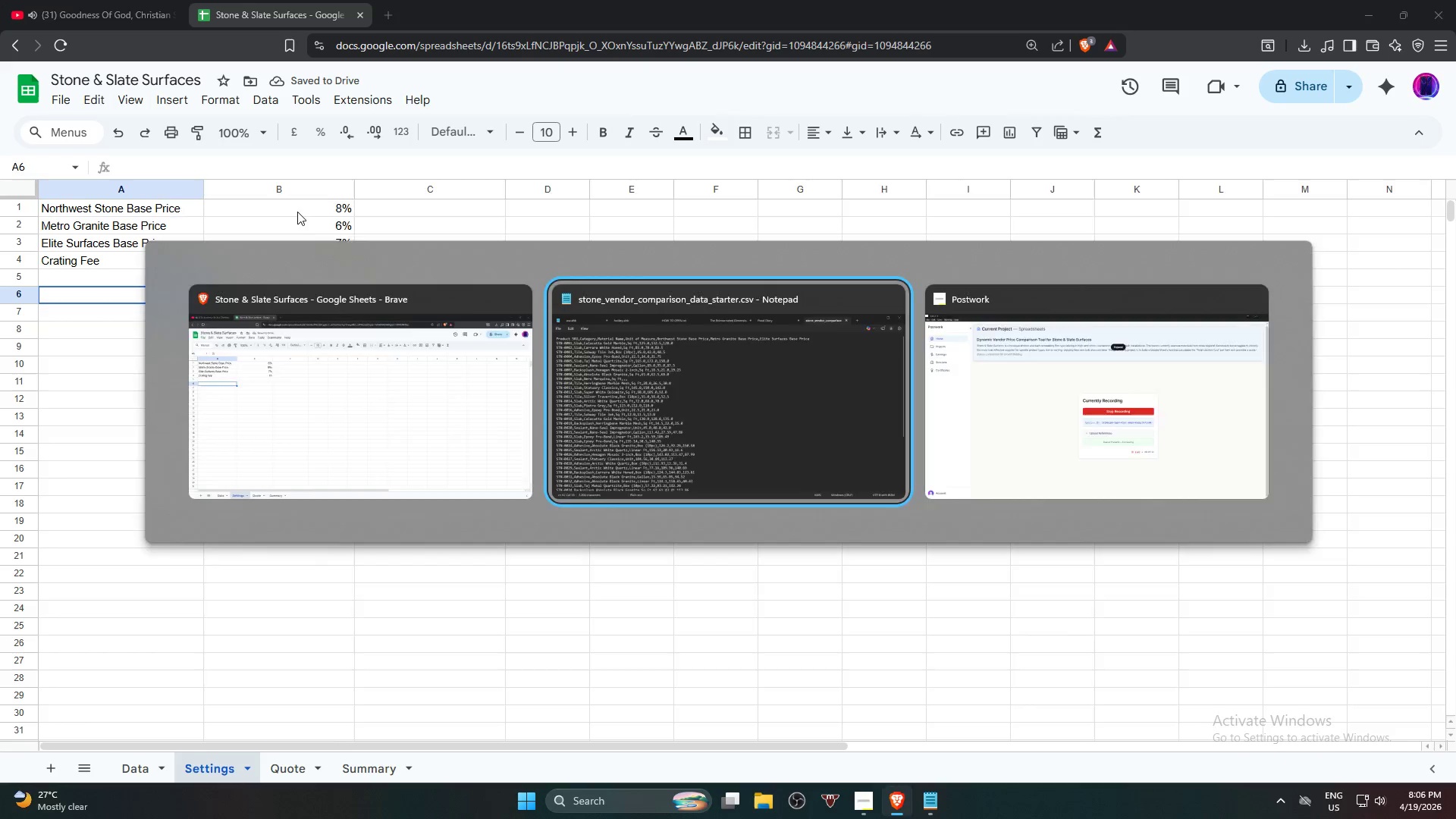 
key(Alt+Tab)
 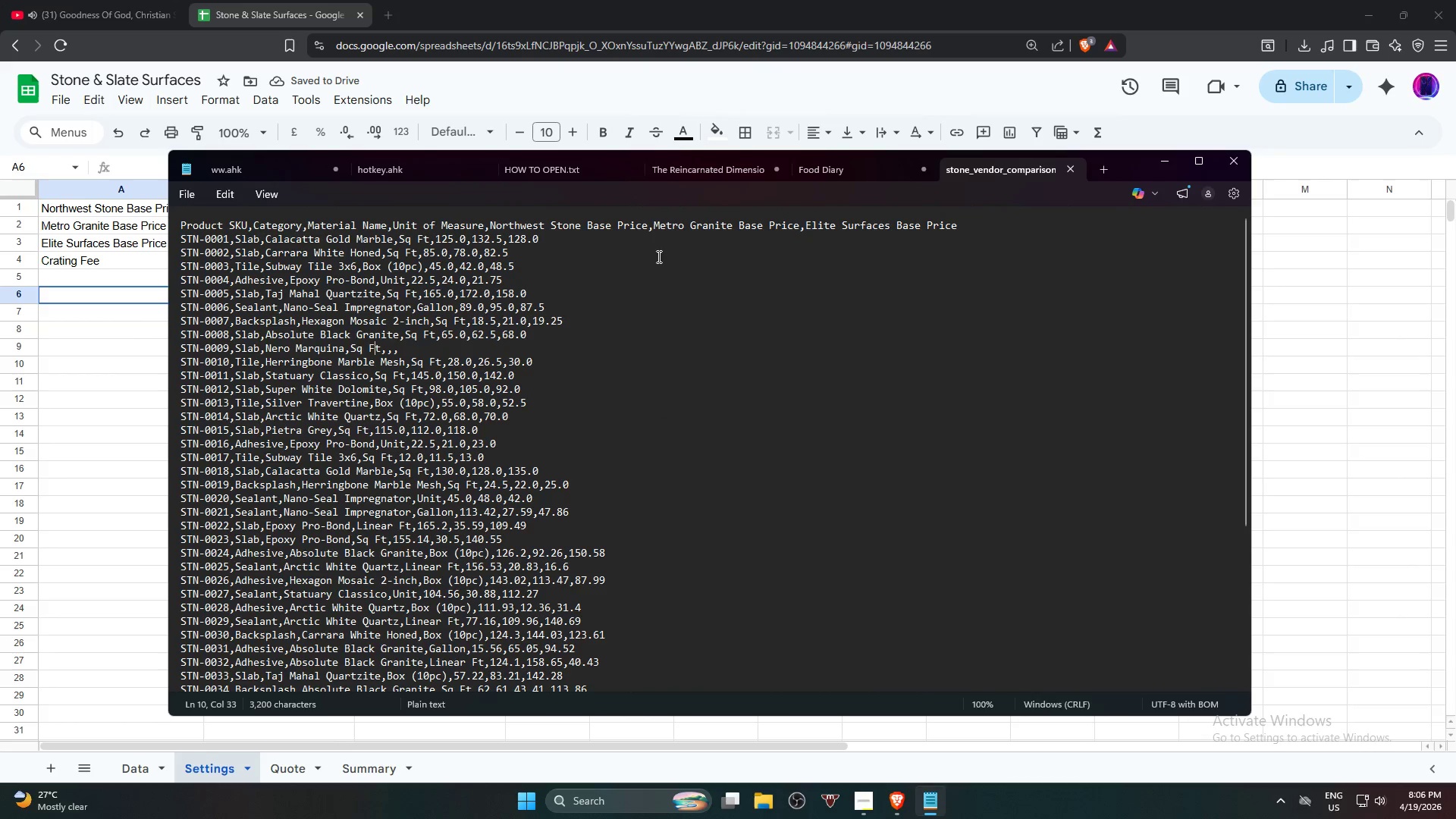 
key(Alt+AltLeft)
 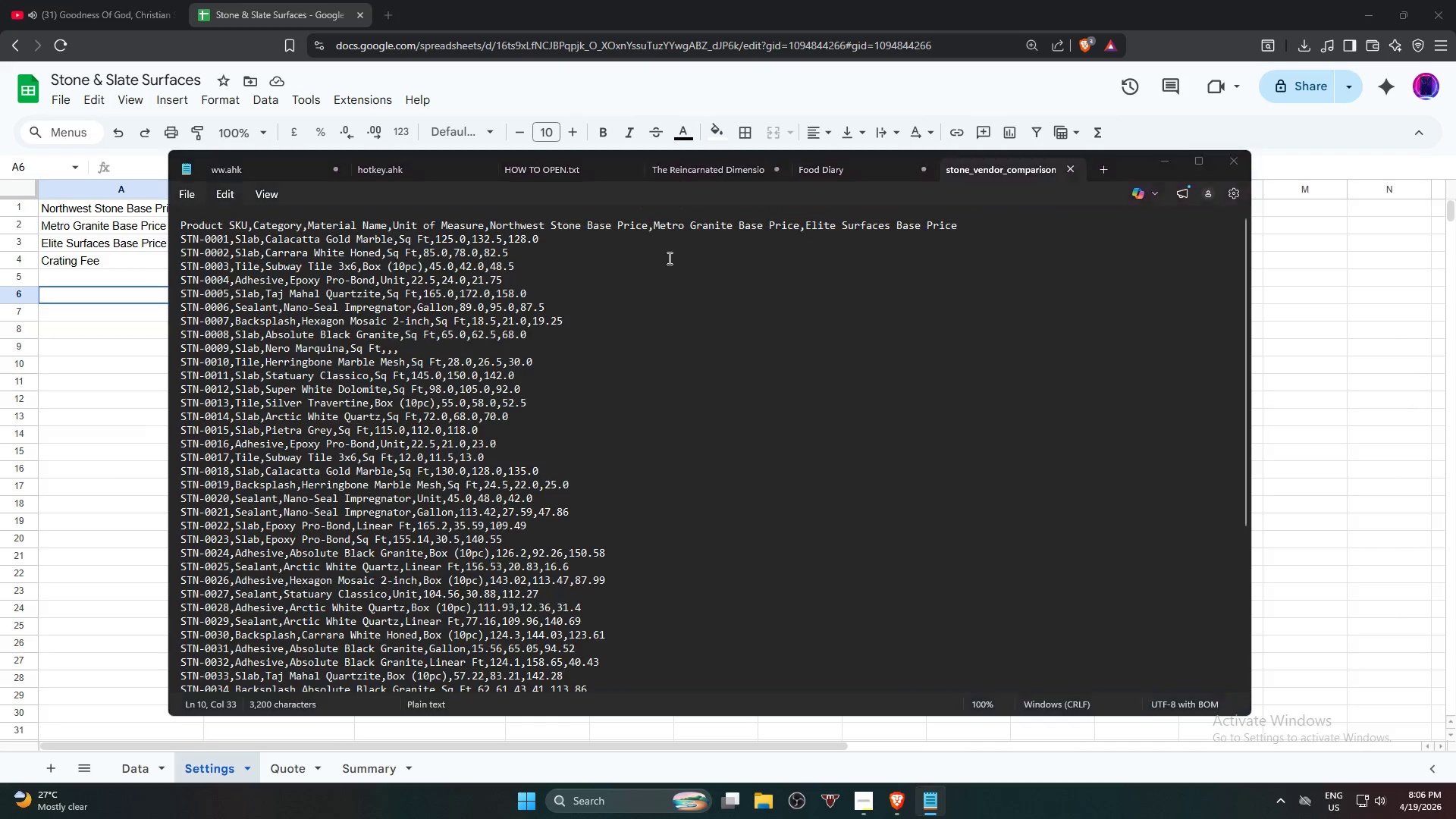 
key(Alt+Tab)
 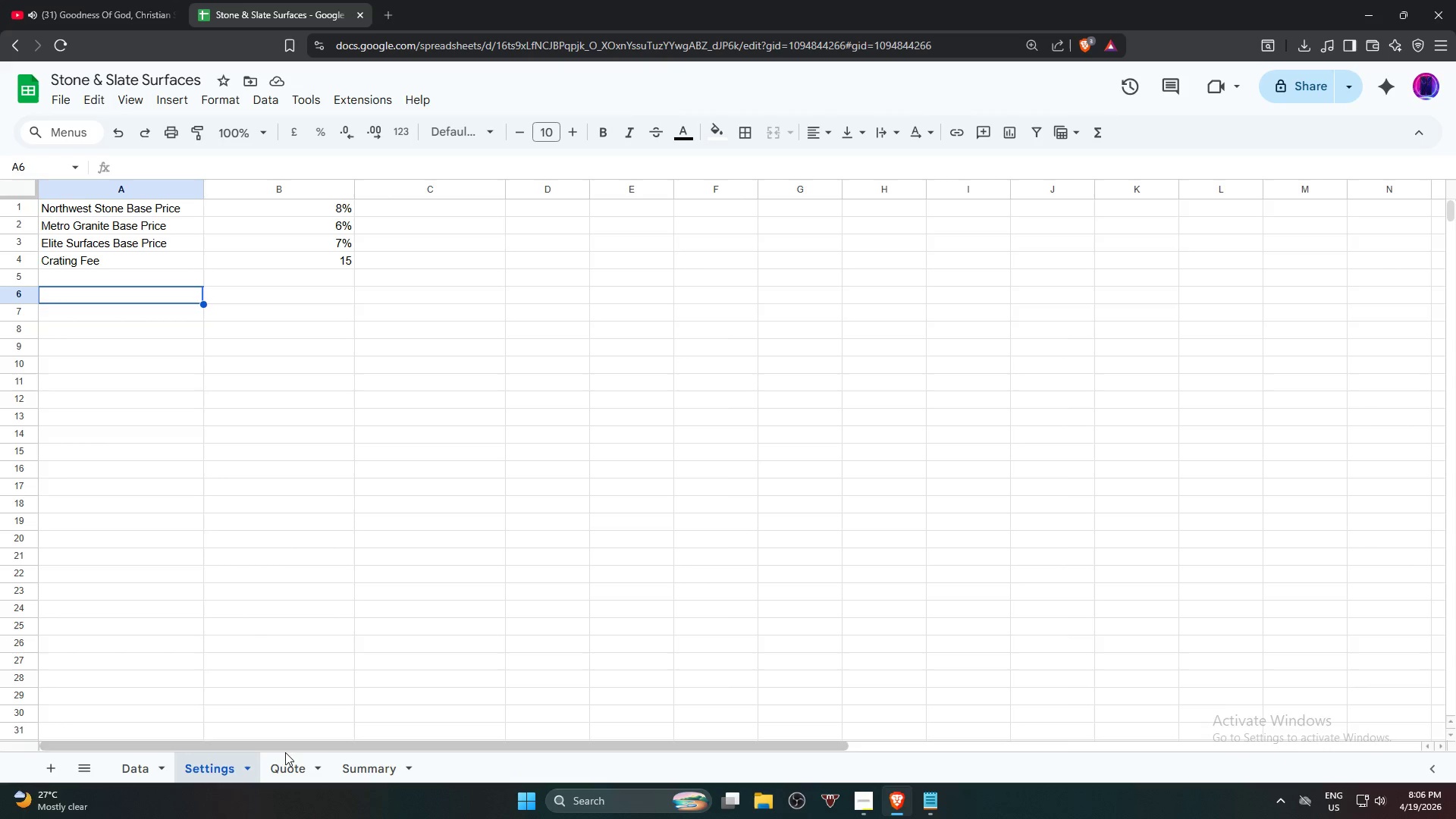 
left_click([137, 767])
 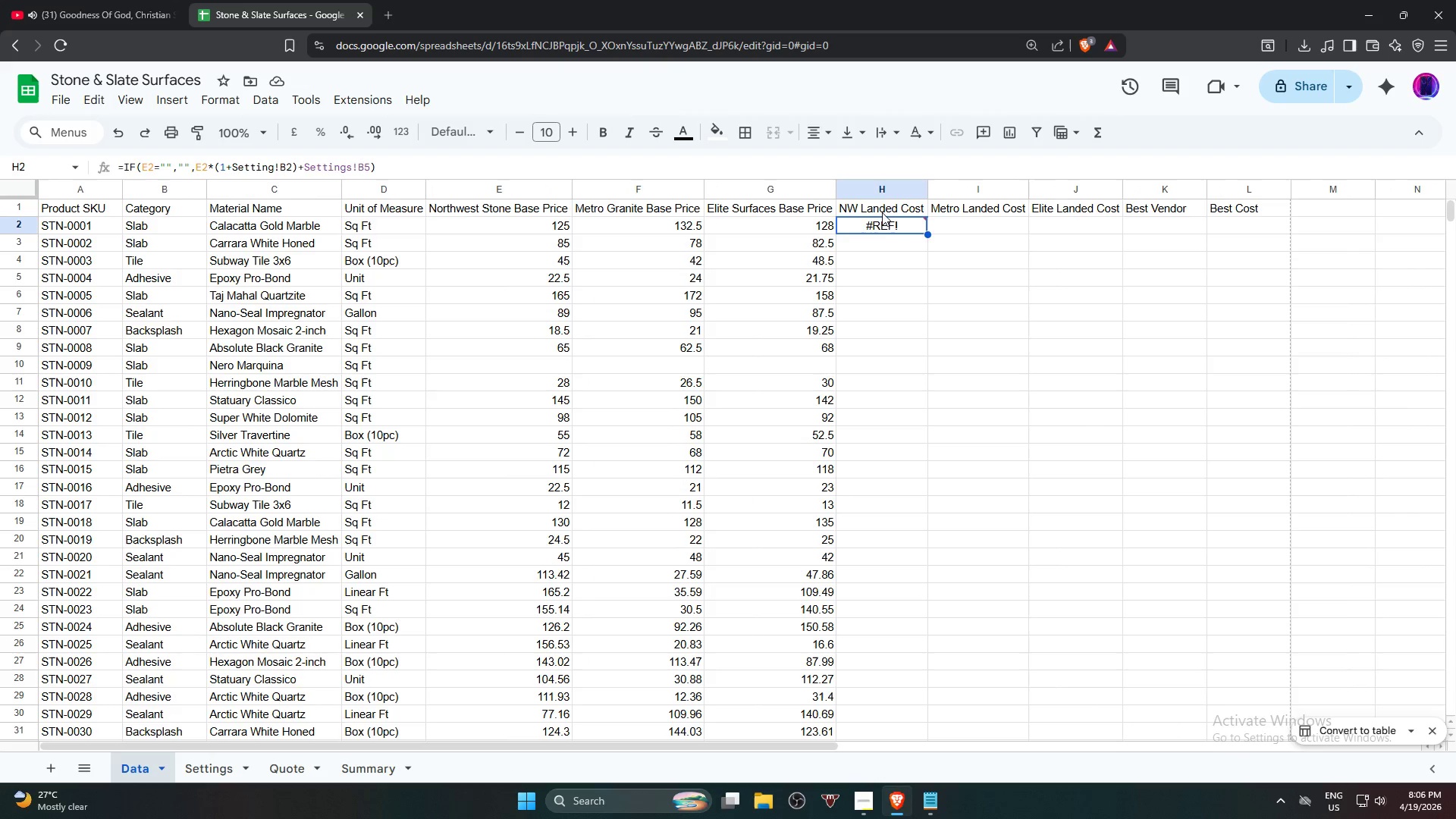 
double_click([886, 225])
 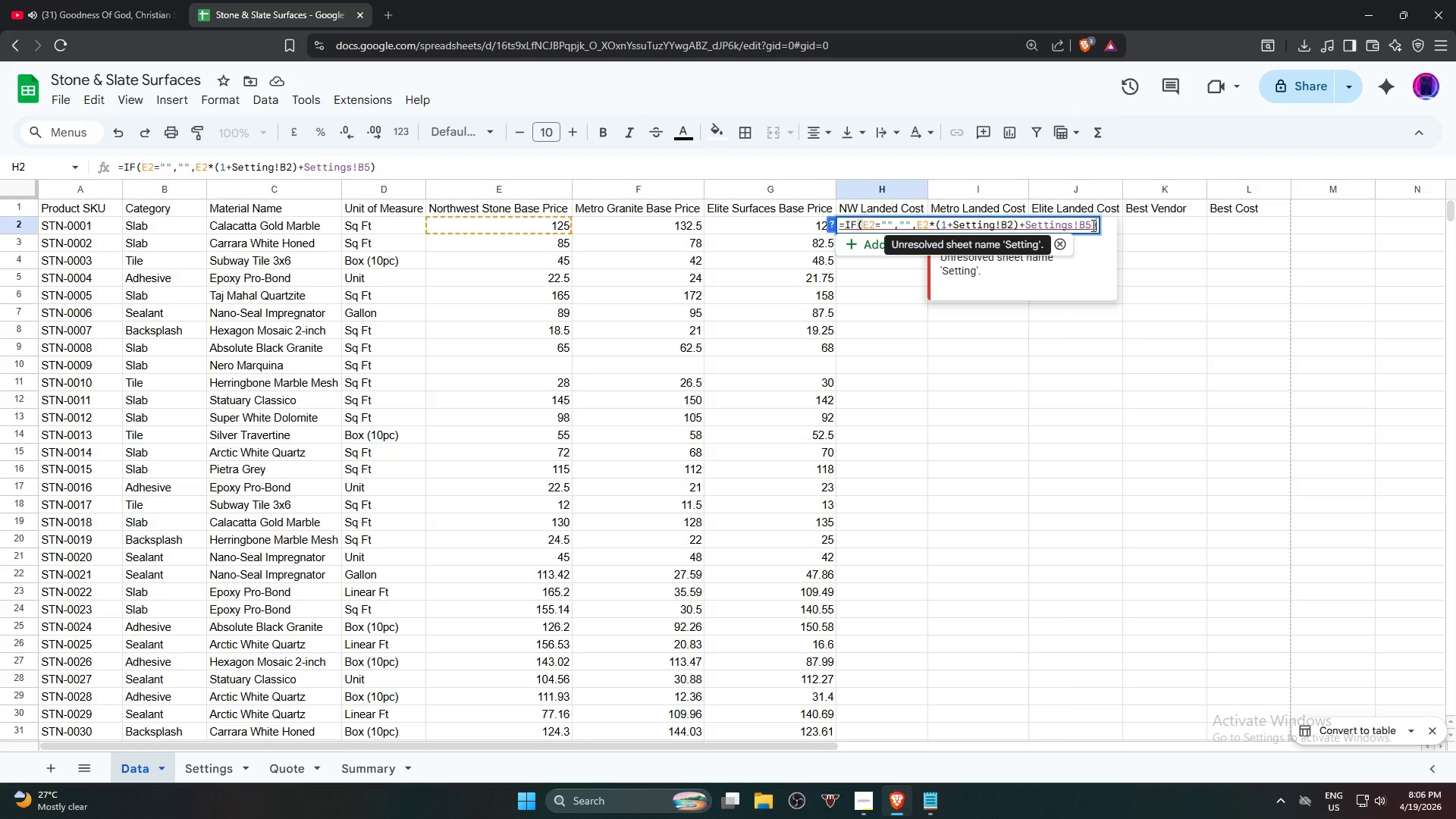 
left_click([1097, 227])
 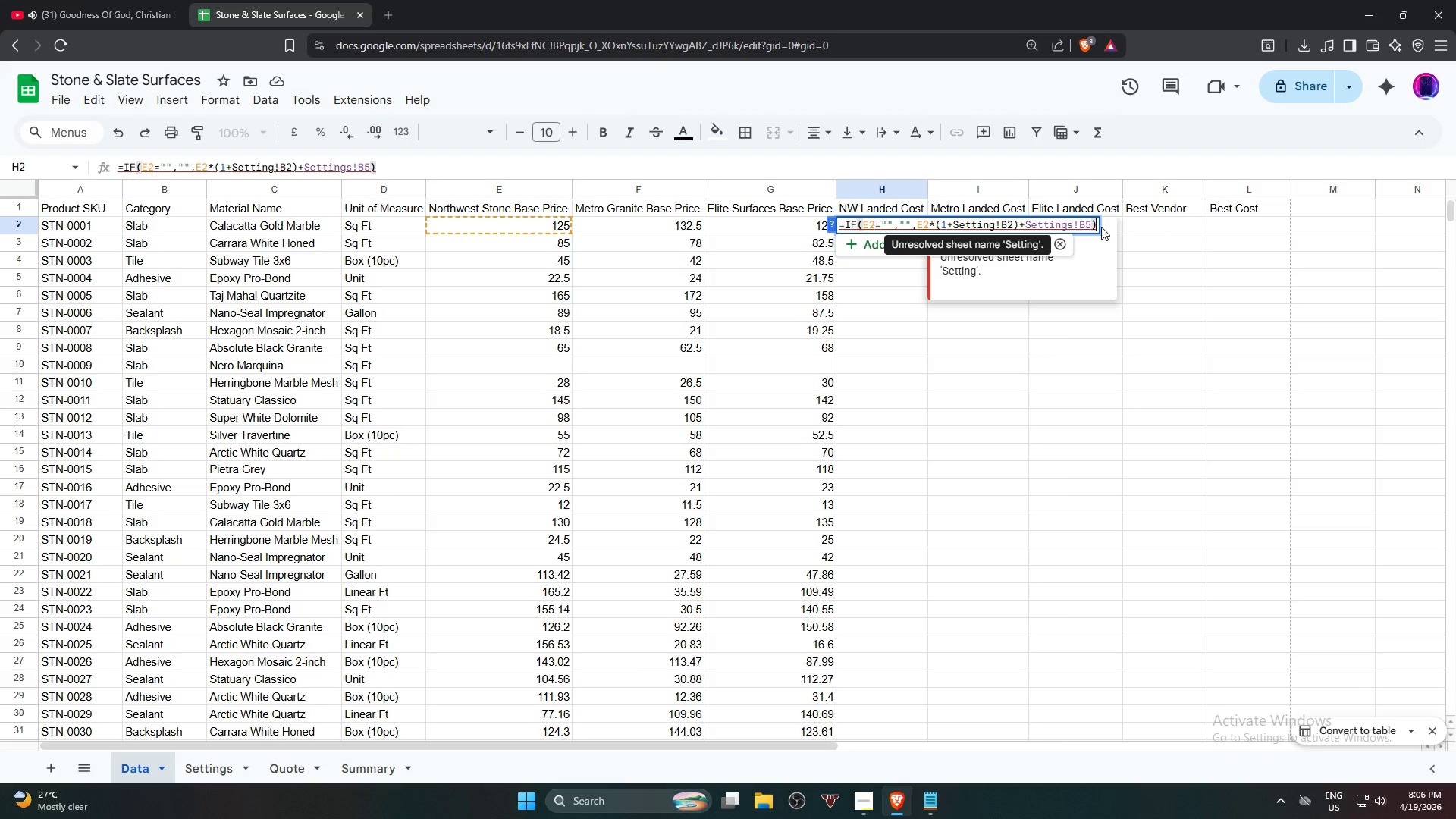 
hold_key(key=Backspace, duration=1.02)
 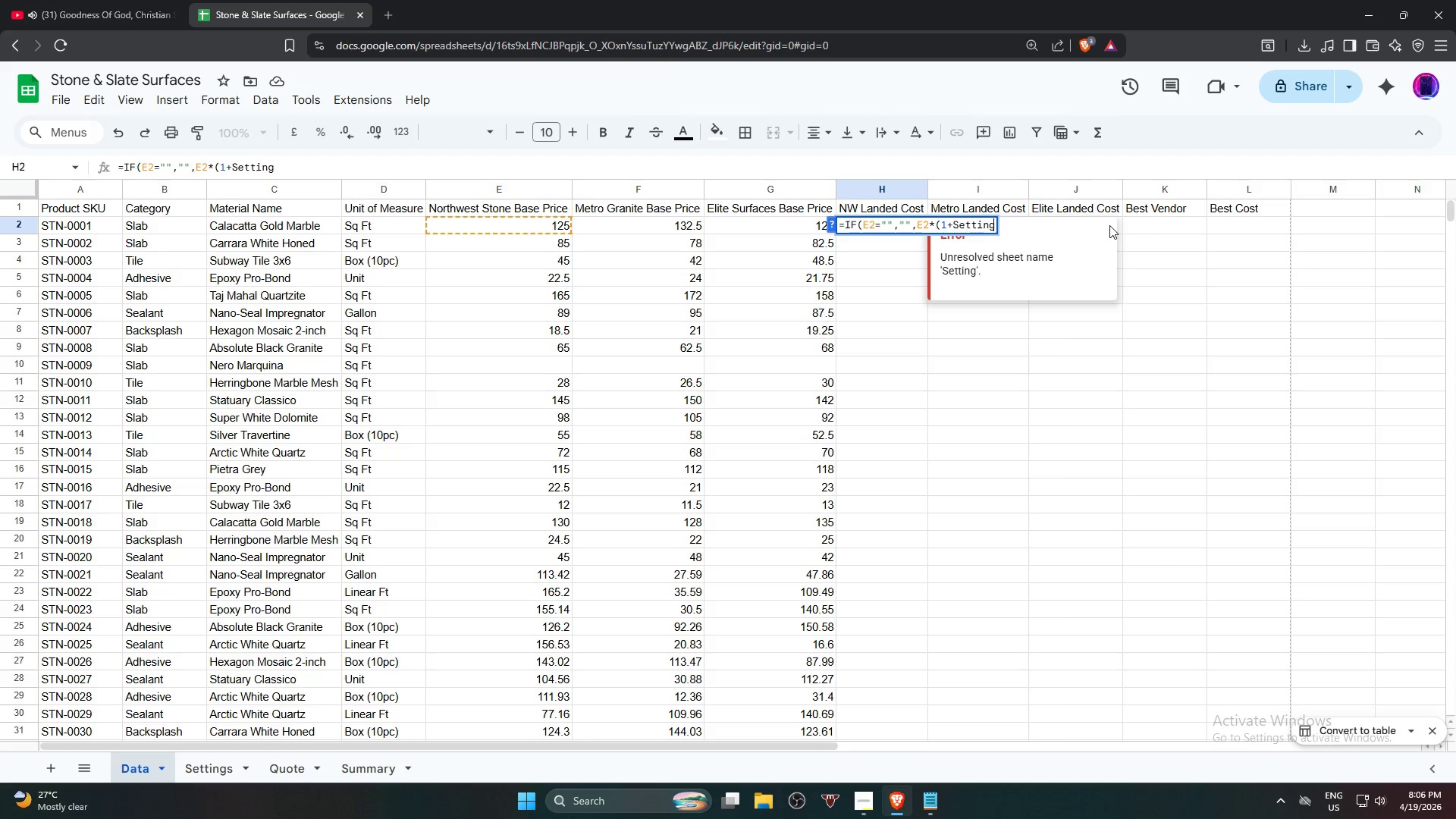 
key(Backspace)
 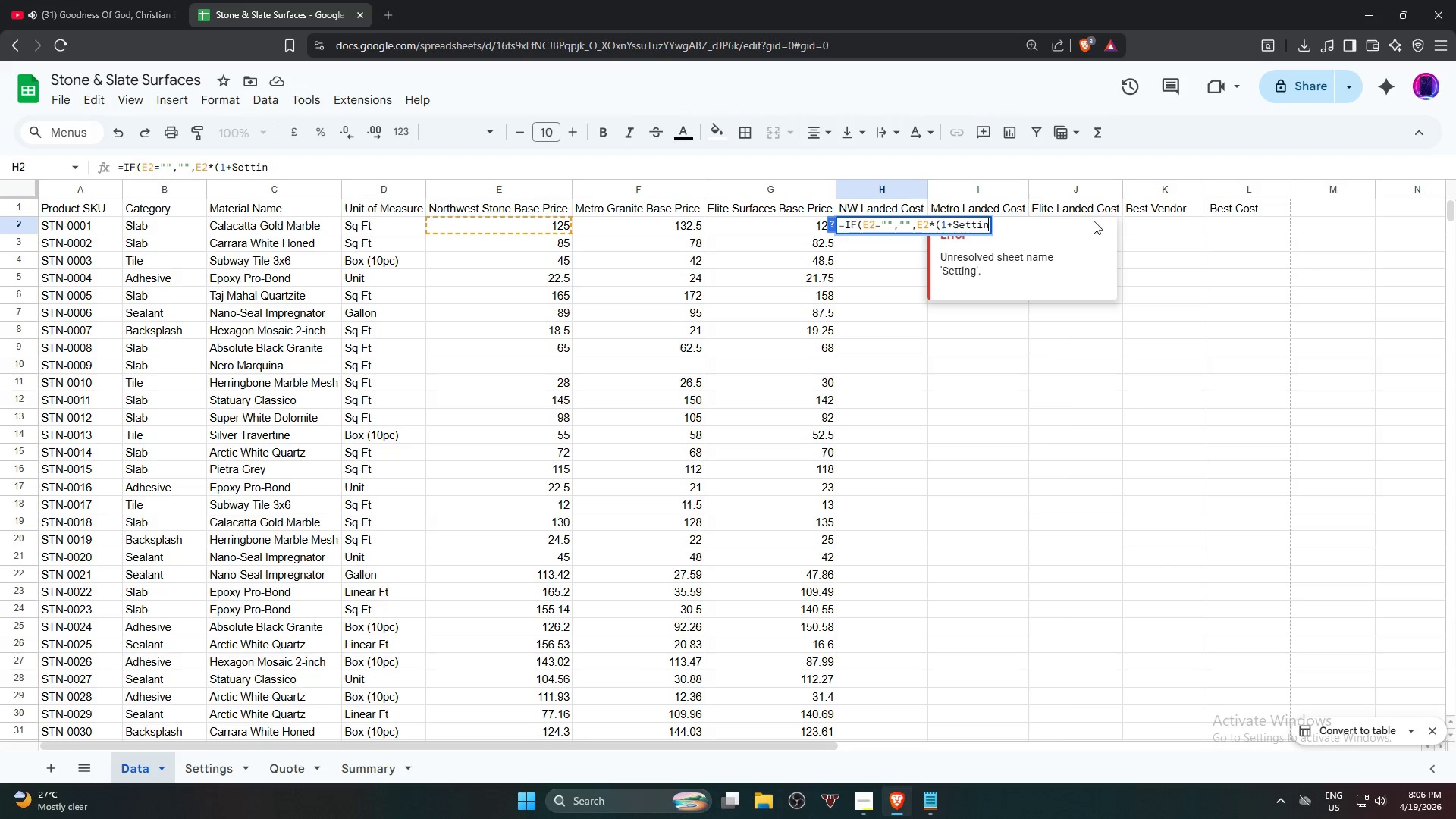 
key(Backspace)
 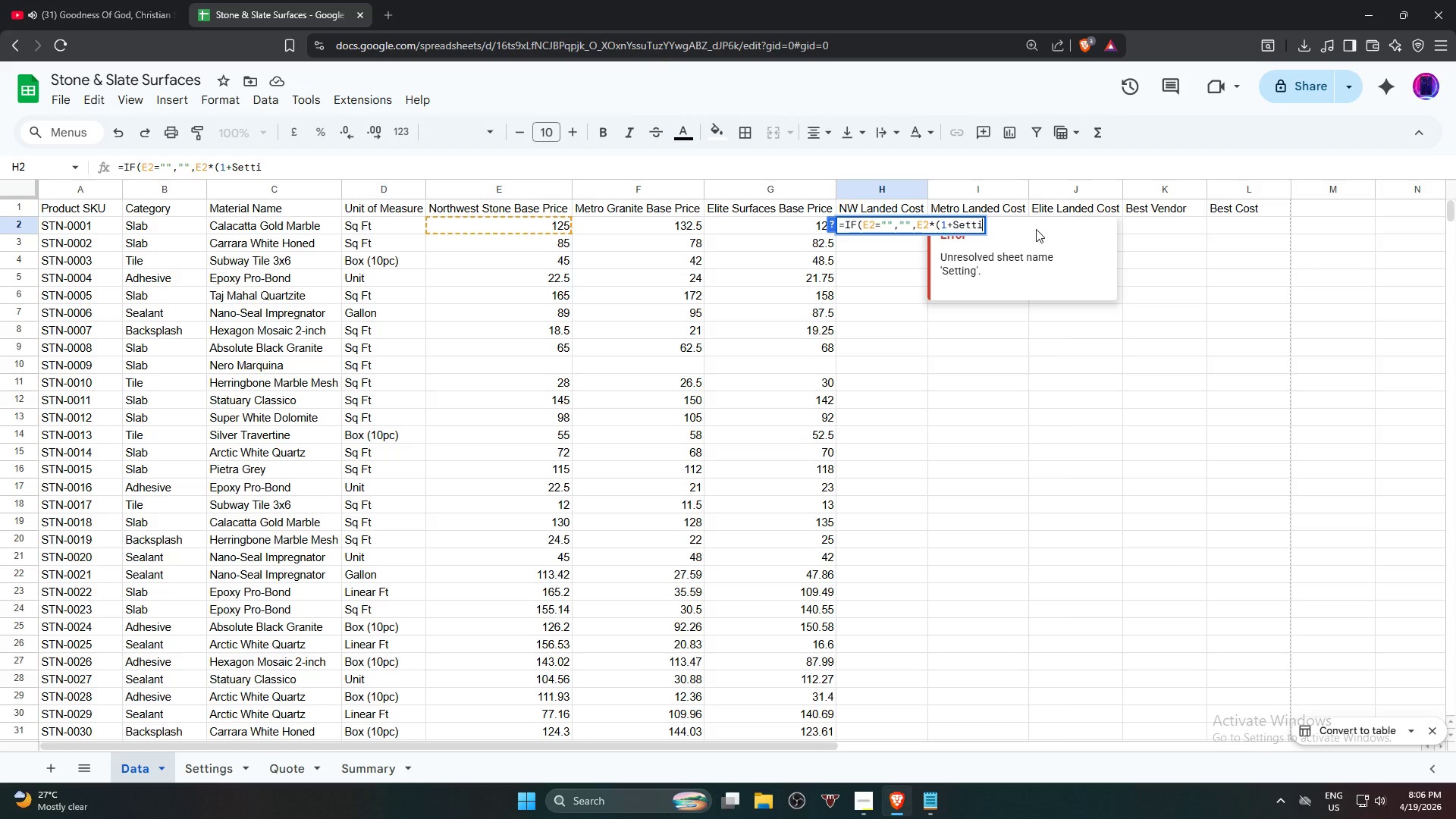 
key(Backspace)
 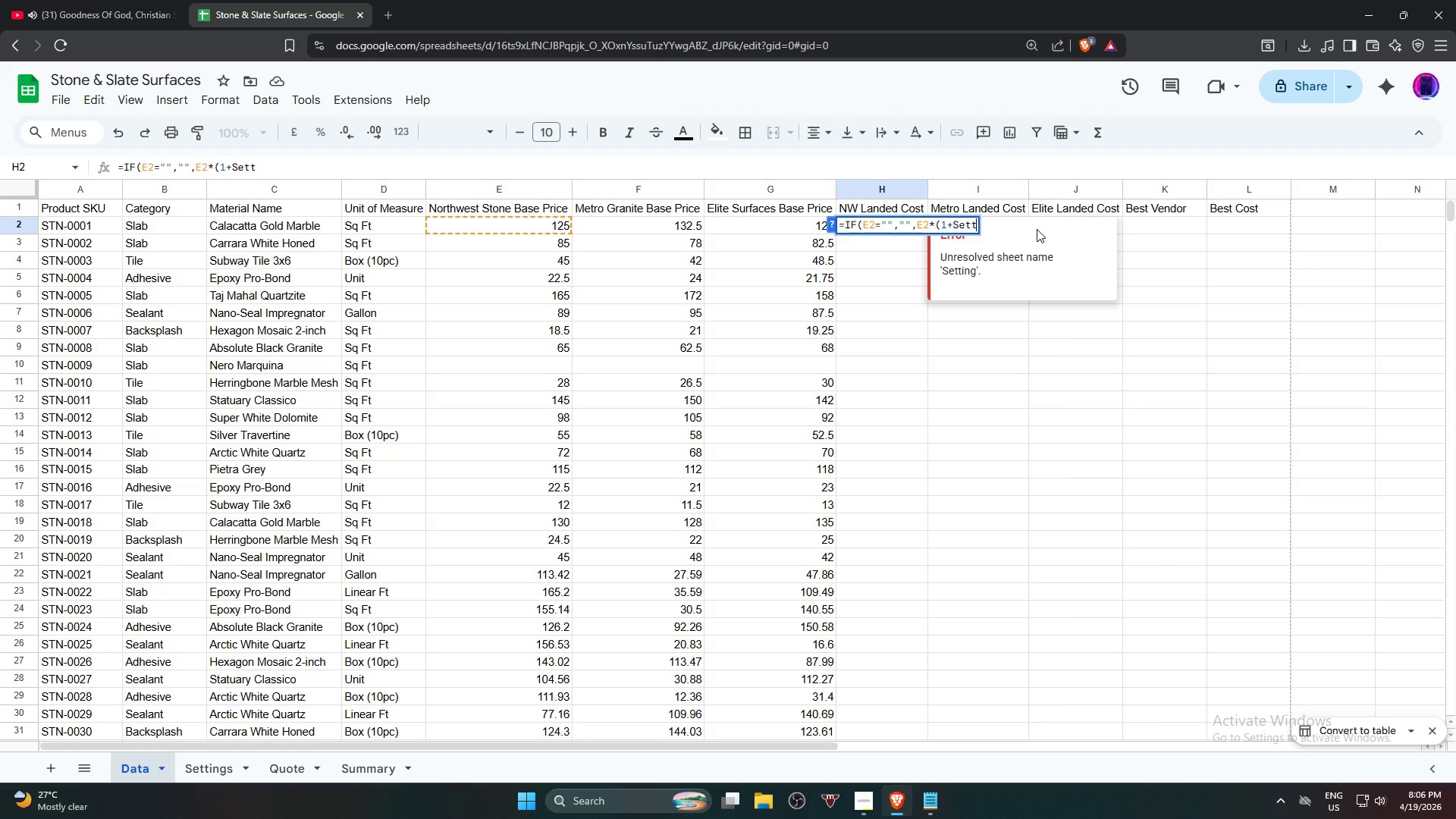 
key(Backspace)
 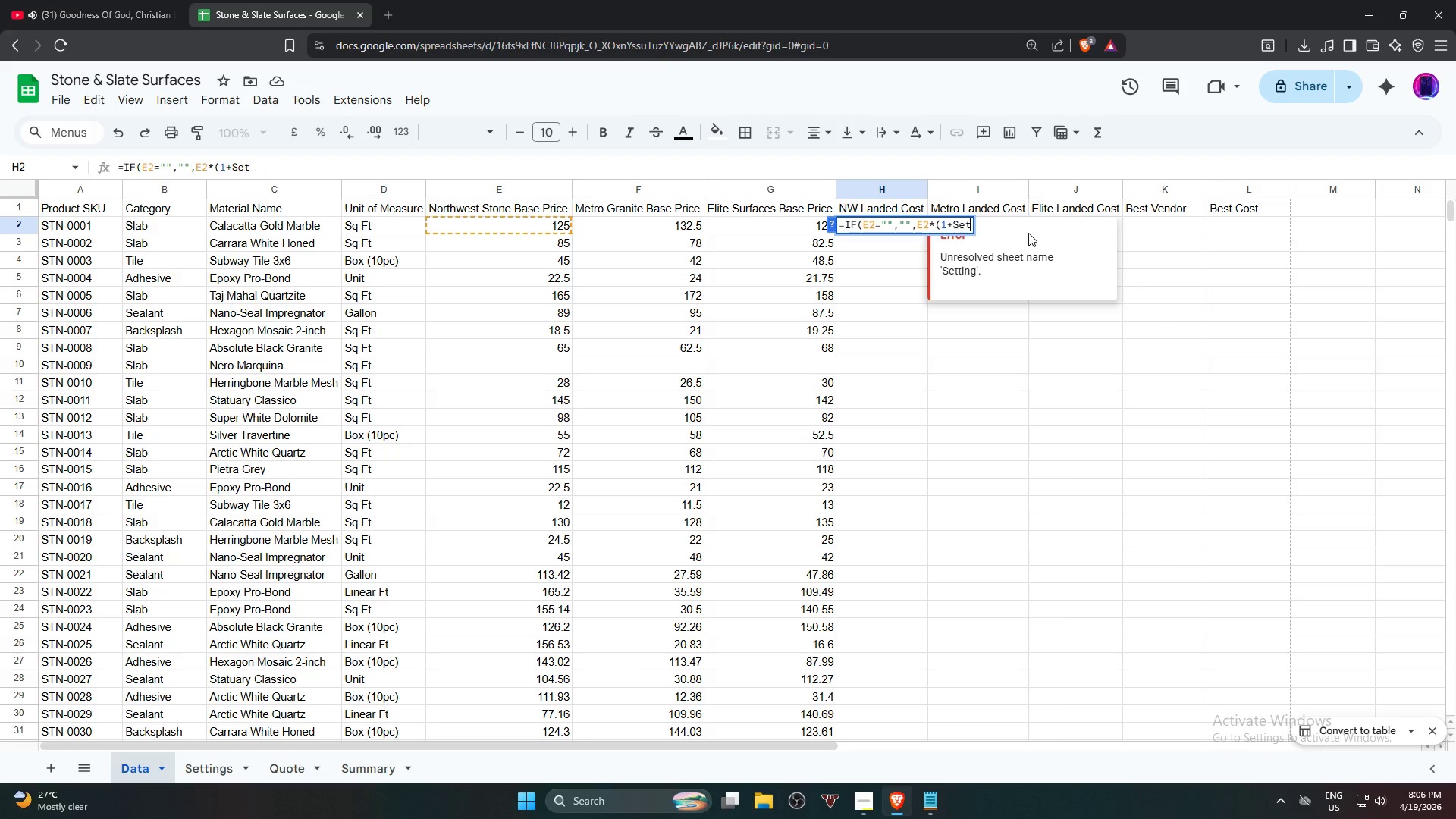 
key(Backspace)
 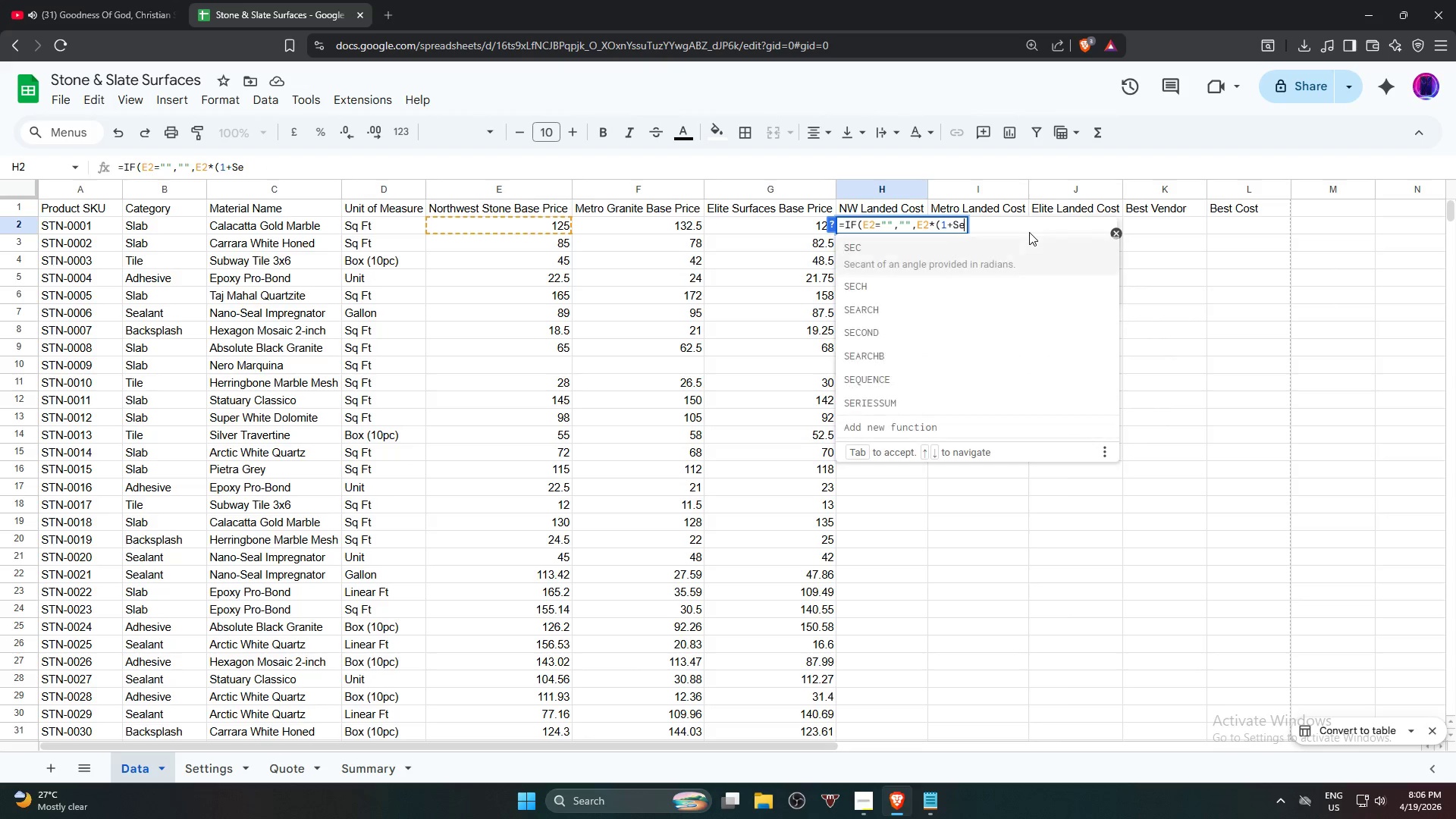 
key(Backspace)
 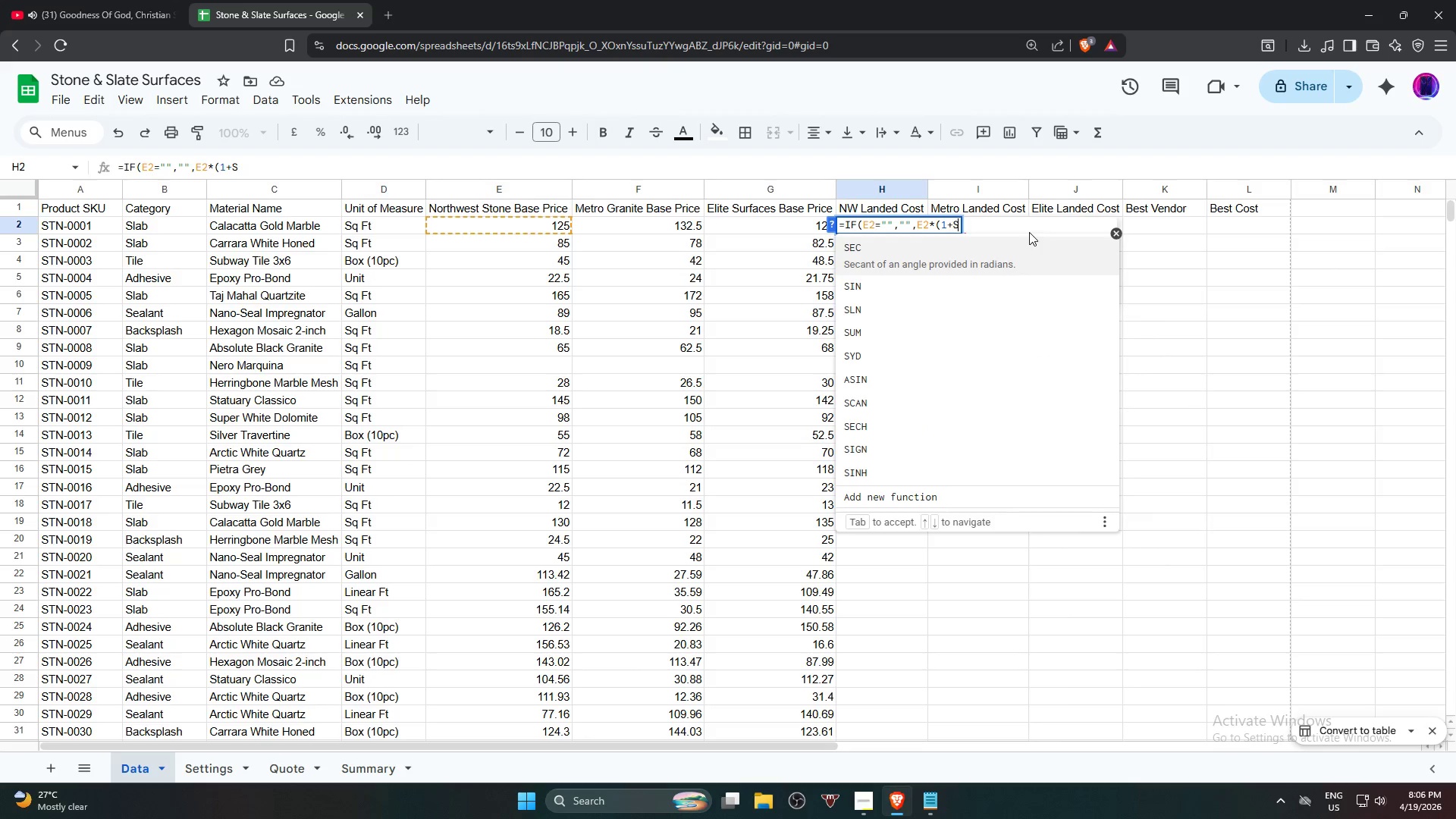 
key(Backspace)
 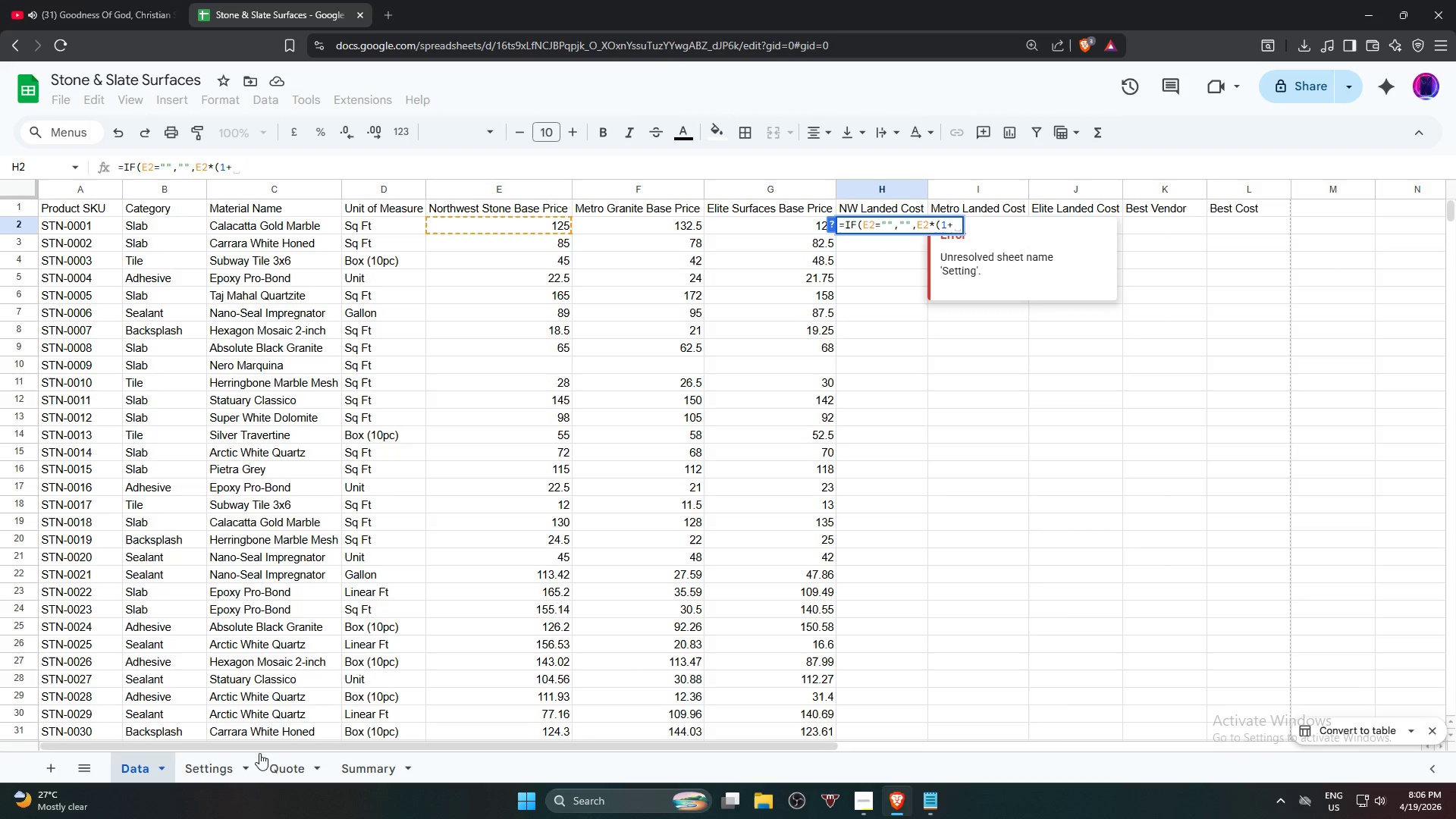 
left_click([215, 769])
 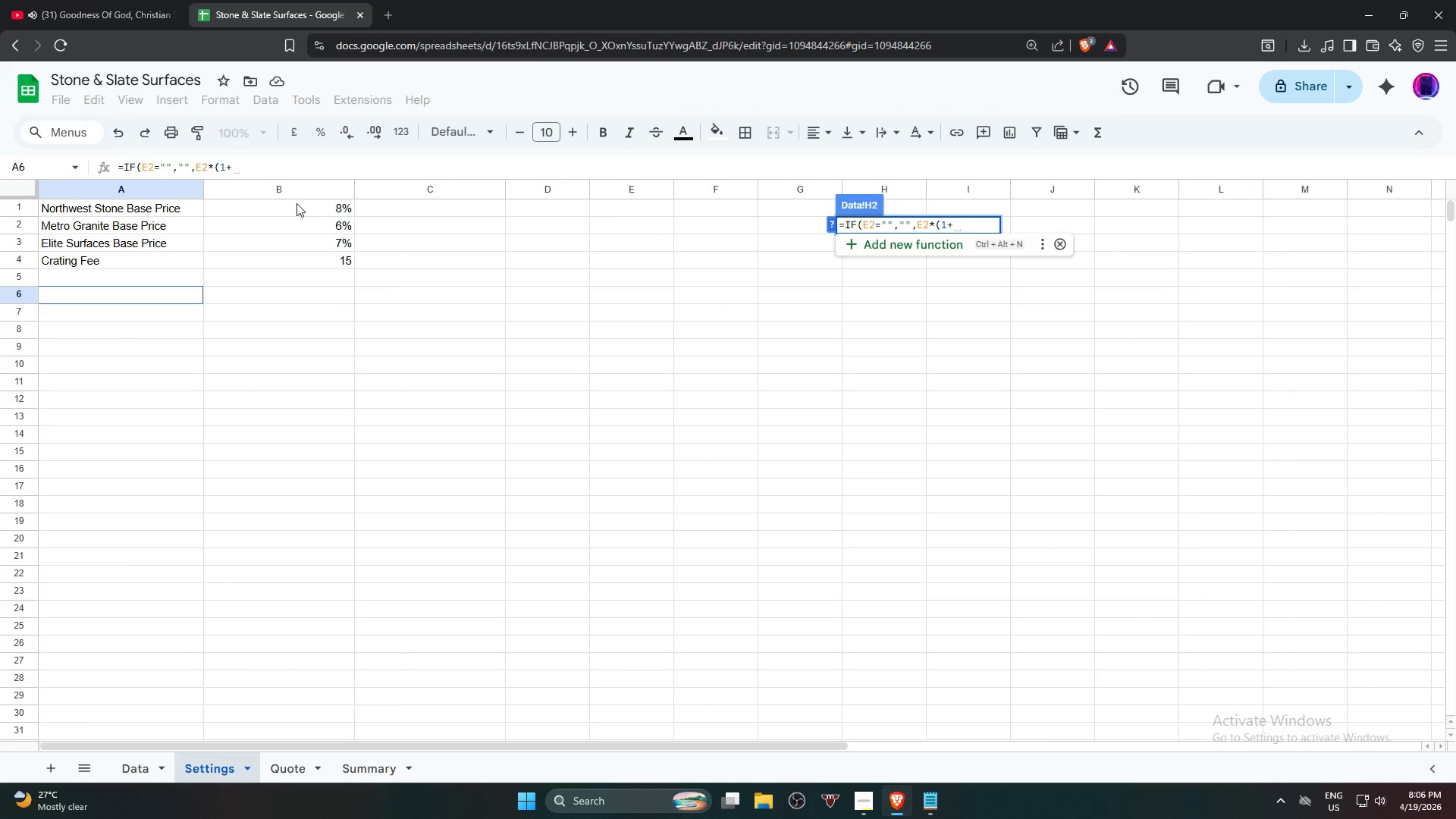 
left_click([296, 206])
 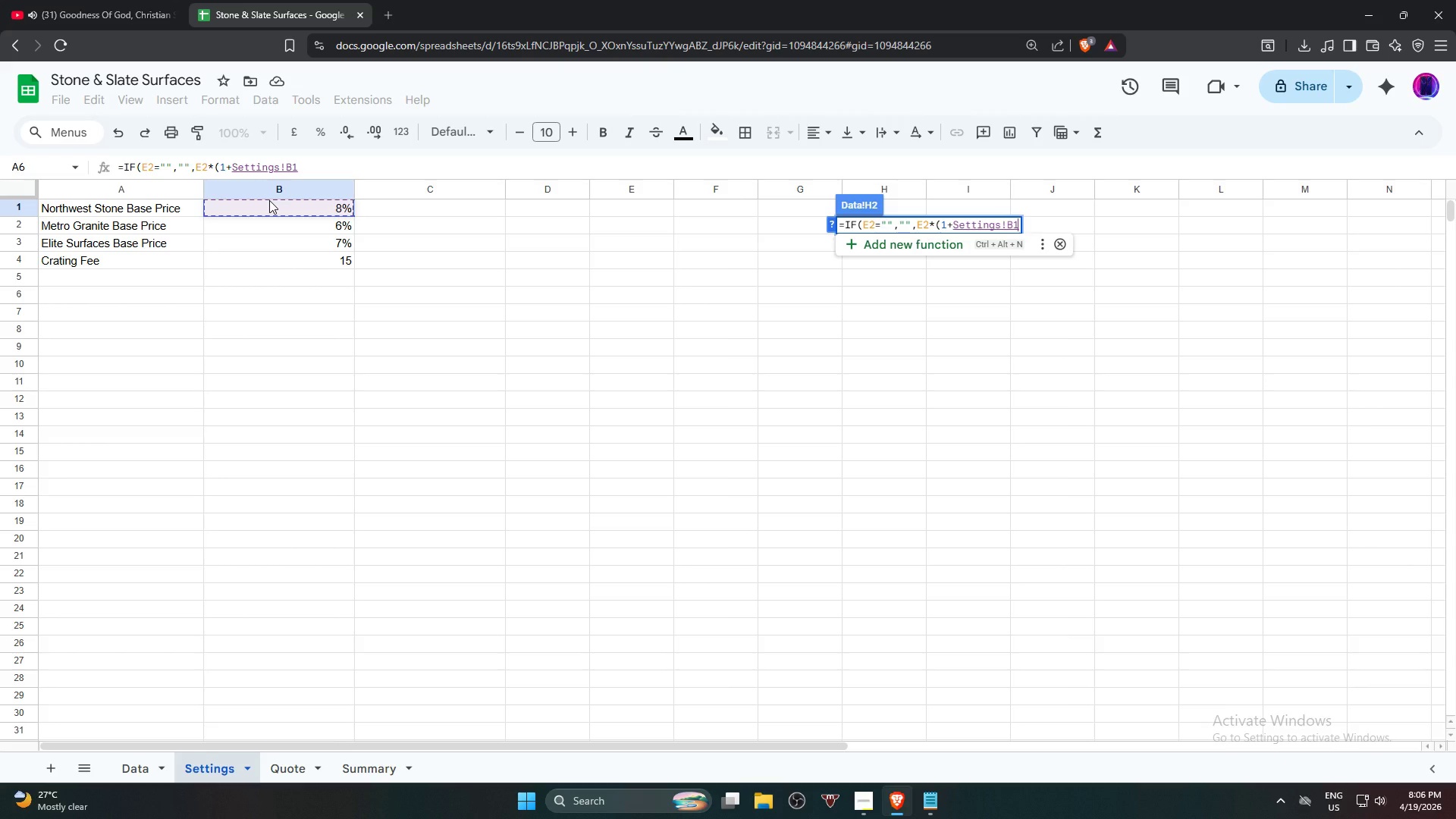 
wait(6.36)
 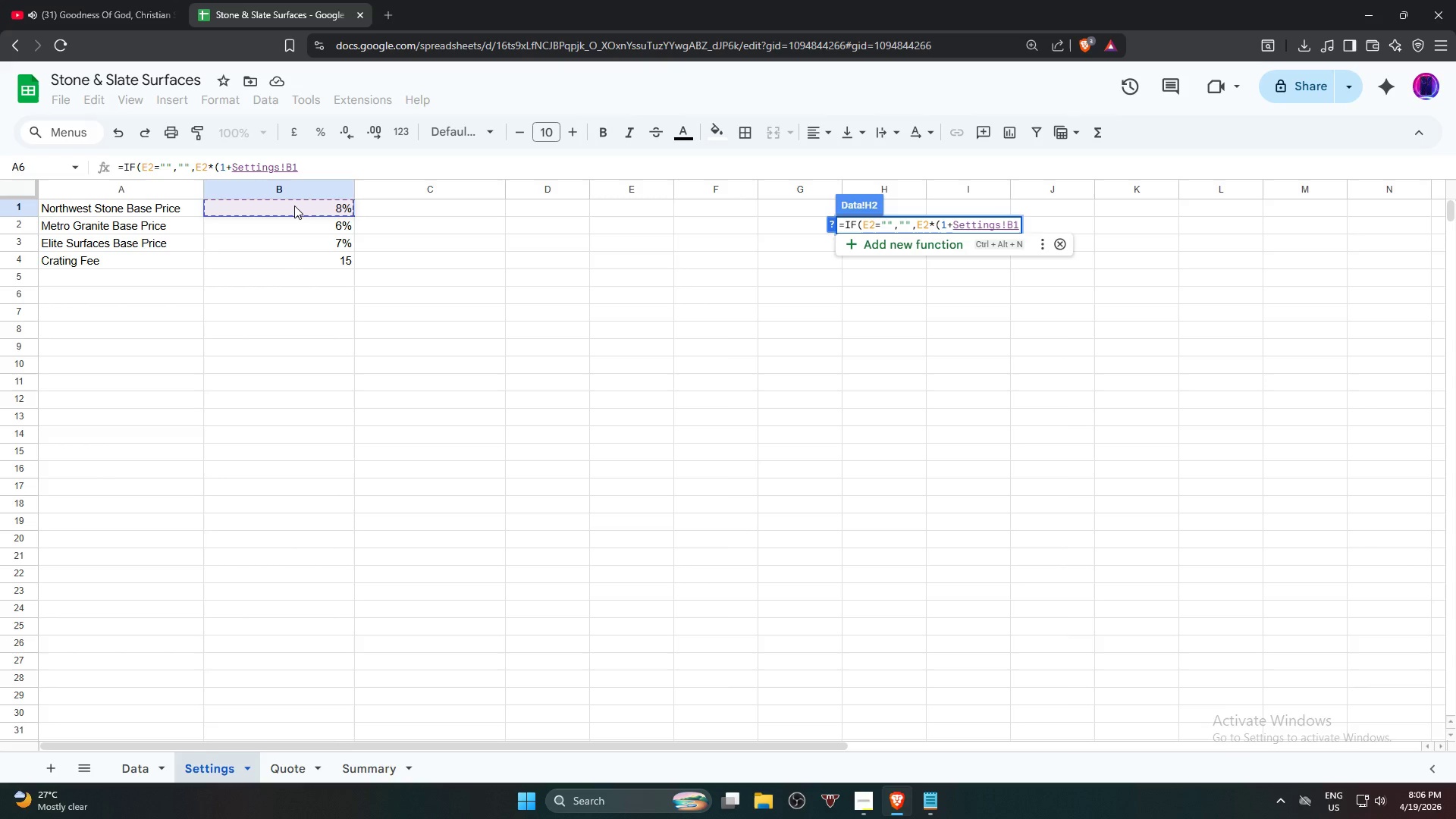 
key(Shift+0)
 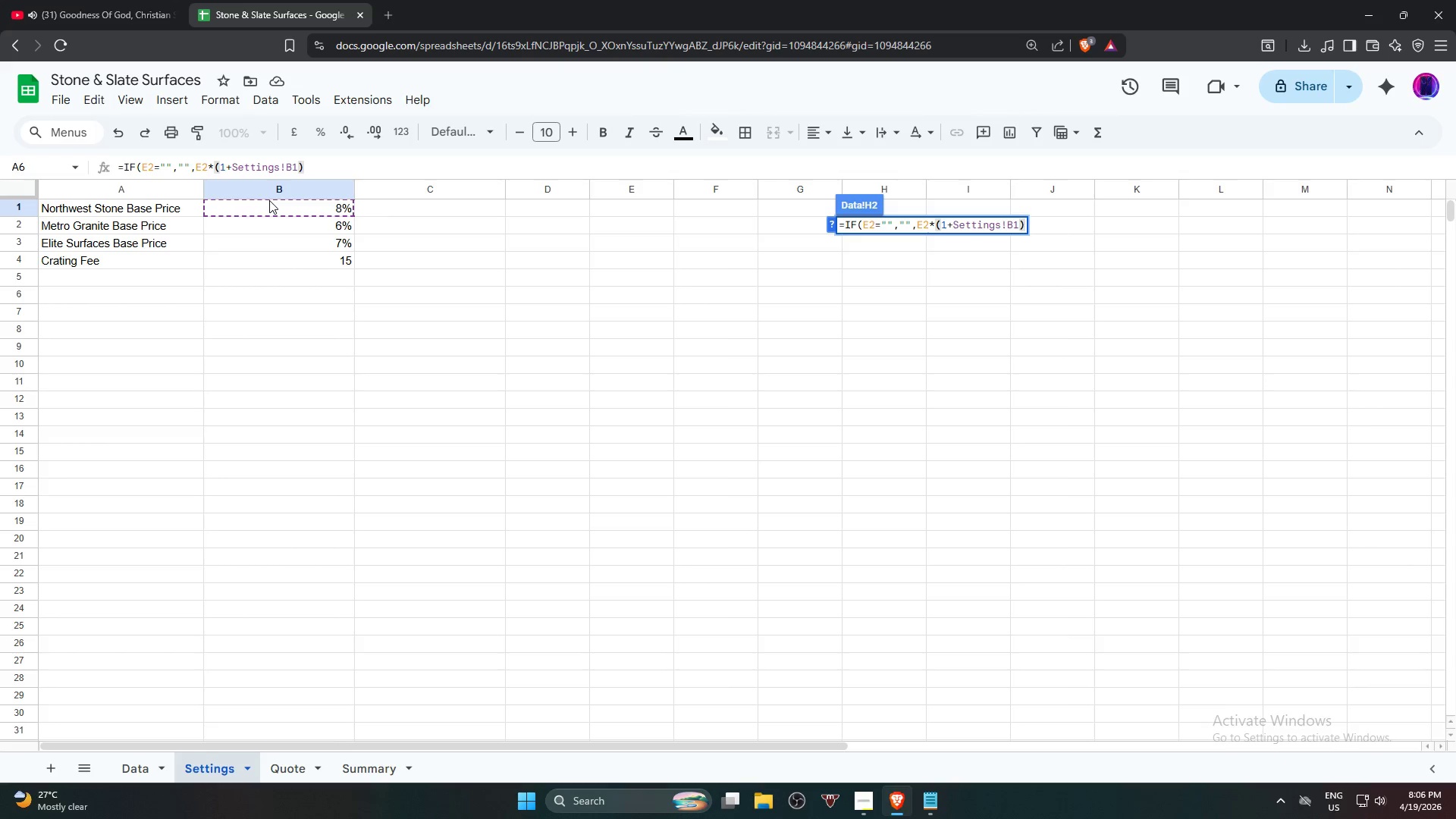 
key(Shift+Equal)
 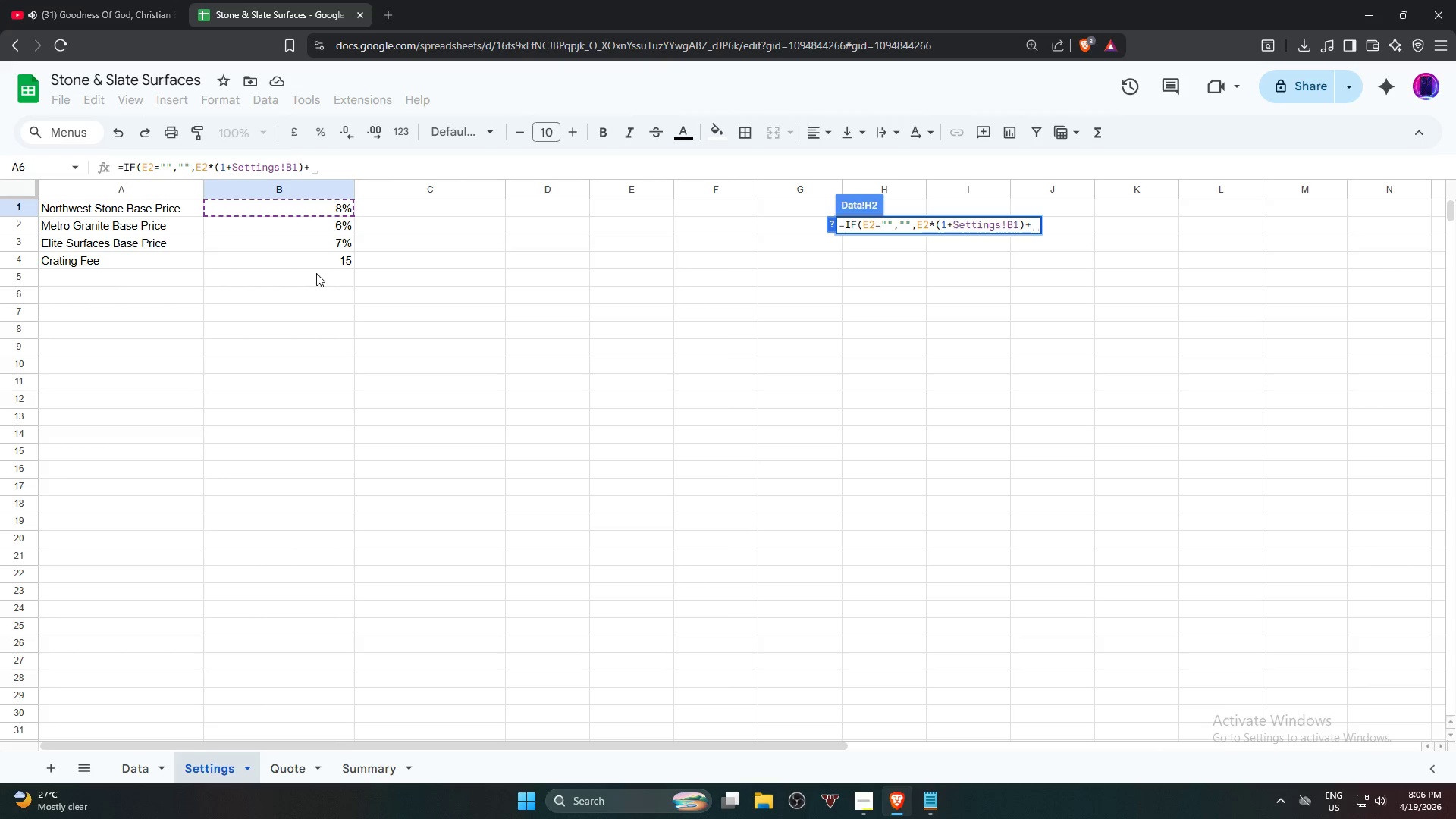 
wait(13.25)
 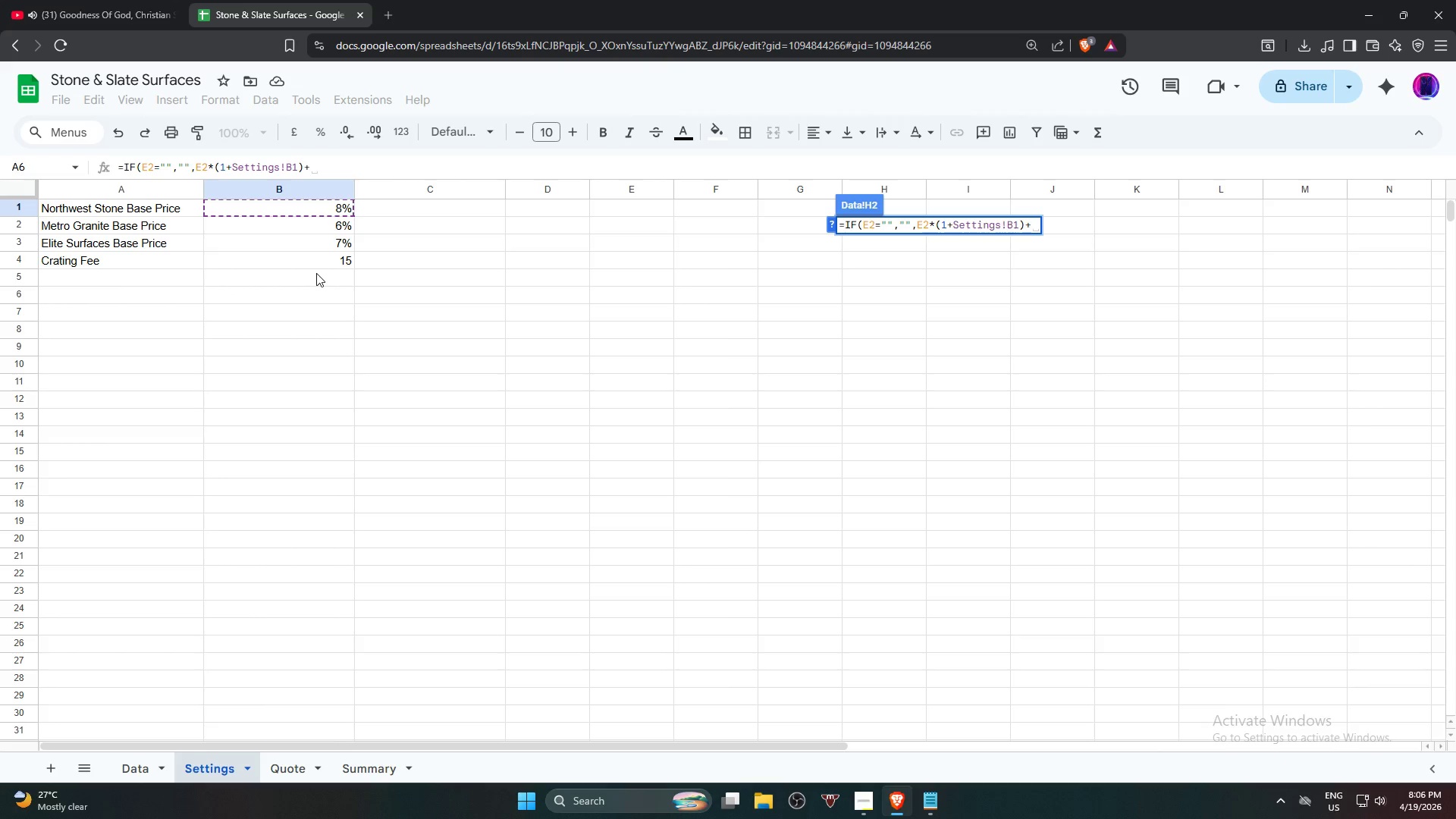 
left_click([324, 258])
 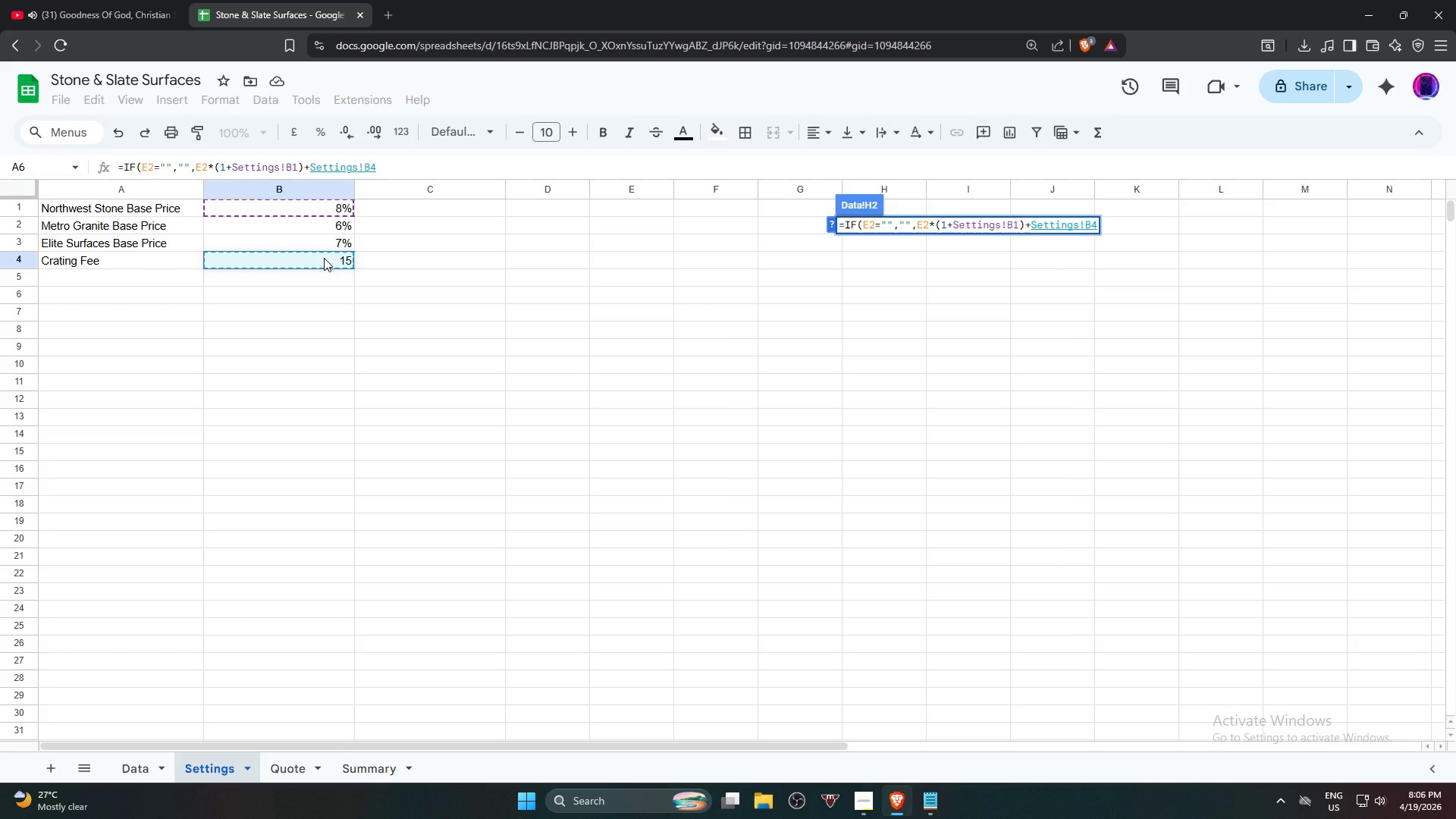 
wait(6.61)
 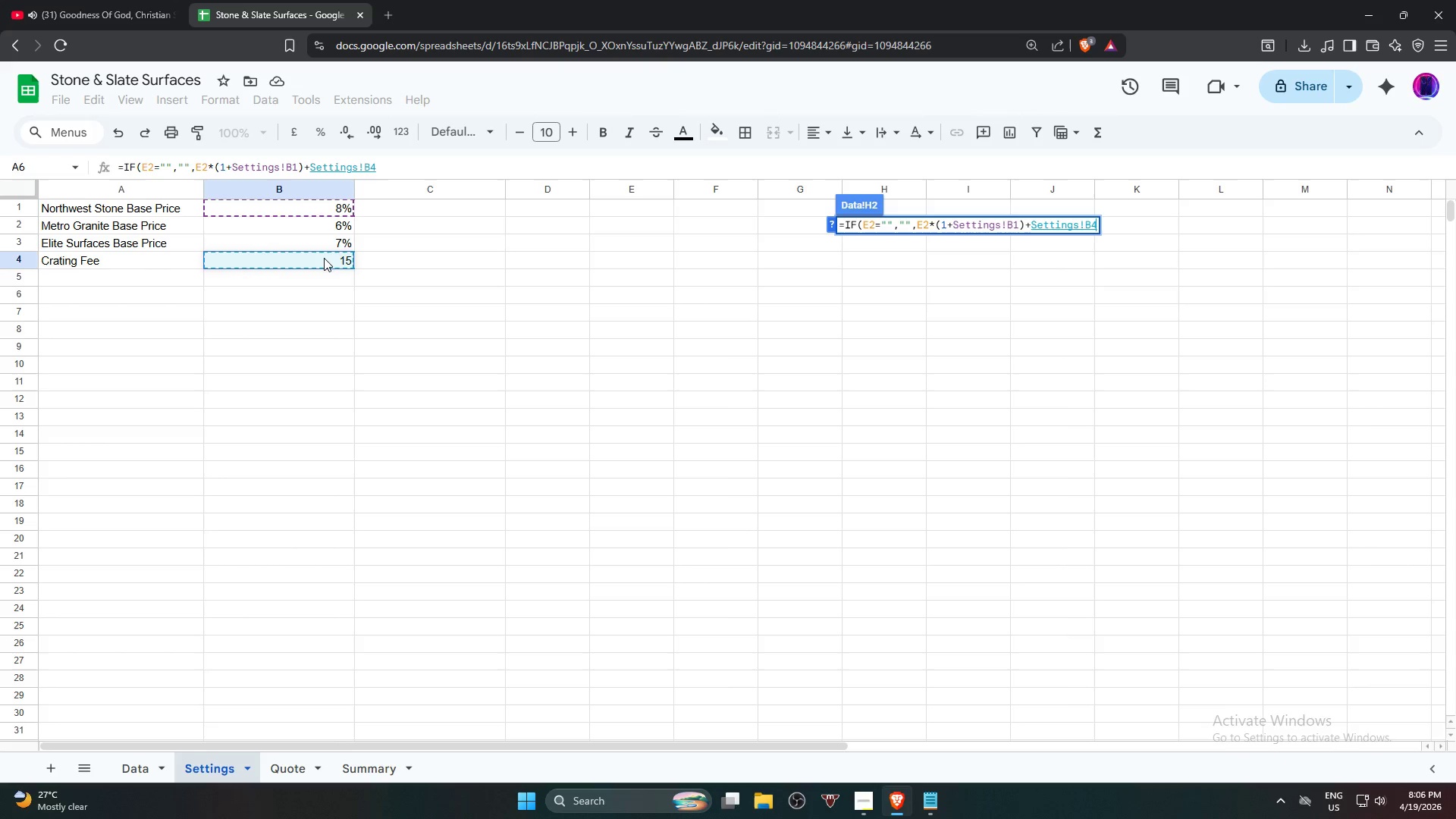 
key(Shift+0)
 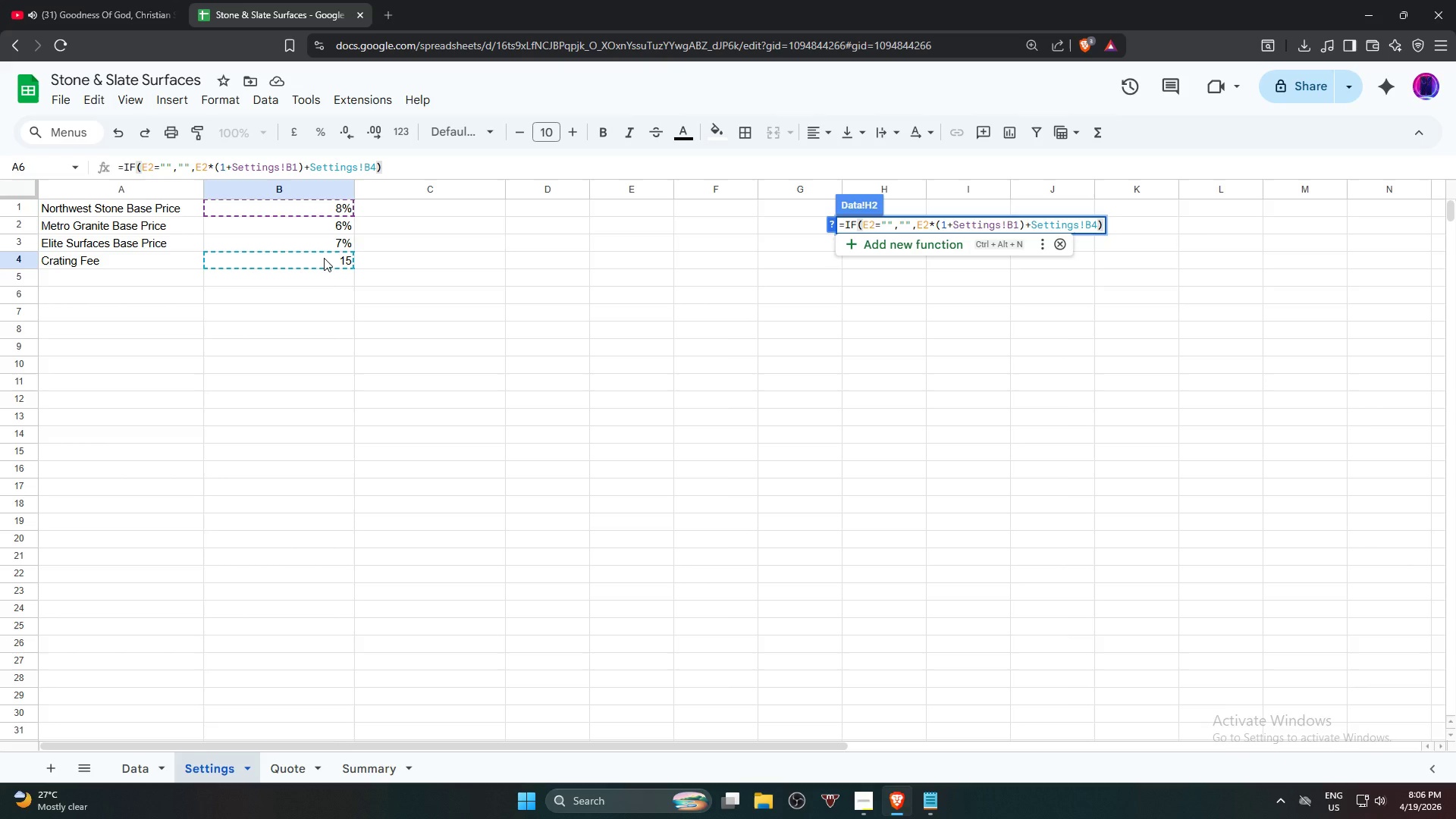 
key(Enter)
 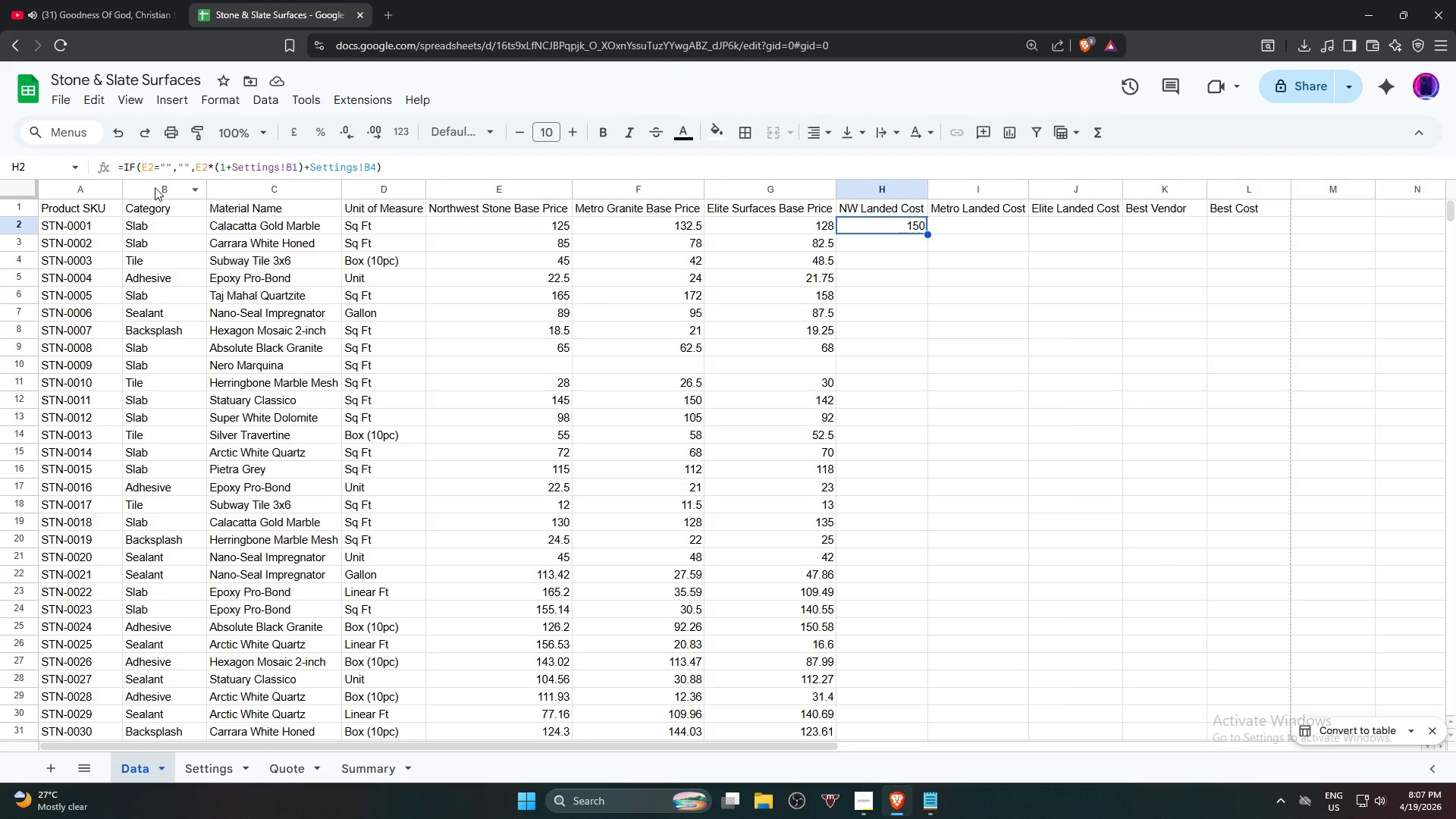 
wait(25.76)
 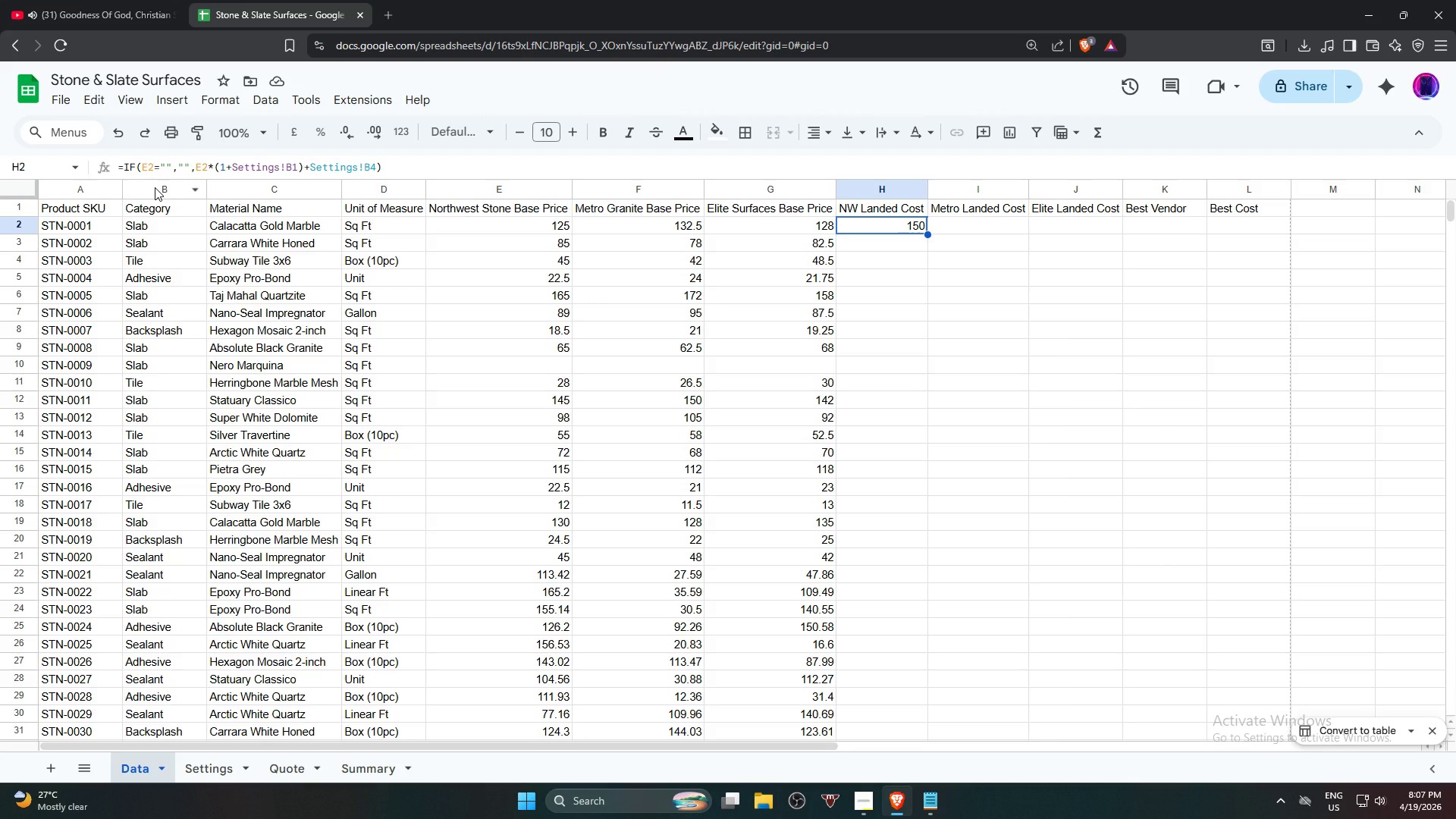 
left_click_drag(start_coordinate=[427, 173], to_coordinate=[88, 175])
 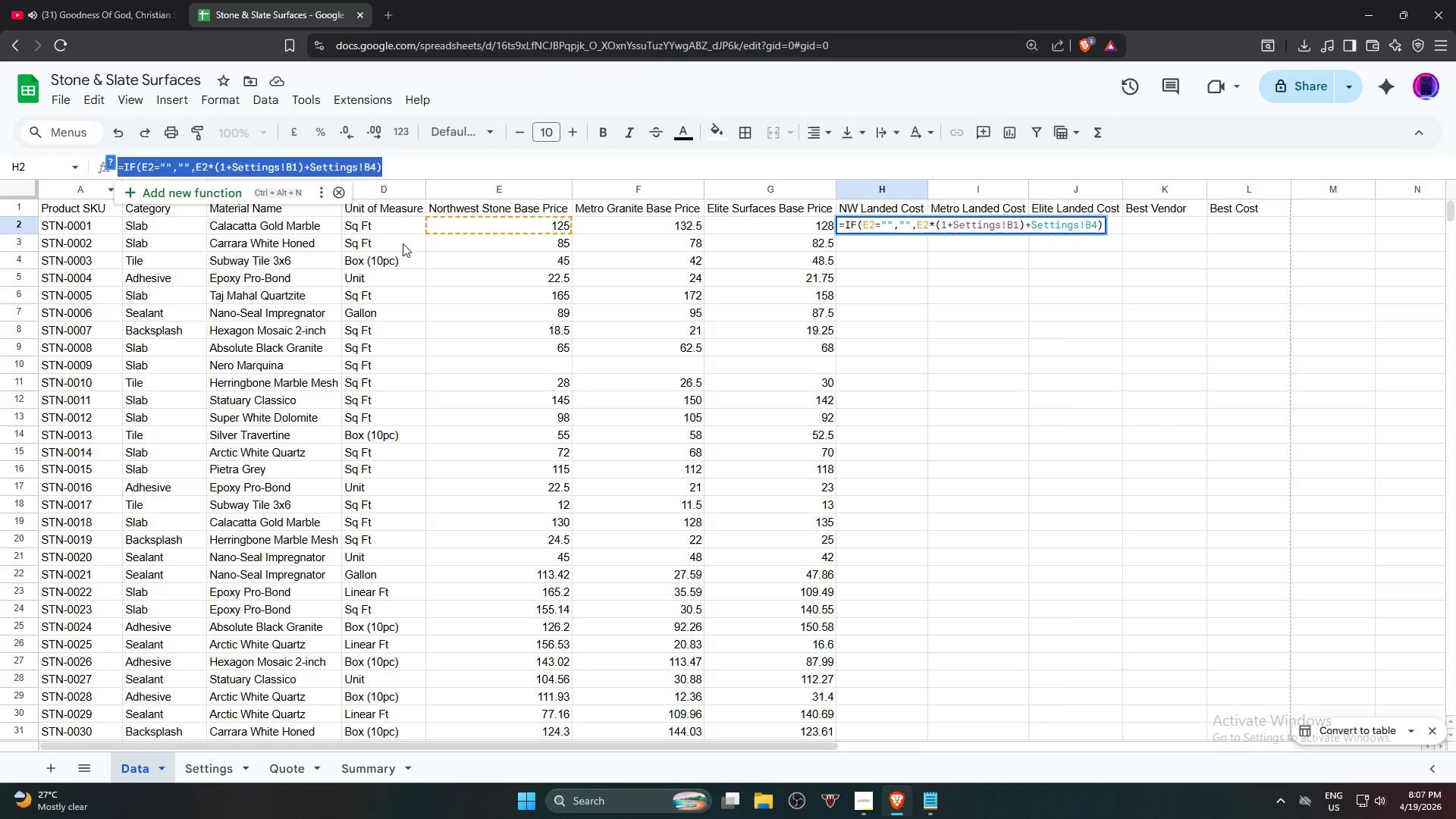 
key(Backspace)
 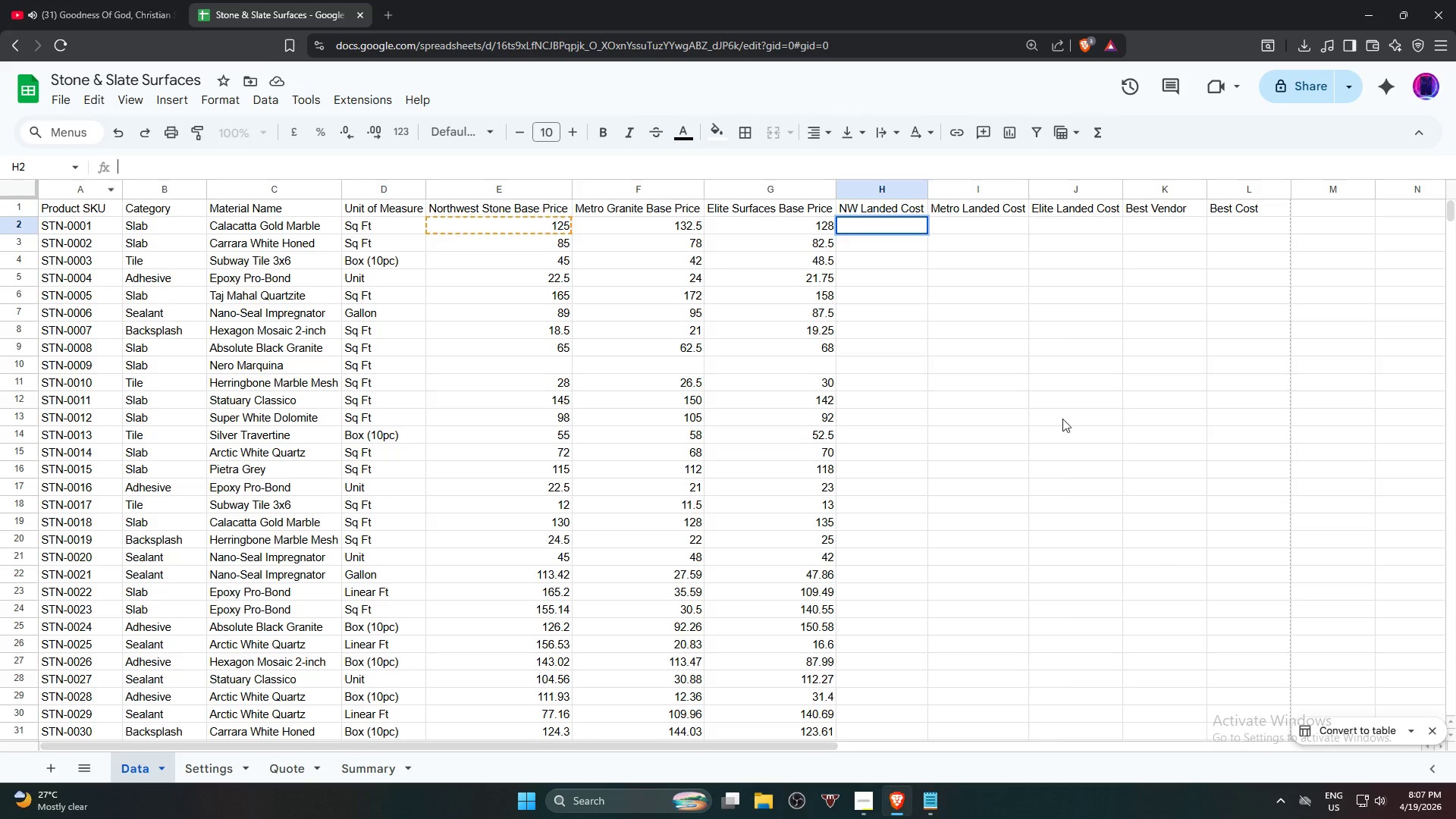 
left_click([1062, 419])
 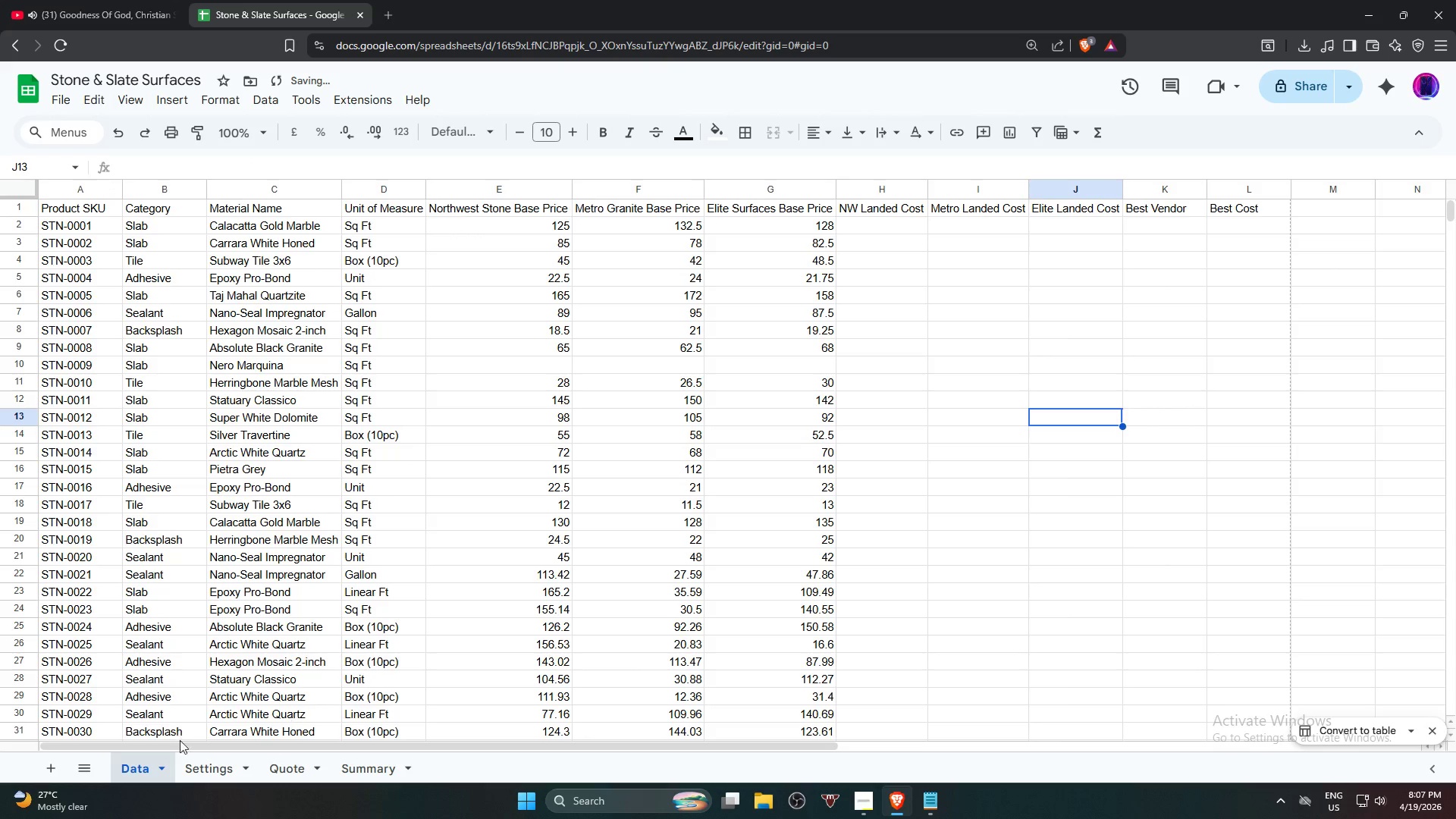 
left_click([224, 774])
 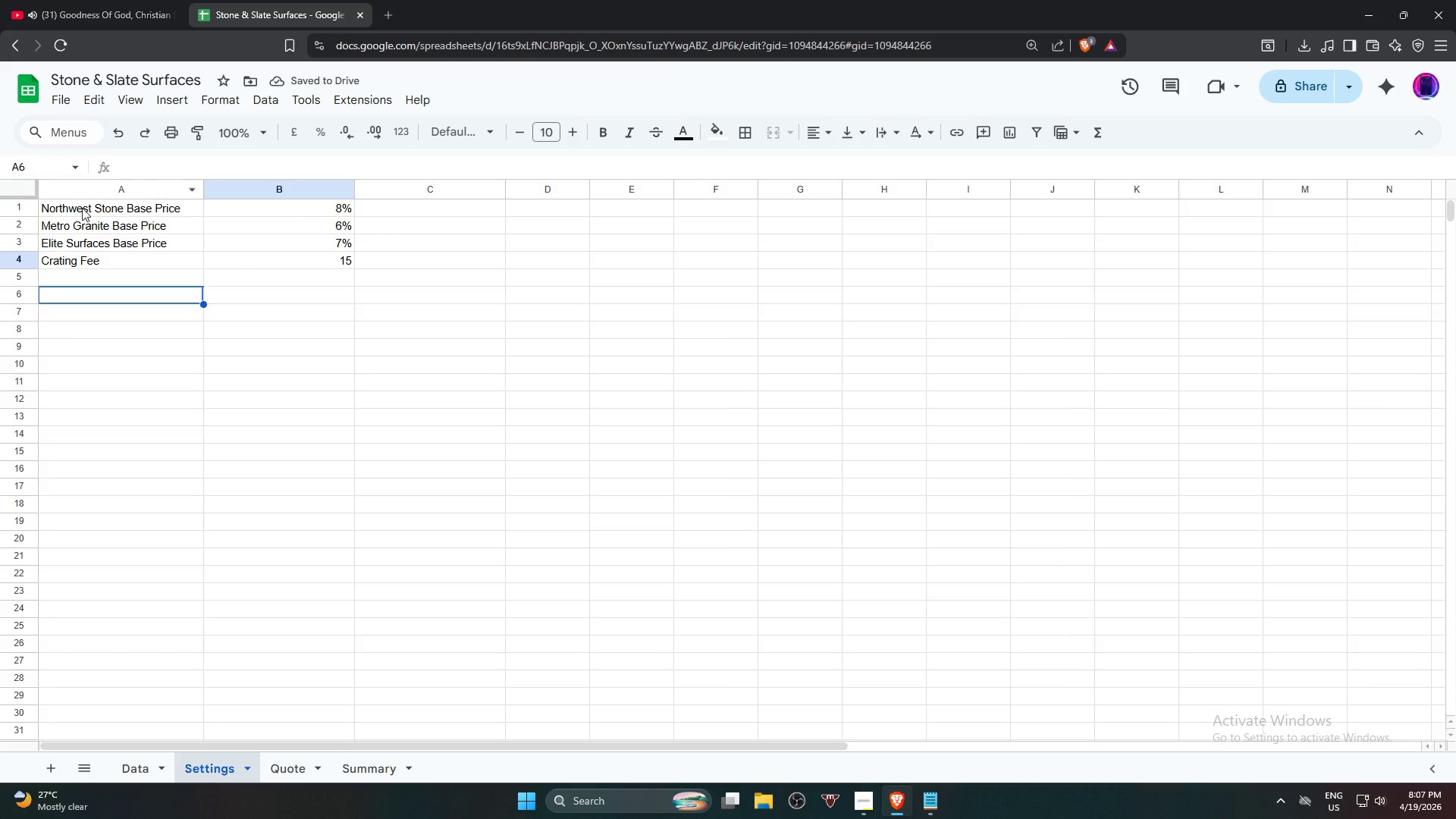 
left_click([81, 208])
 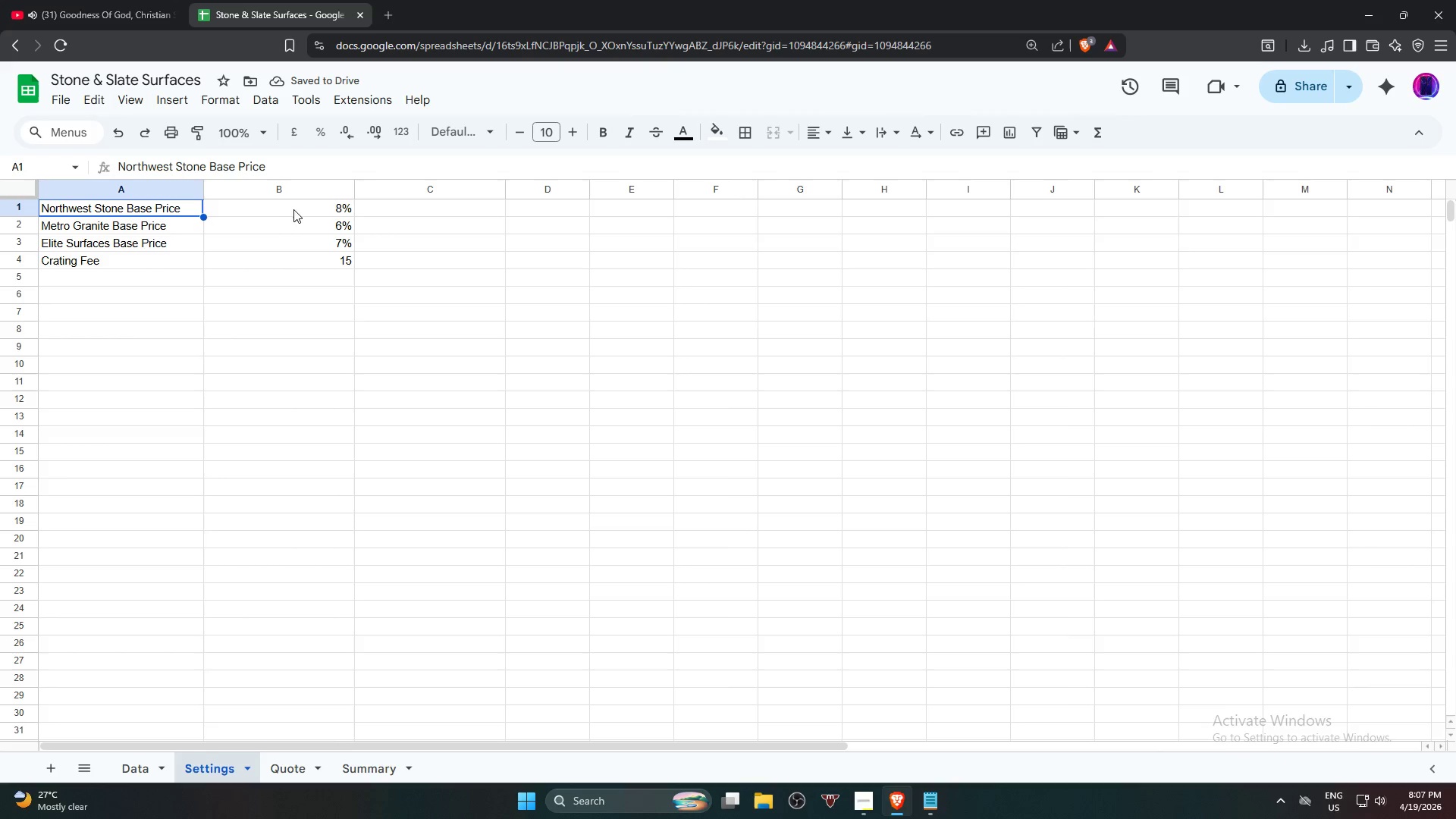 
hold_key(key=ShiftLeft, duration=0.97)
left_click([321, 258])
 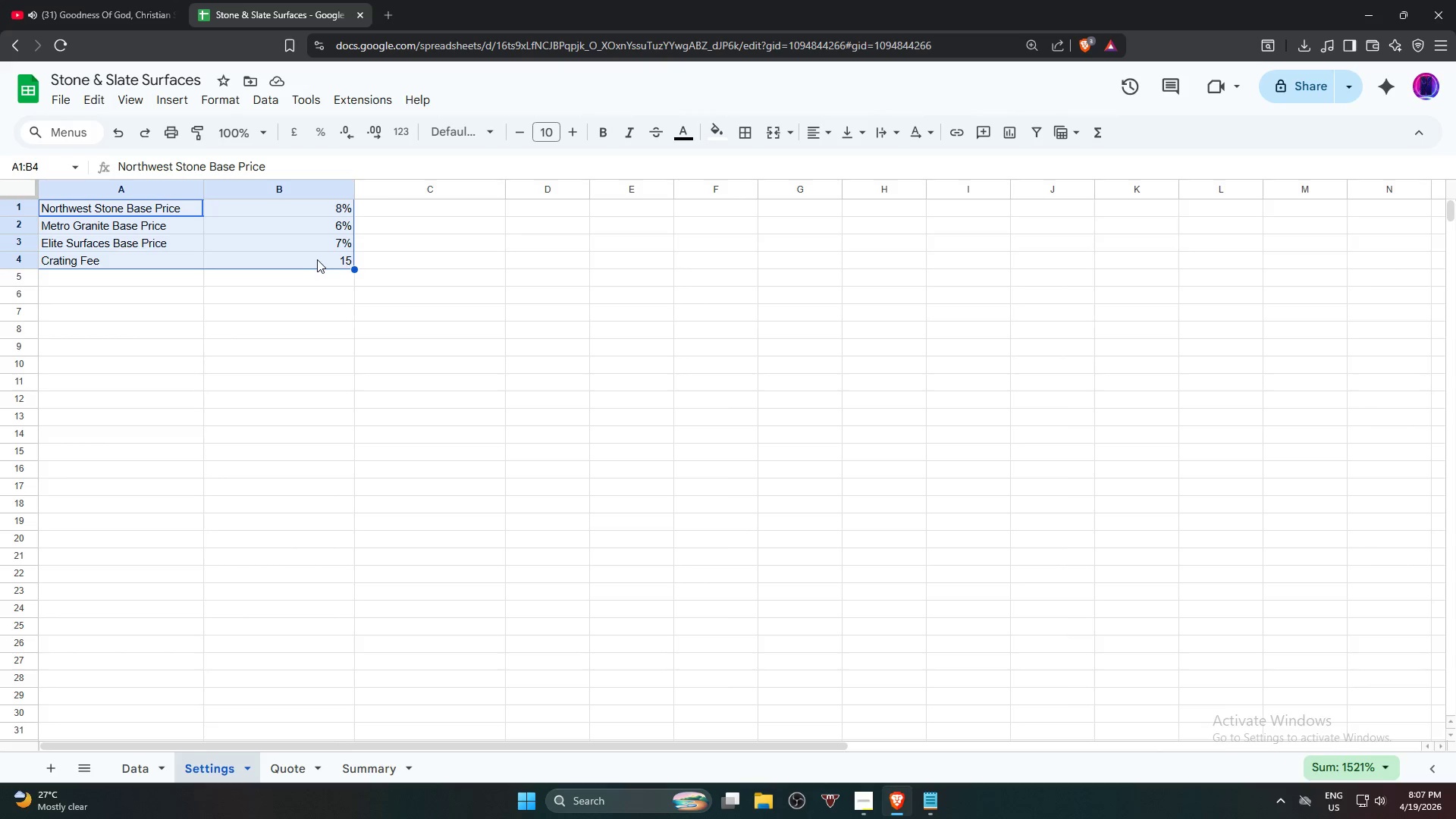 
key(Control+C)
 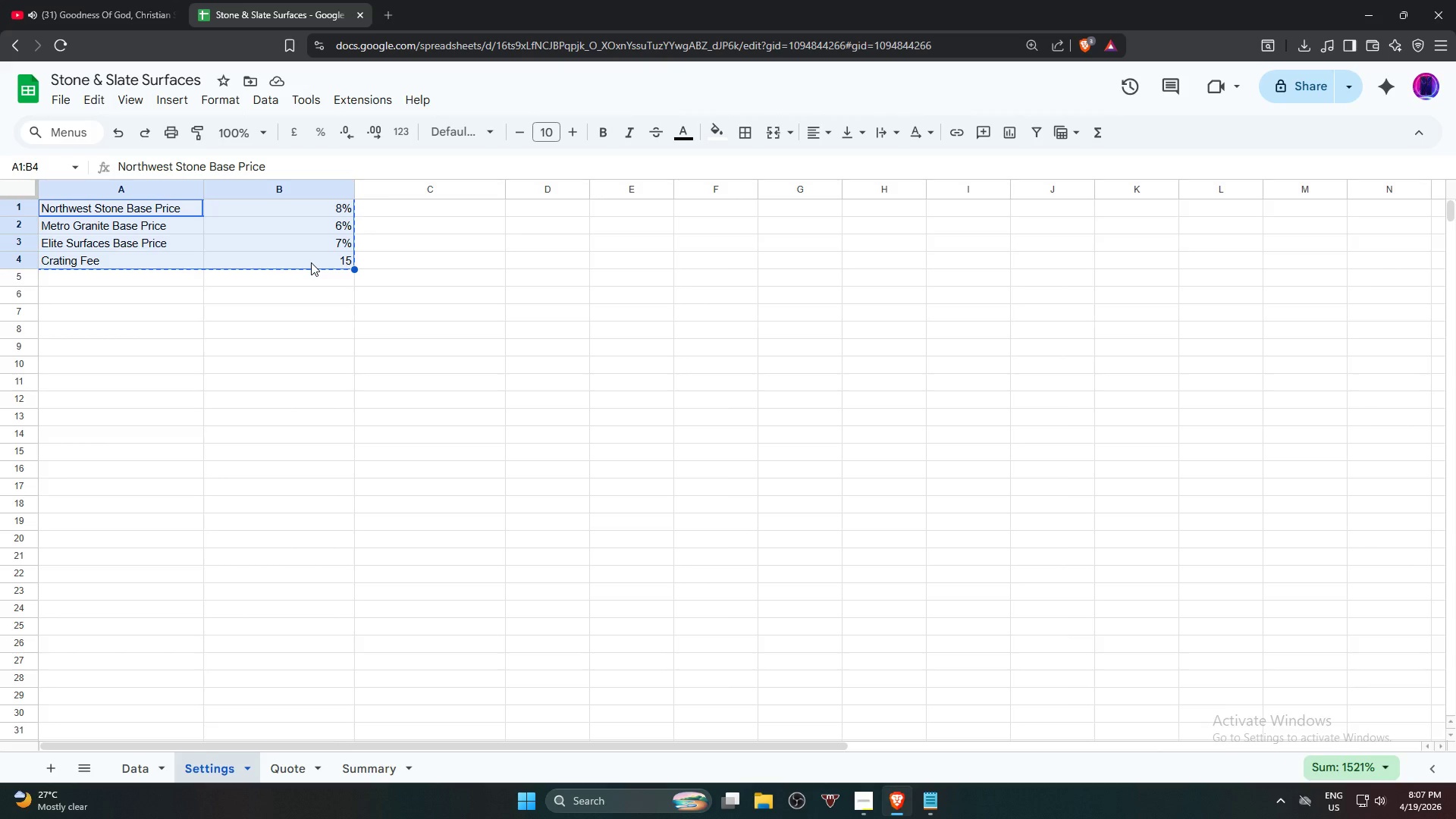 
key(Control+C)
 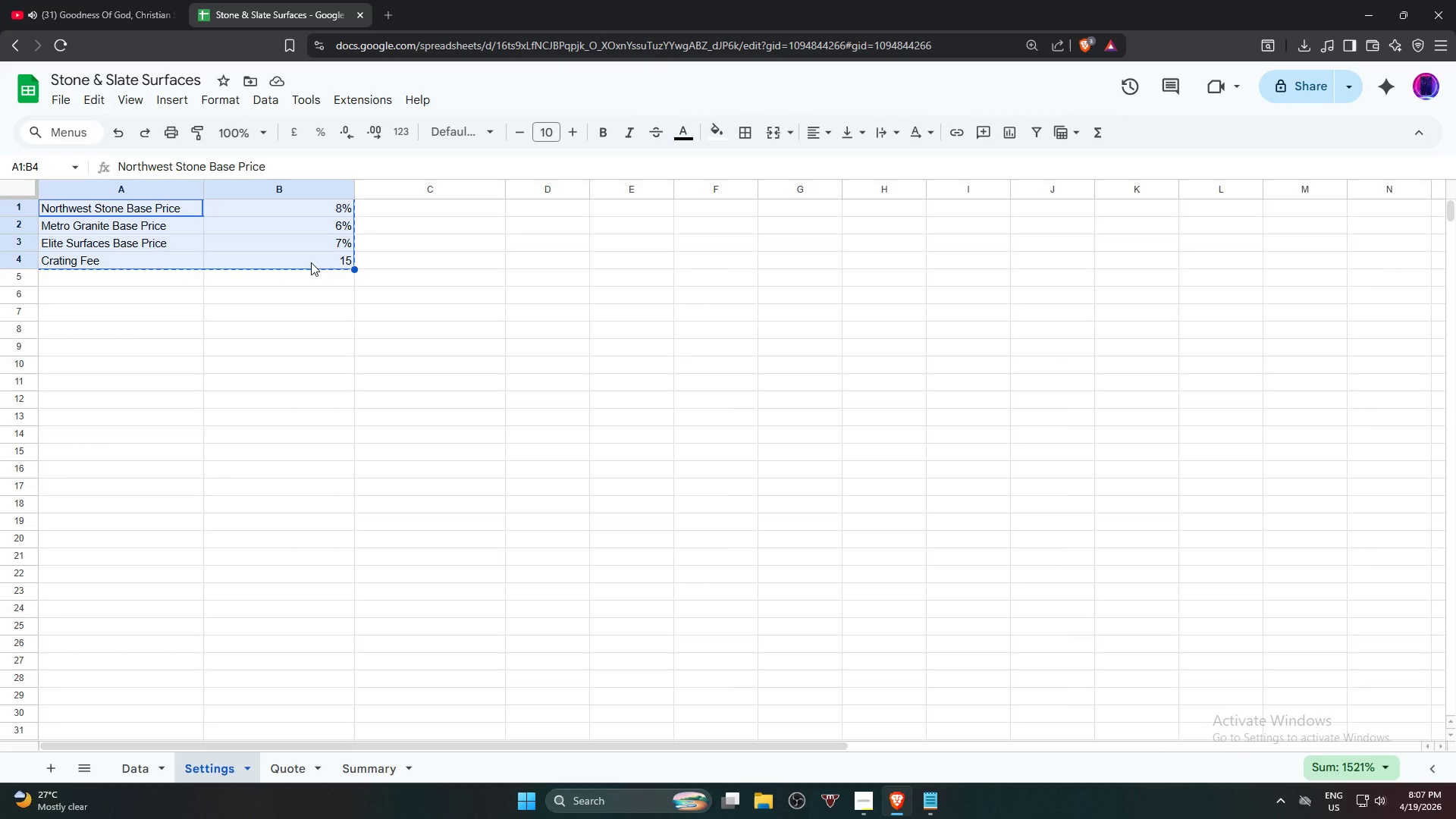 
key(Delete)
 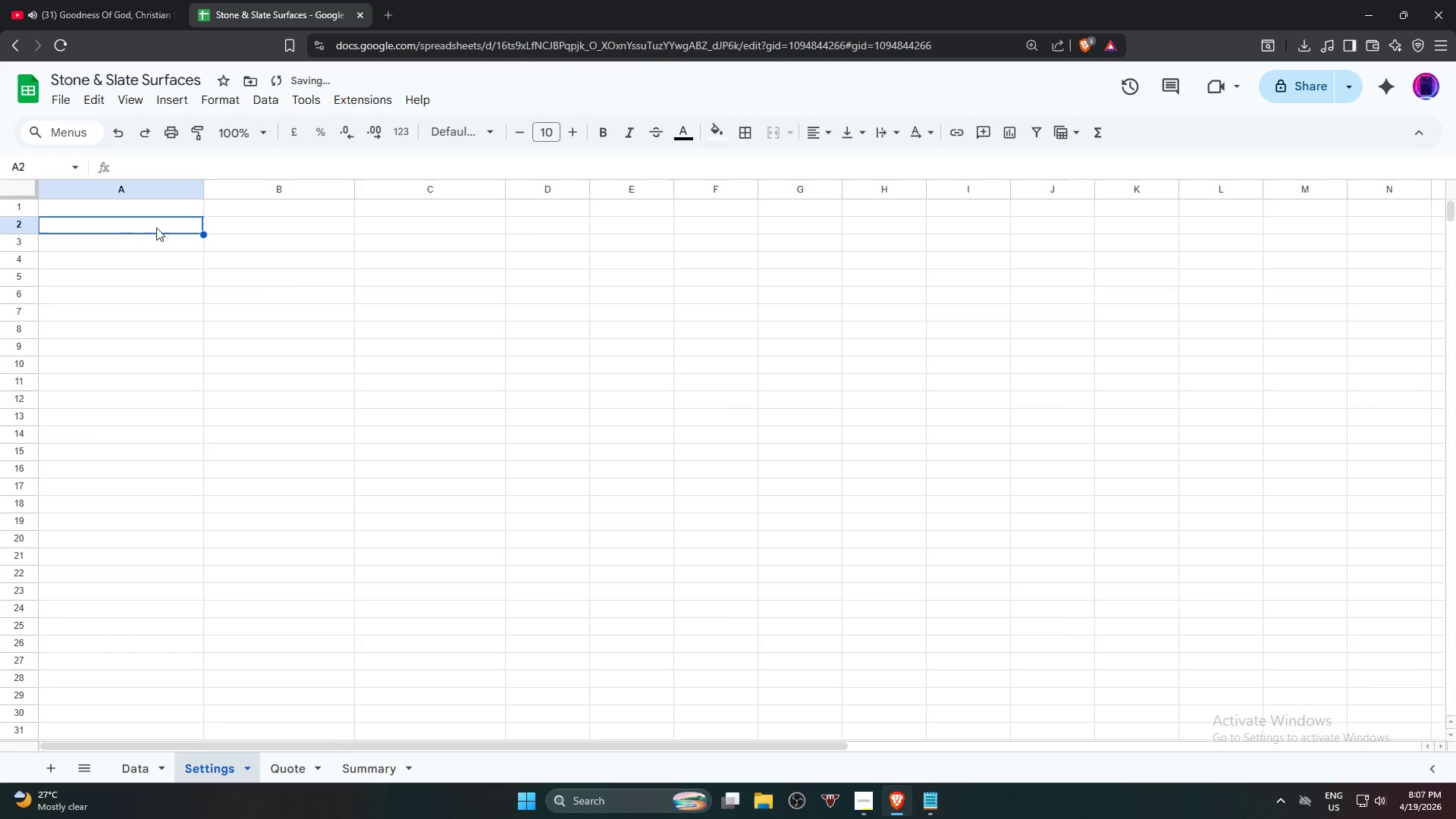 
hold_key(key=ShiftLeft, duration=1.42)
left_click([250, 231])
 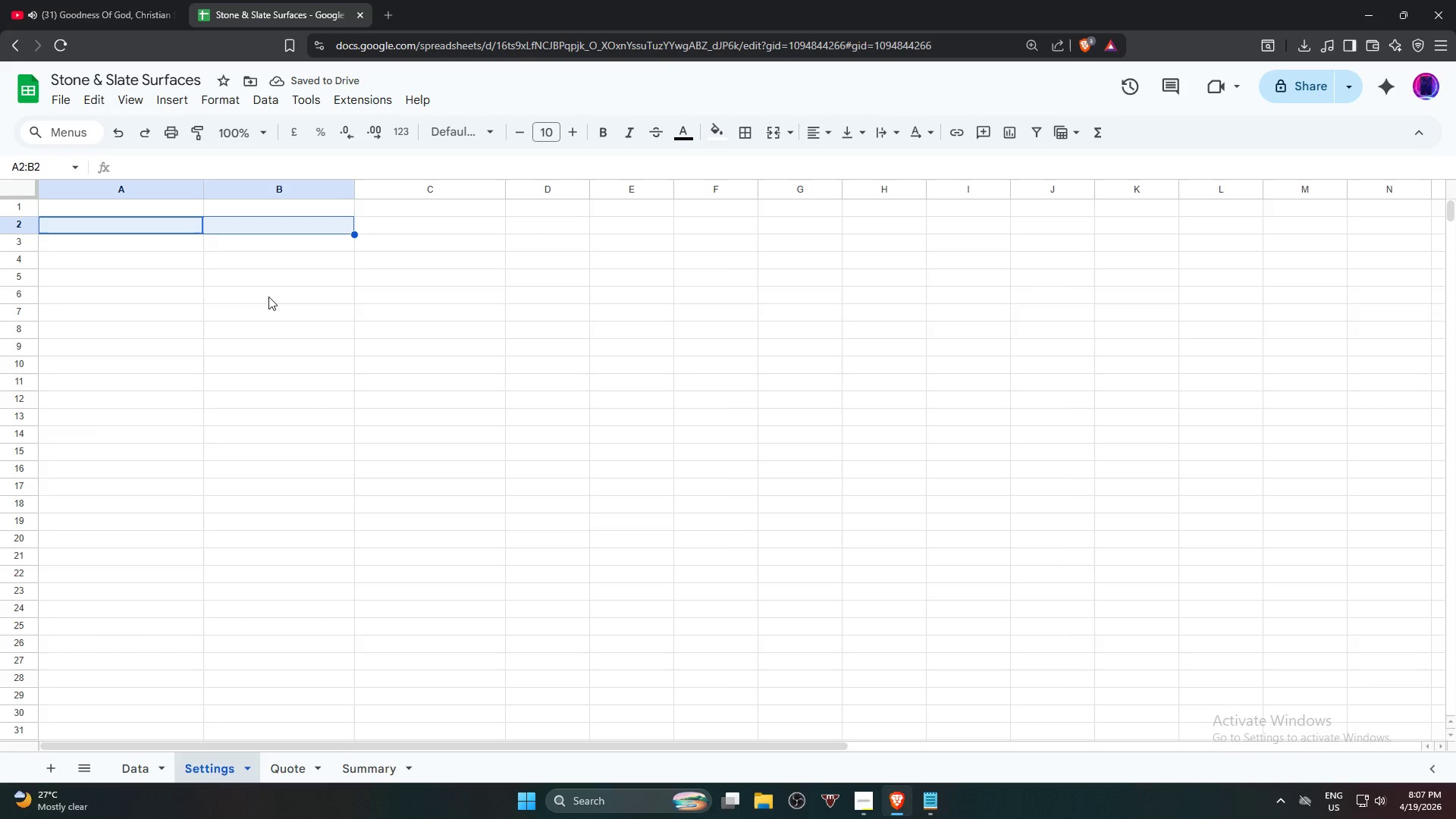 
left_click([268, 299])
 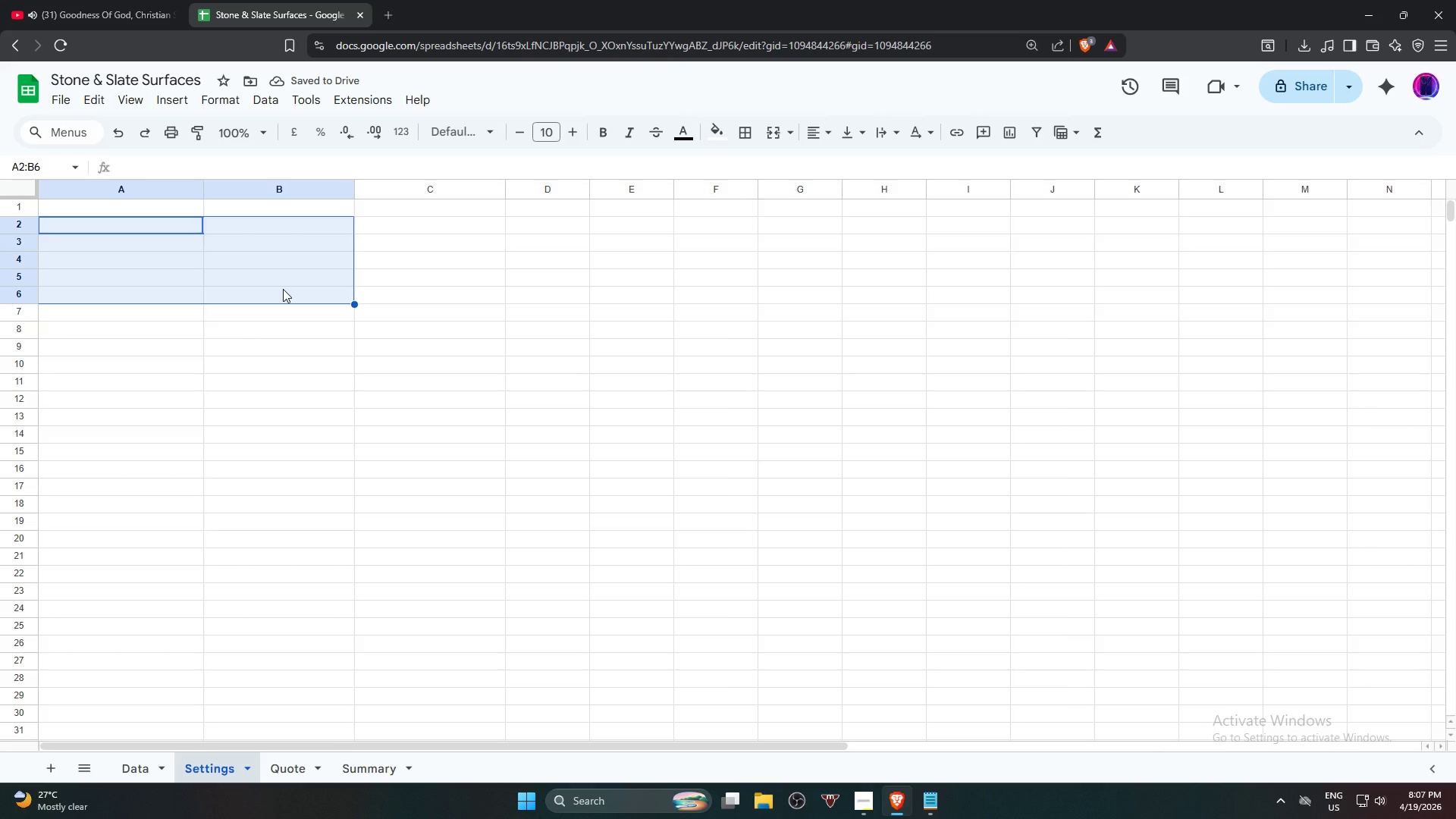 
key(Control+V)
 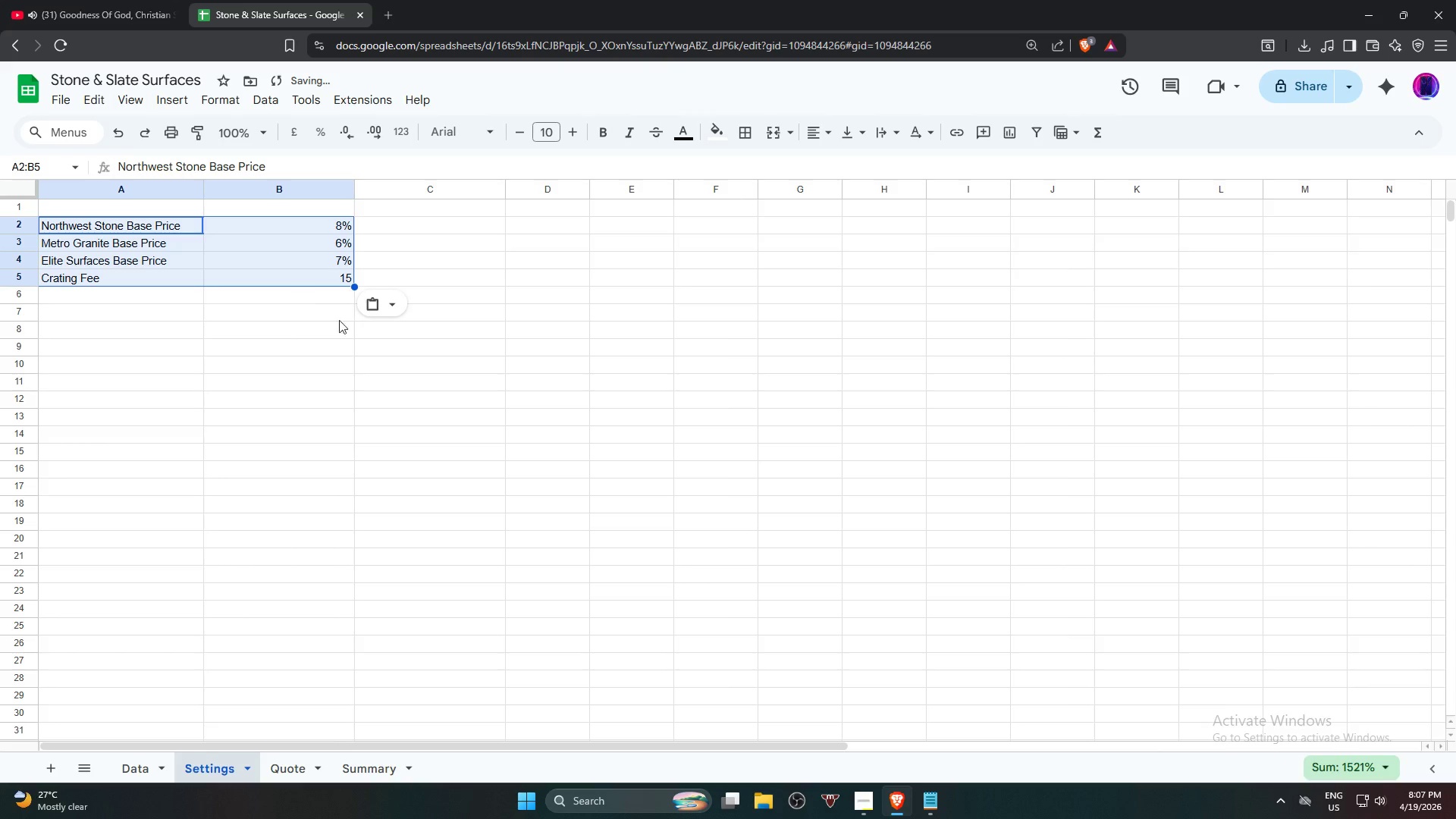 
left_click([319, 356])
 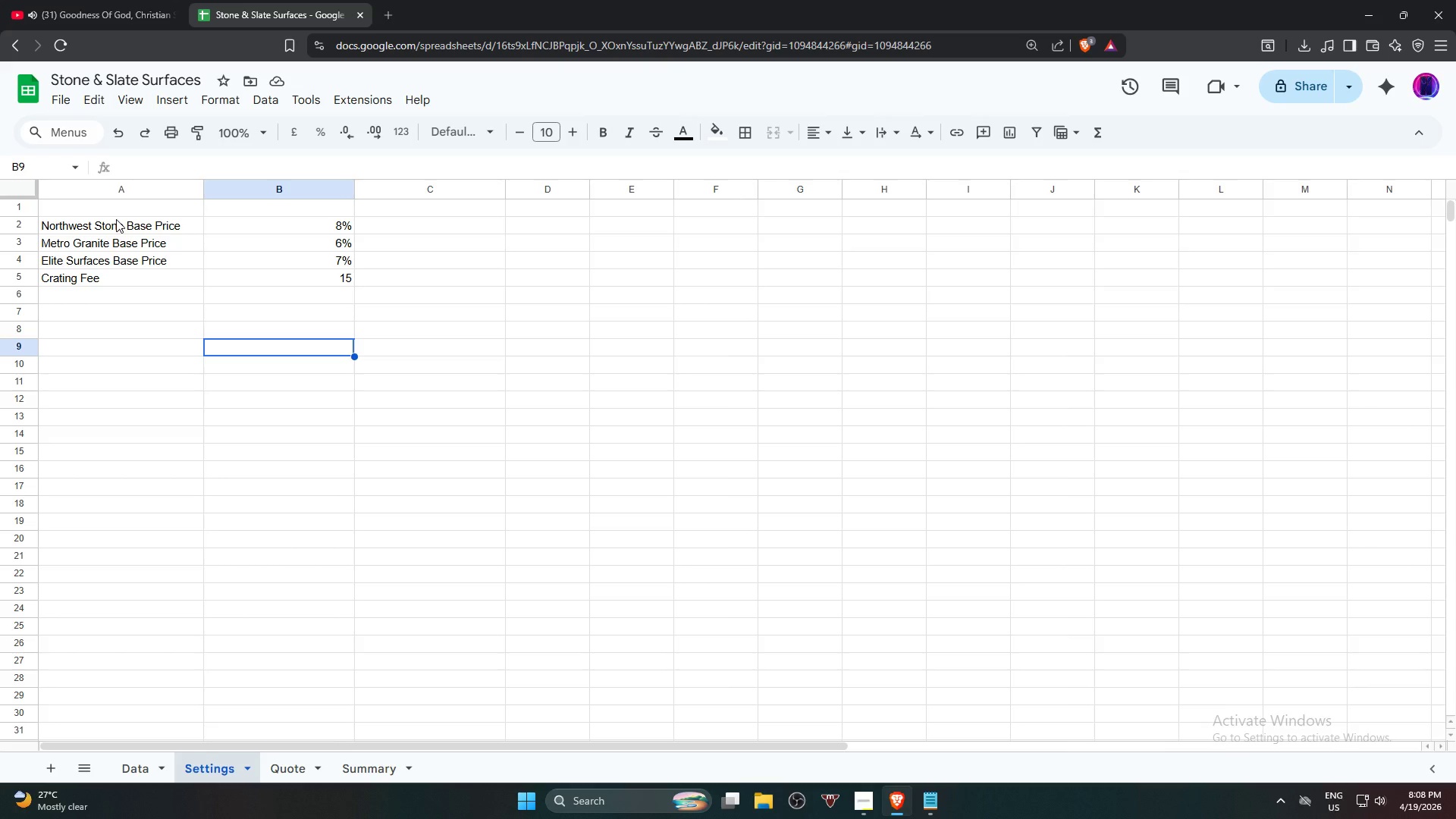 
wait(32.45)
 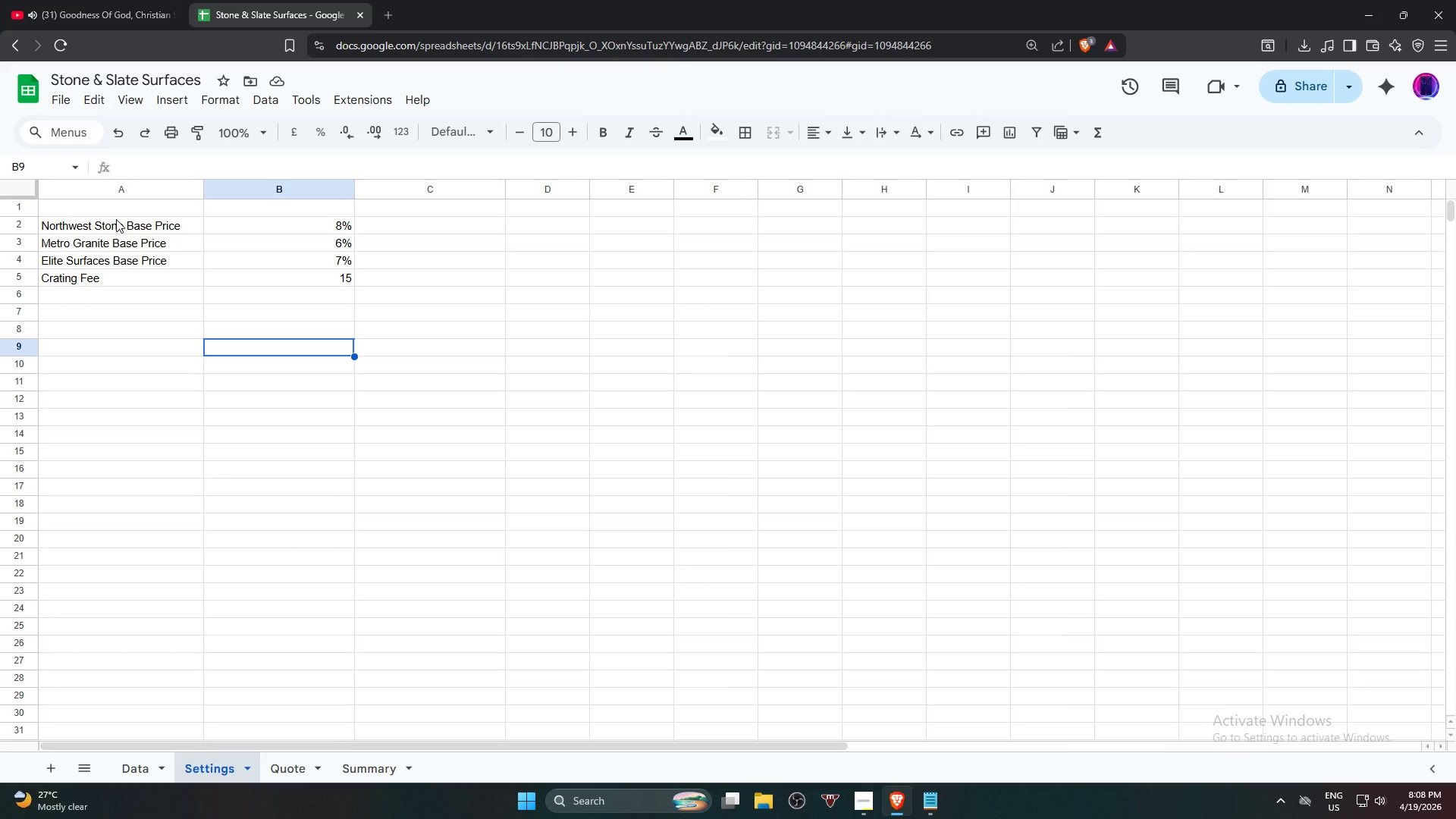 
left_click([133, 206])
 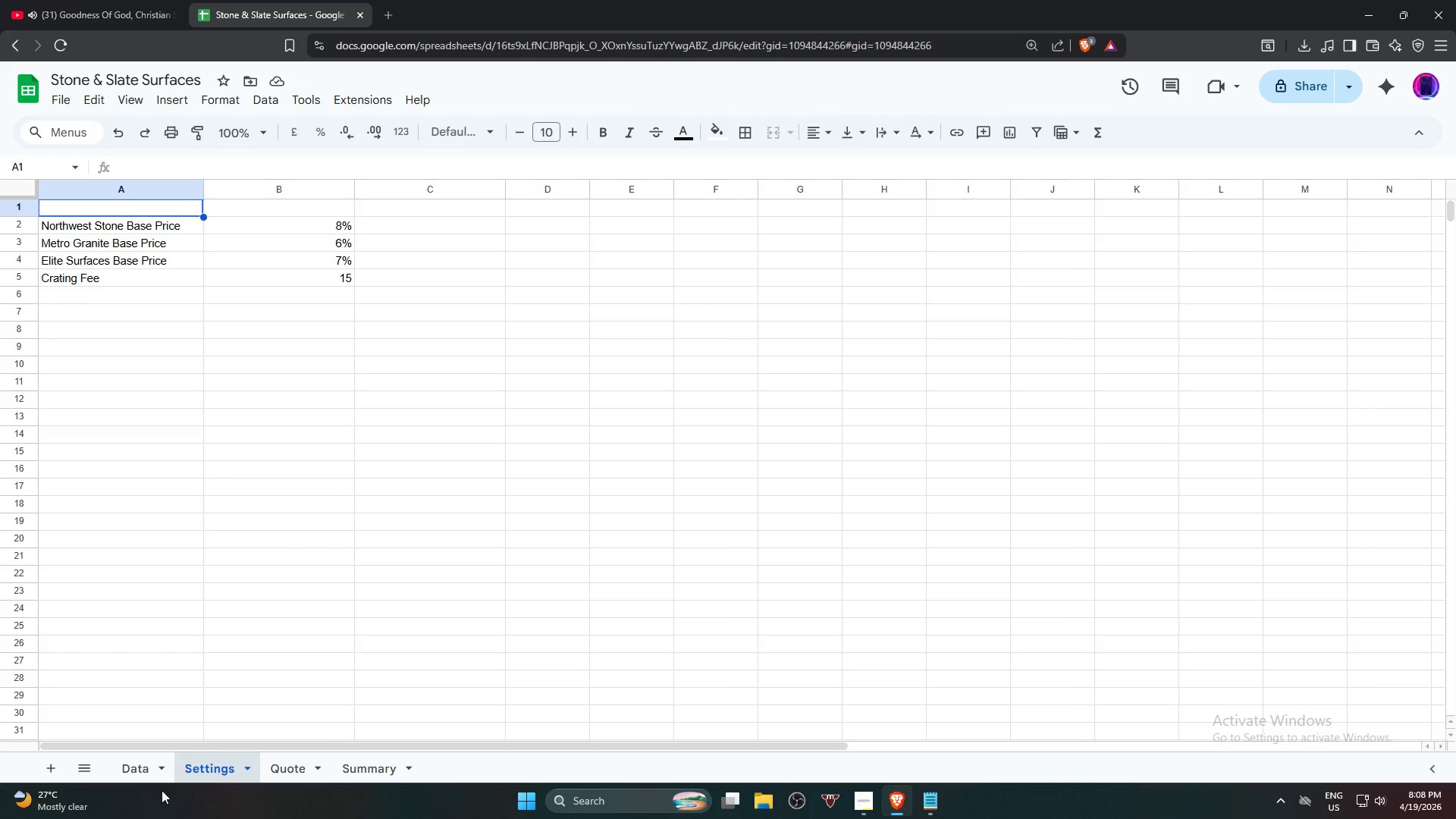 
left_click([146, 774])
 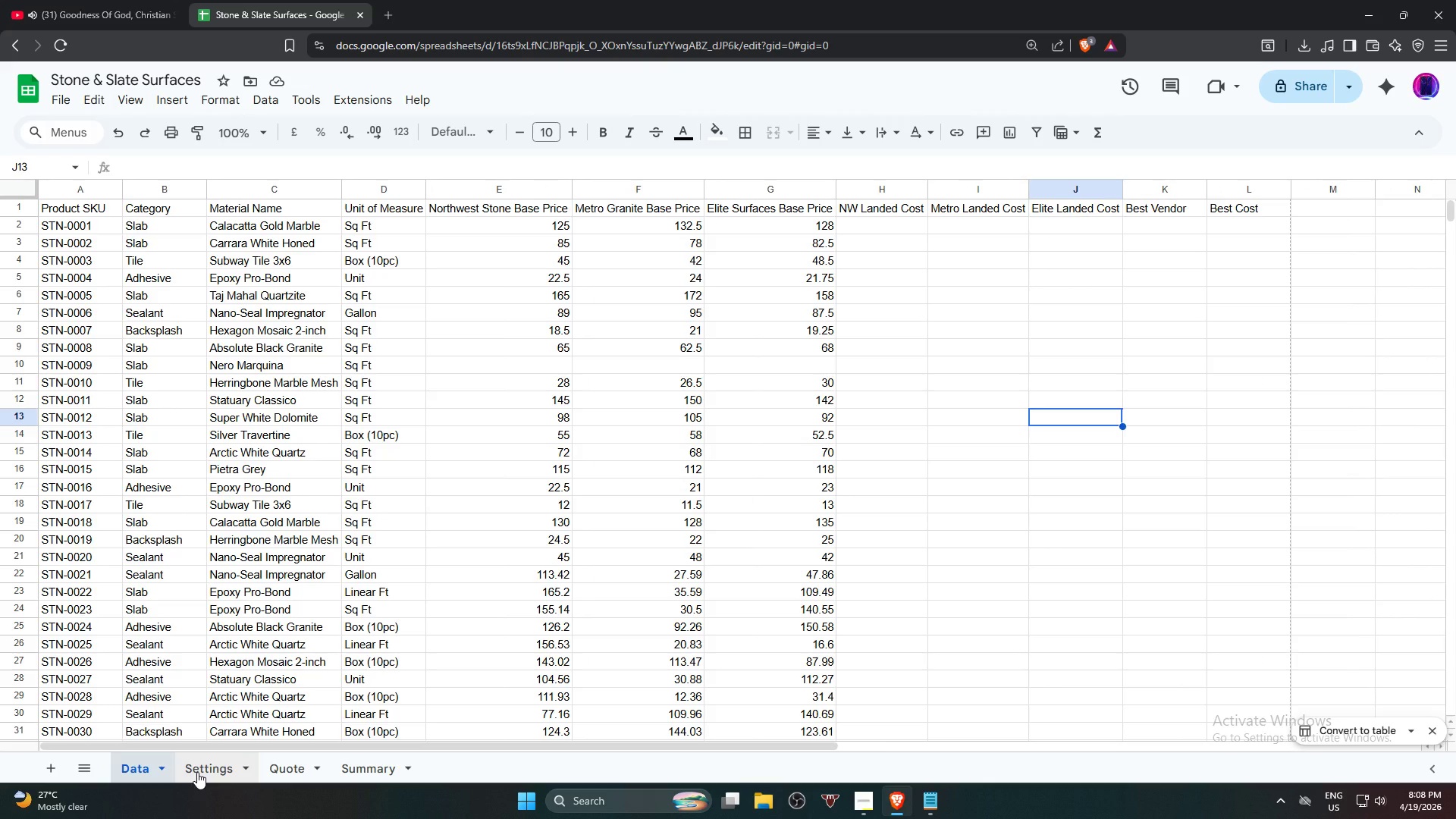 
left_click([198, 772])
 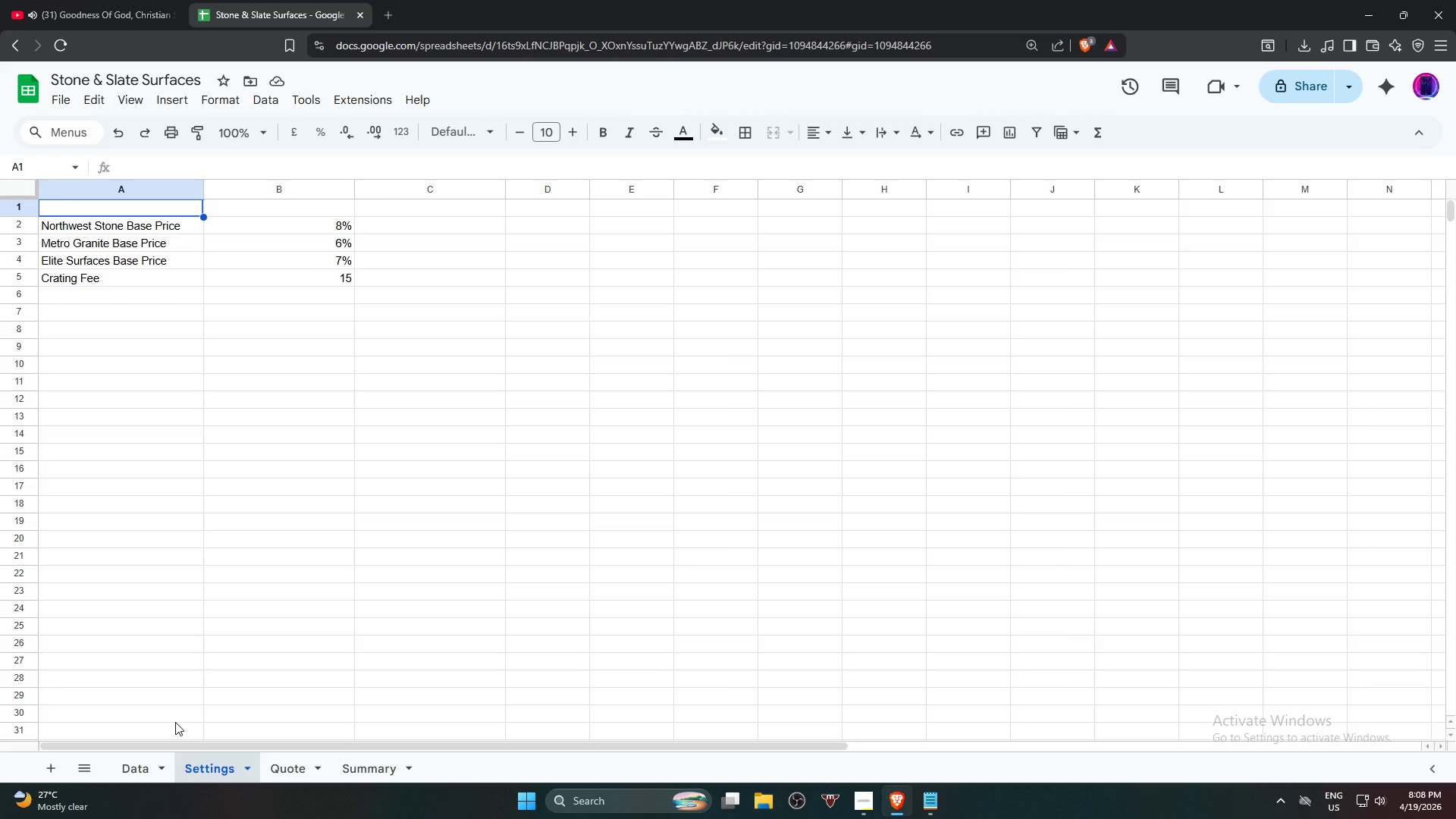 
wait(13.72)
 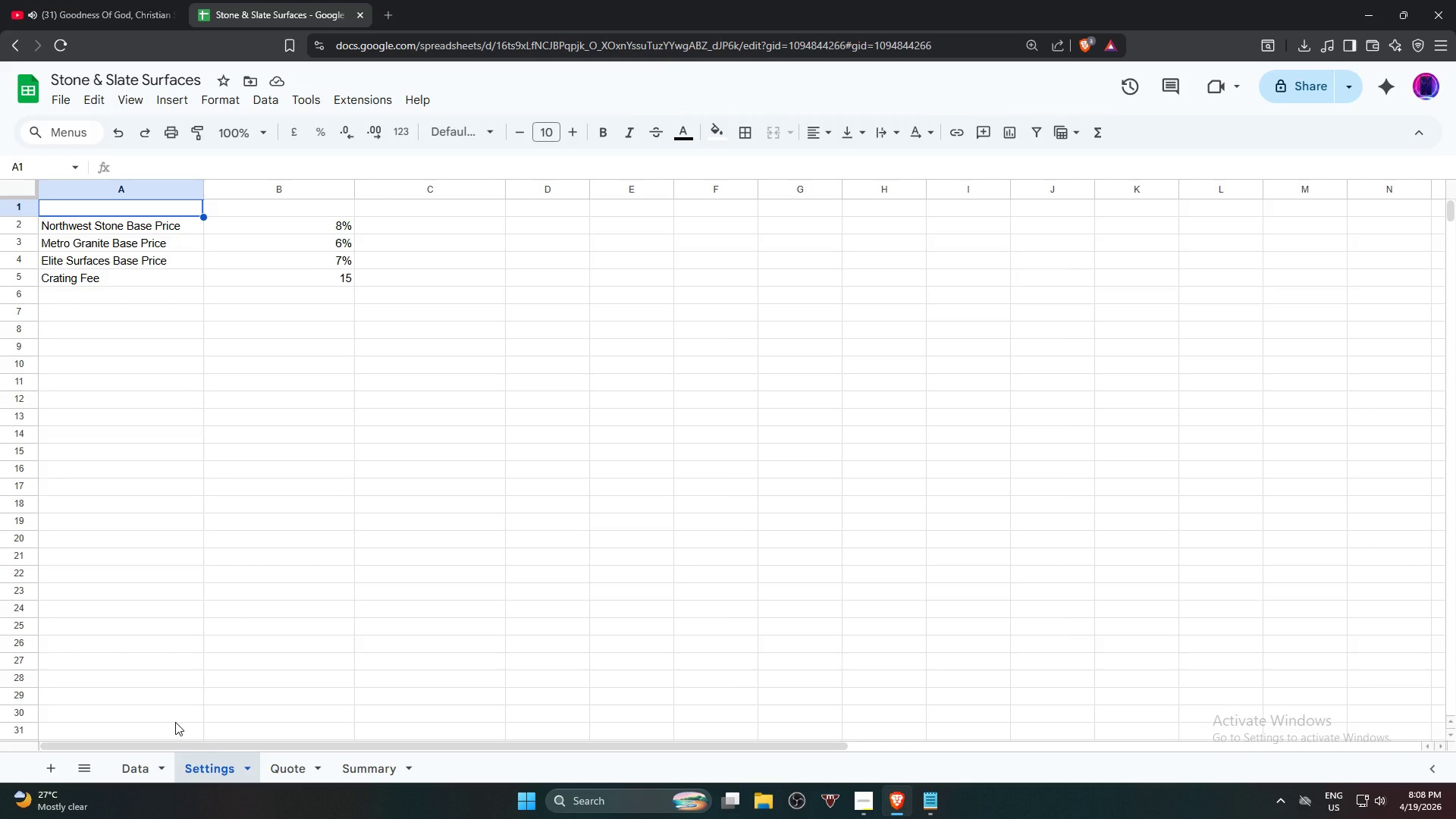 
left_click([64, 221])
 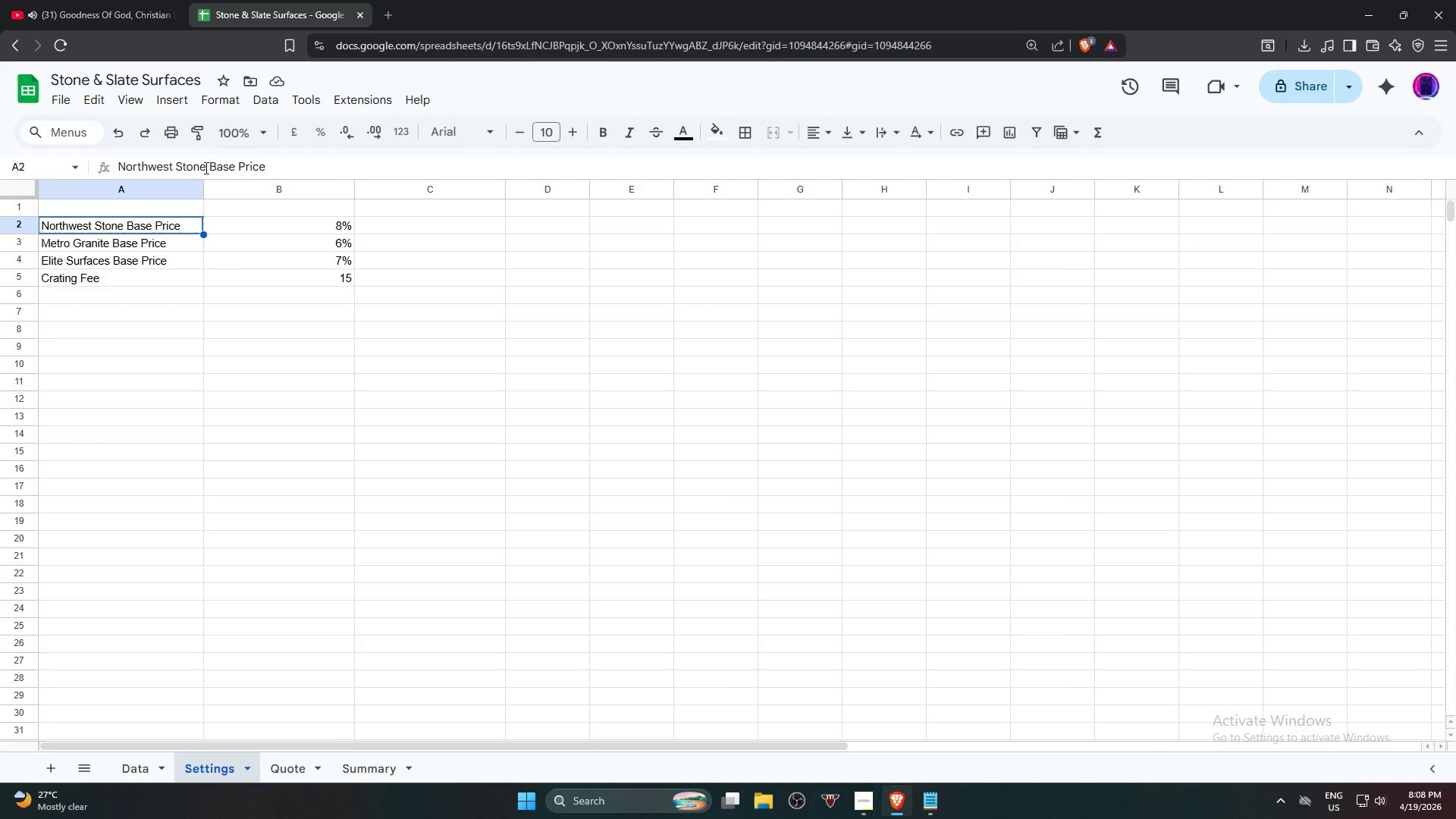 
left_click_drag(start_coordinate=[205, 164], to_coordinate=[119, 165])
 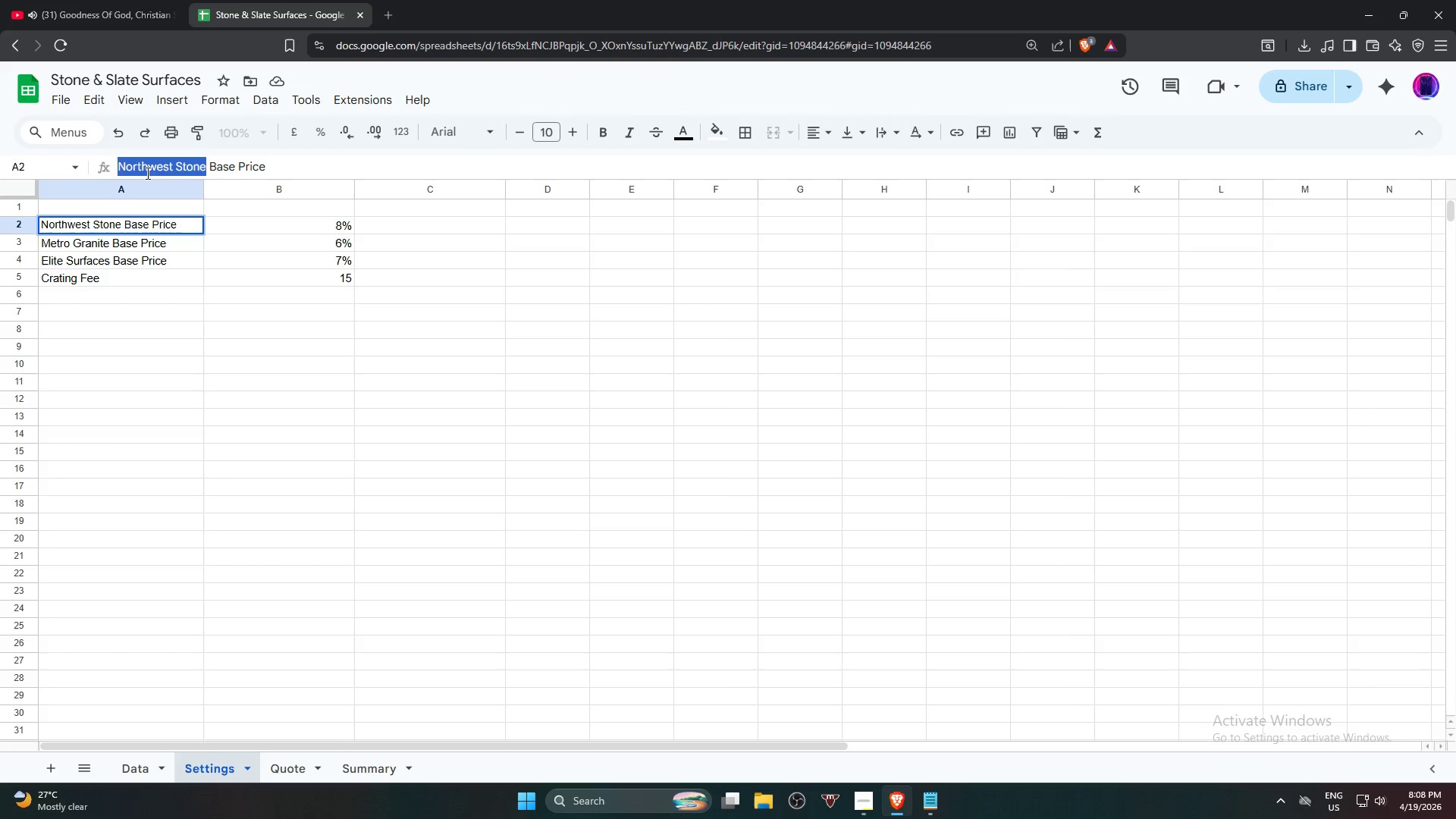 
key(Control+C)
 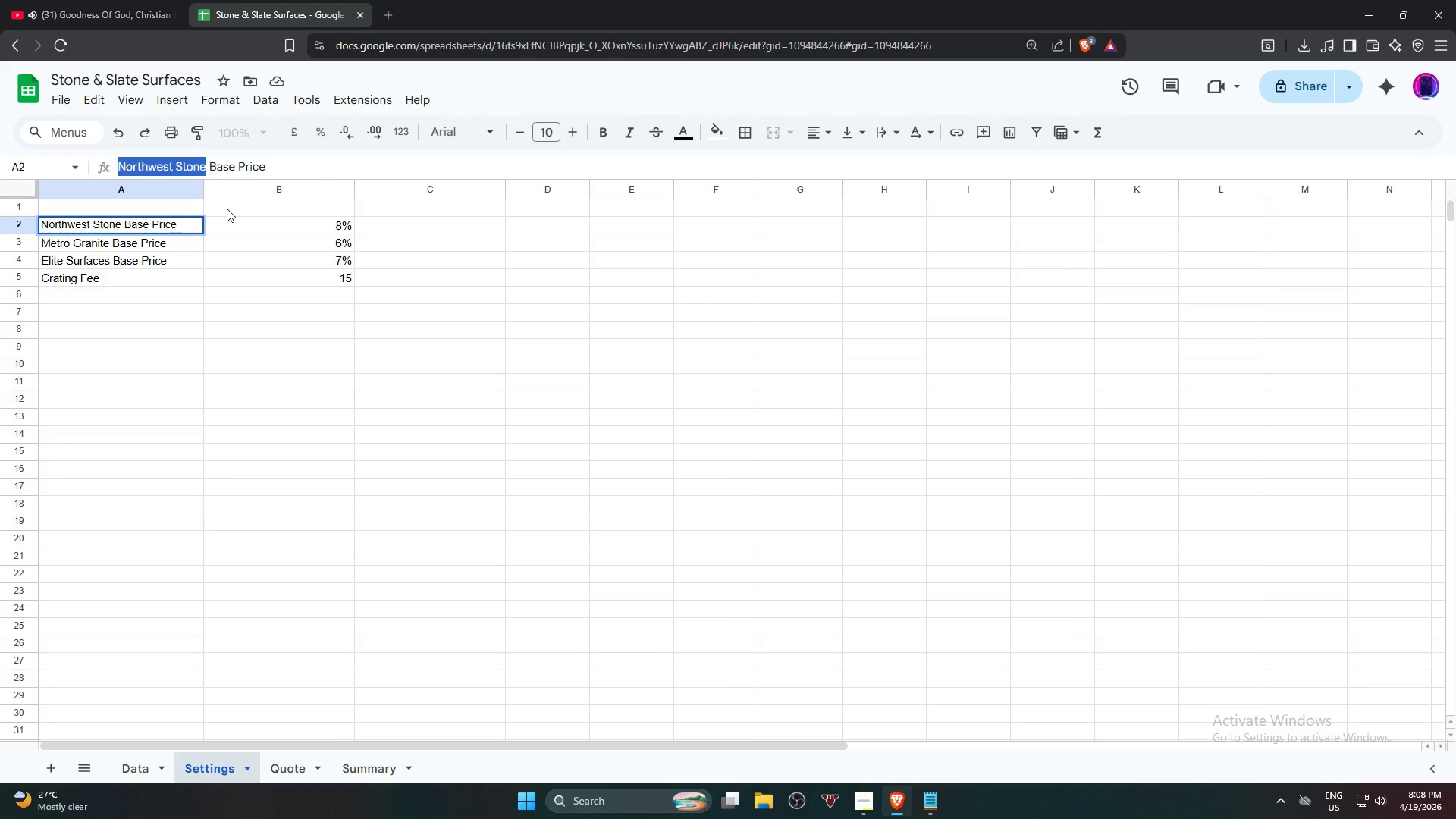 
left_click([227, 209])
 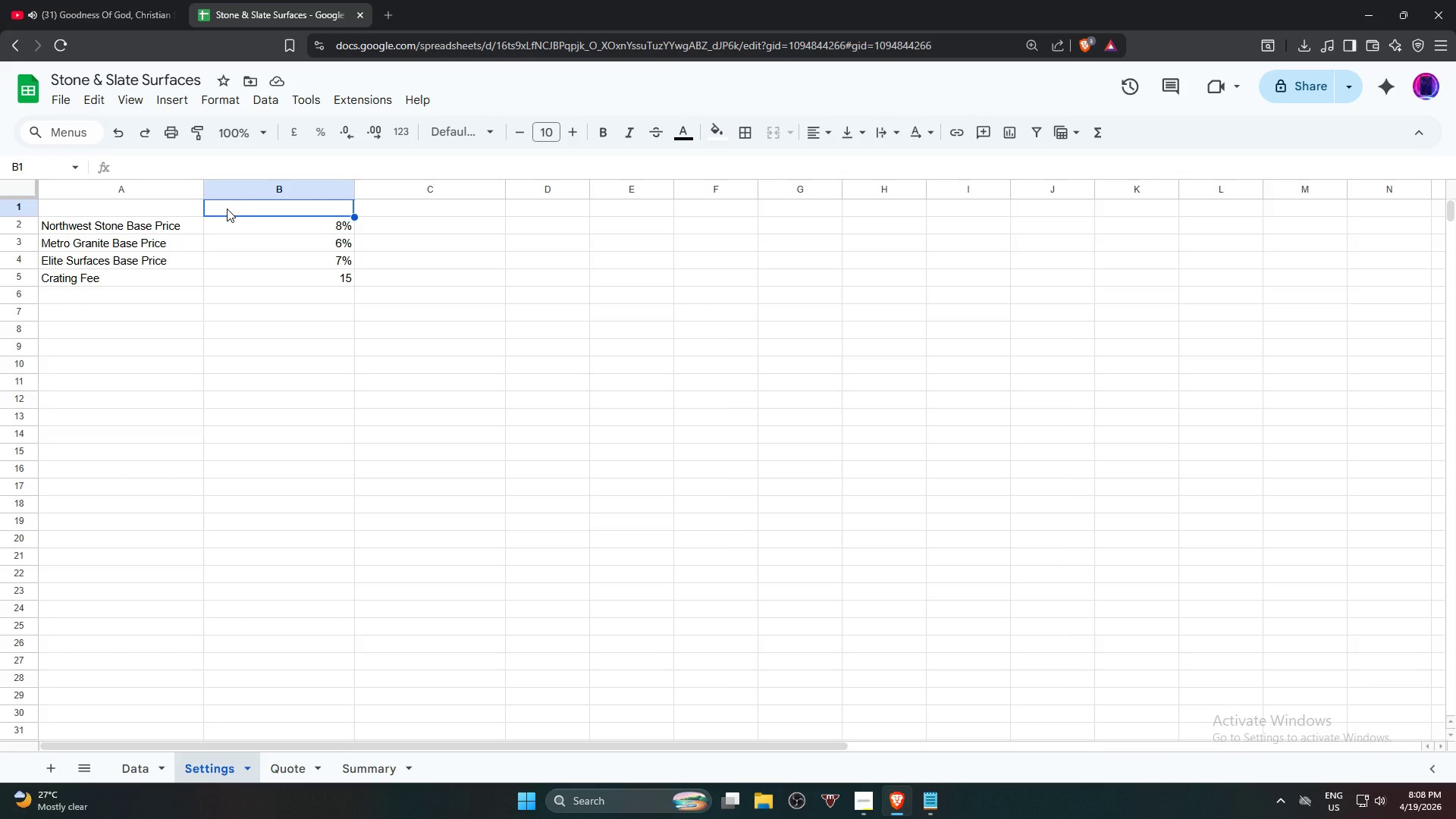 
key(Control+V)
 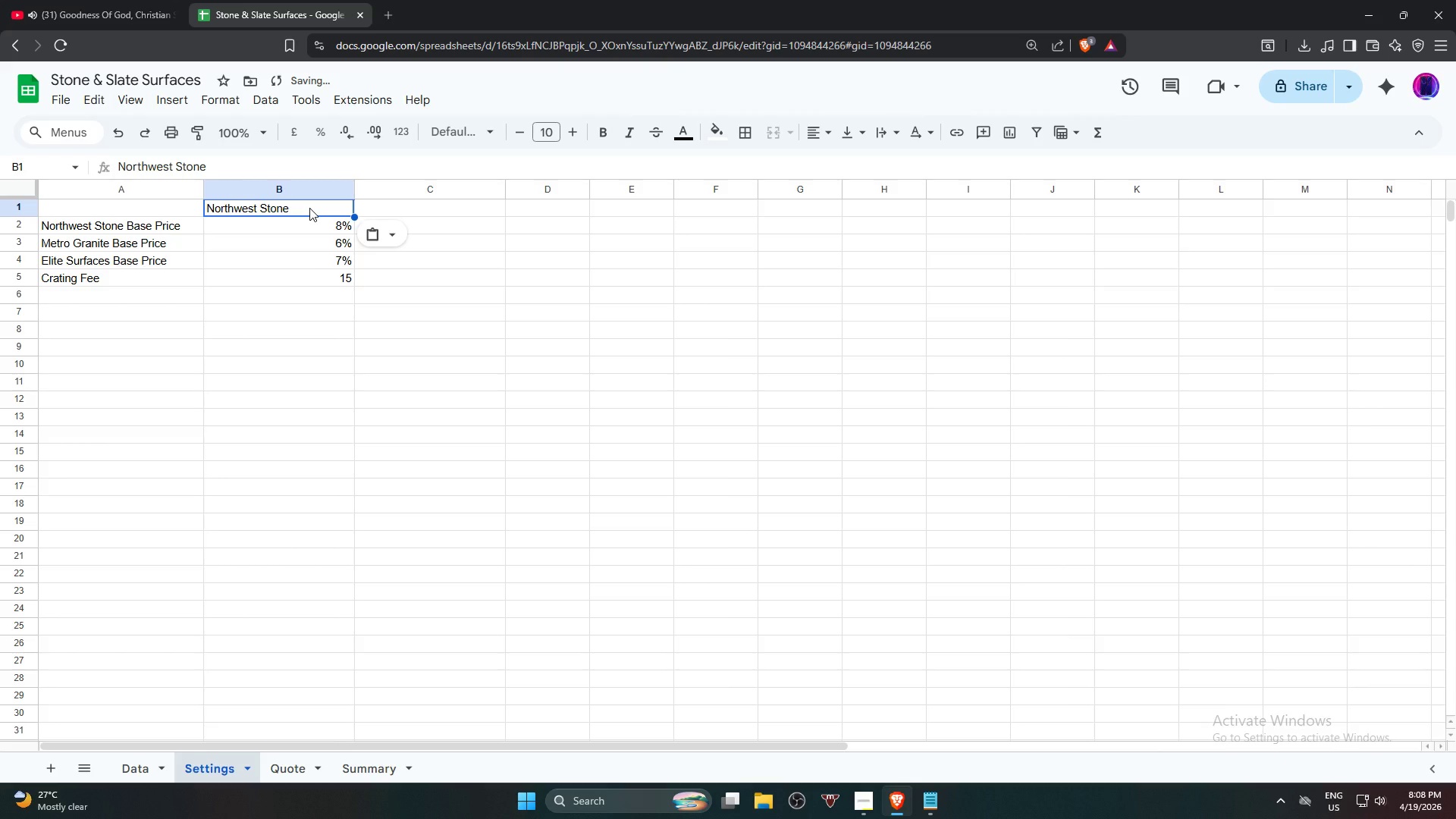 
double_click([309, 208])
 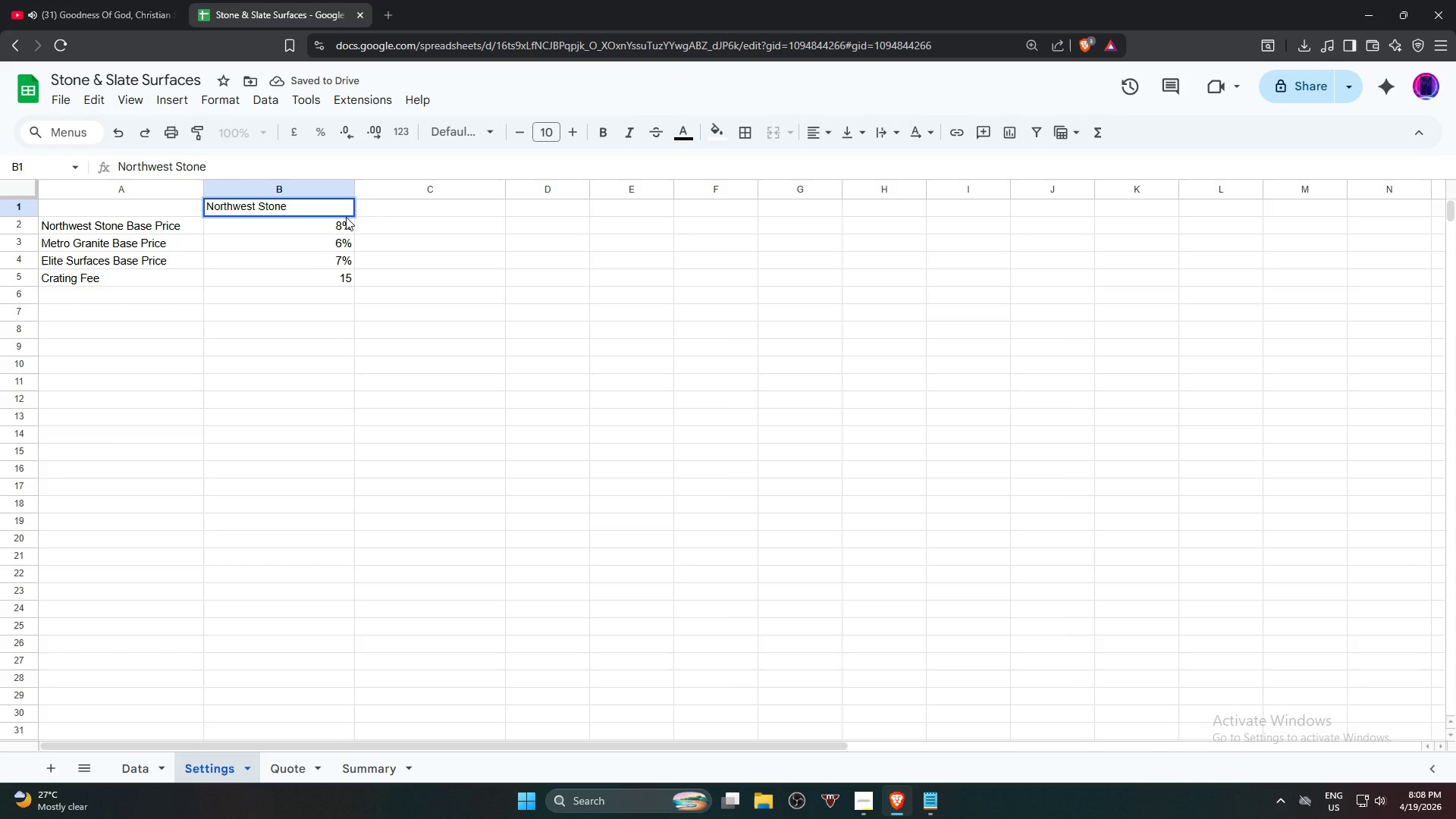 
key(Space)
 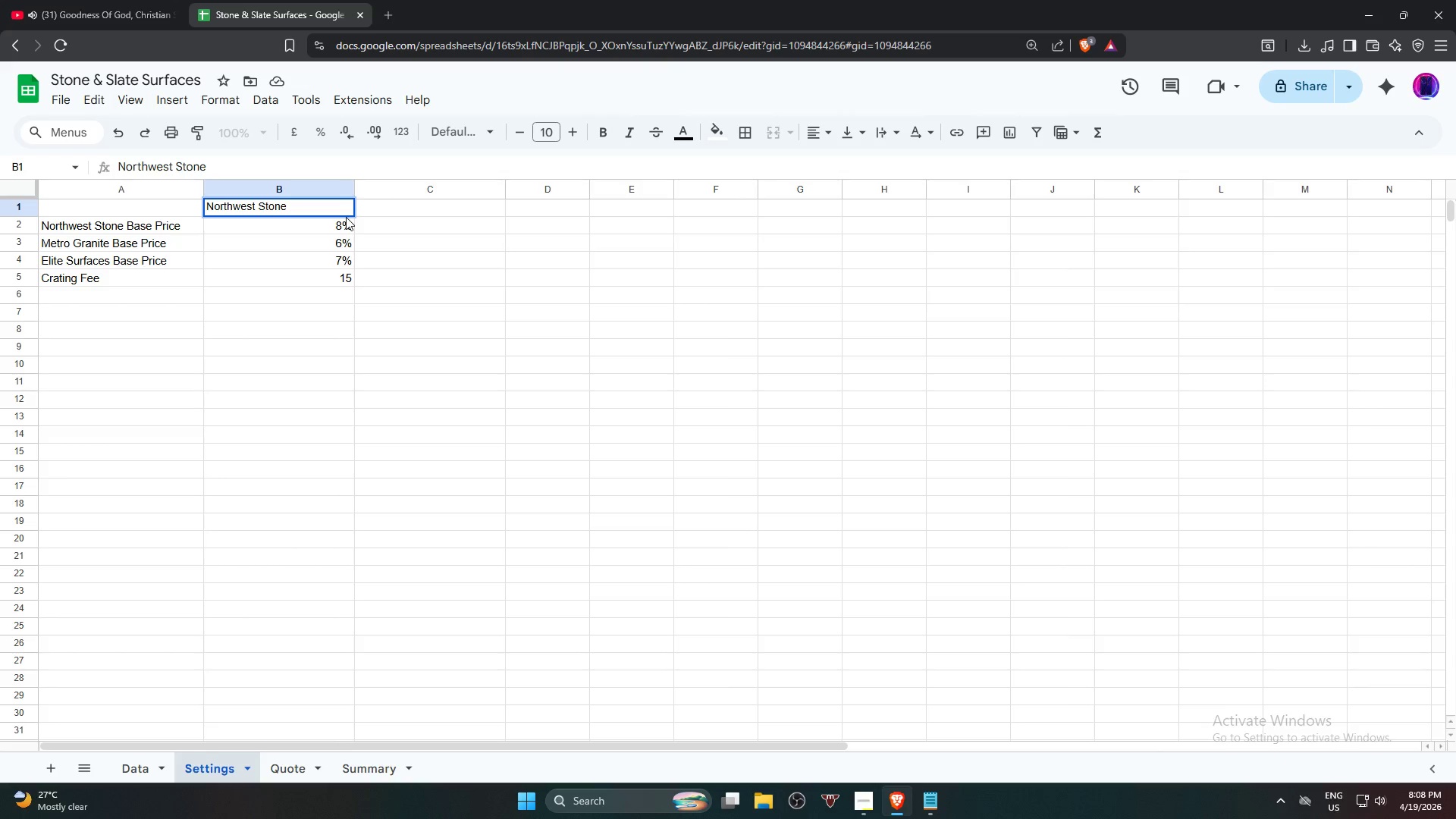 
hold_key(key=Backspace, duration=0.73)
 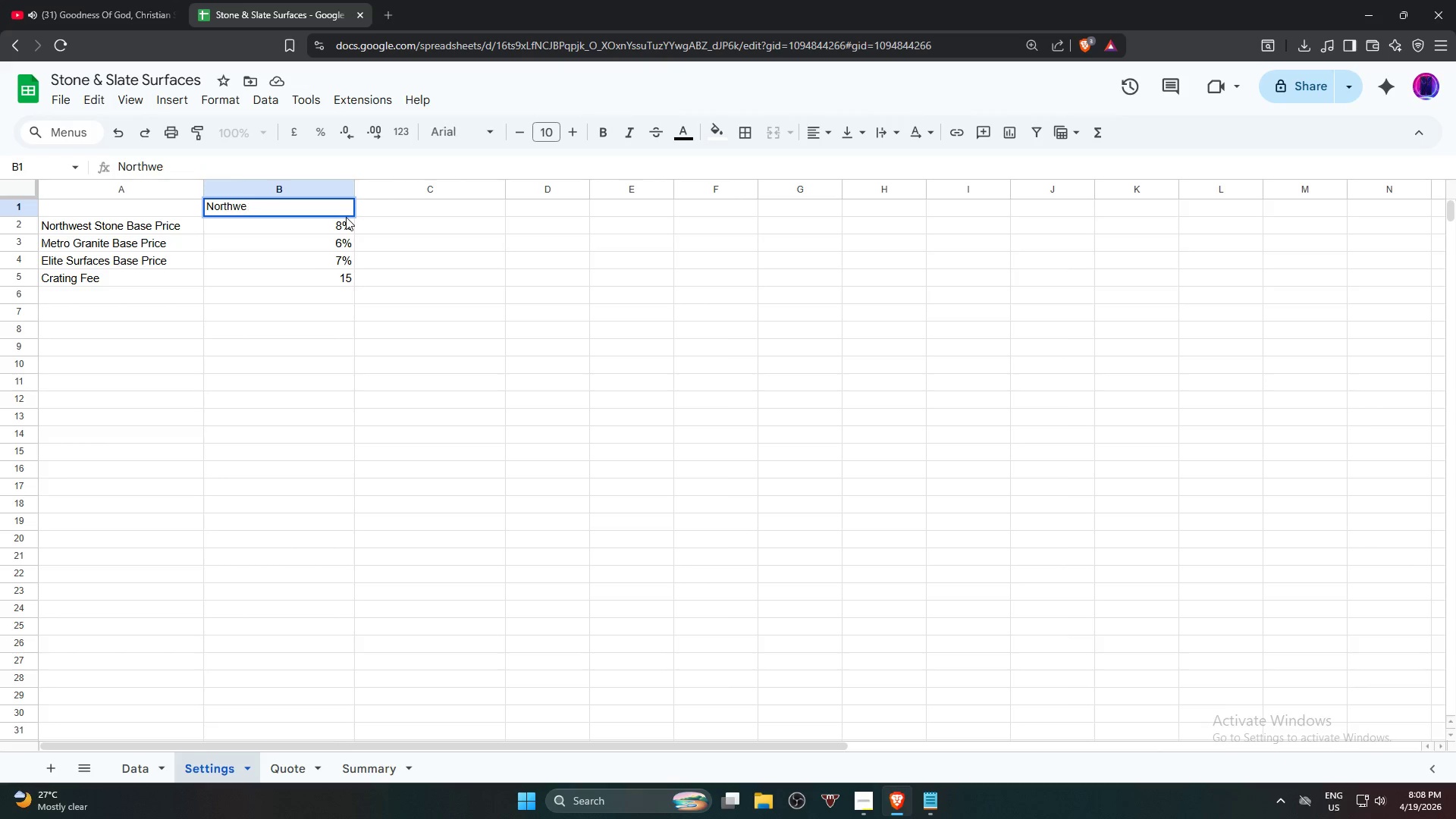 
key(Backspace)
 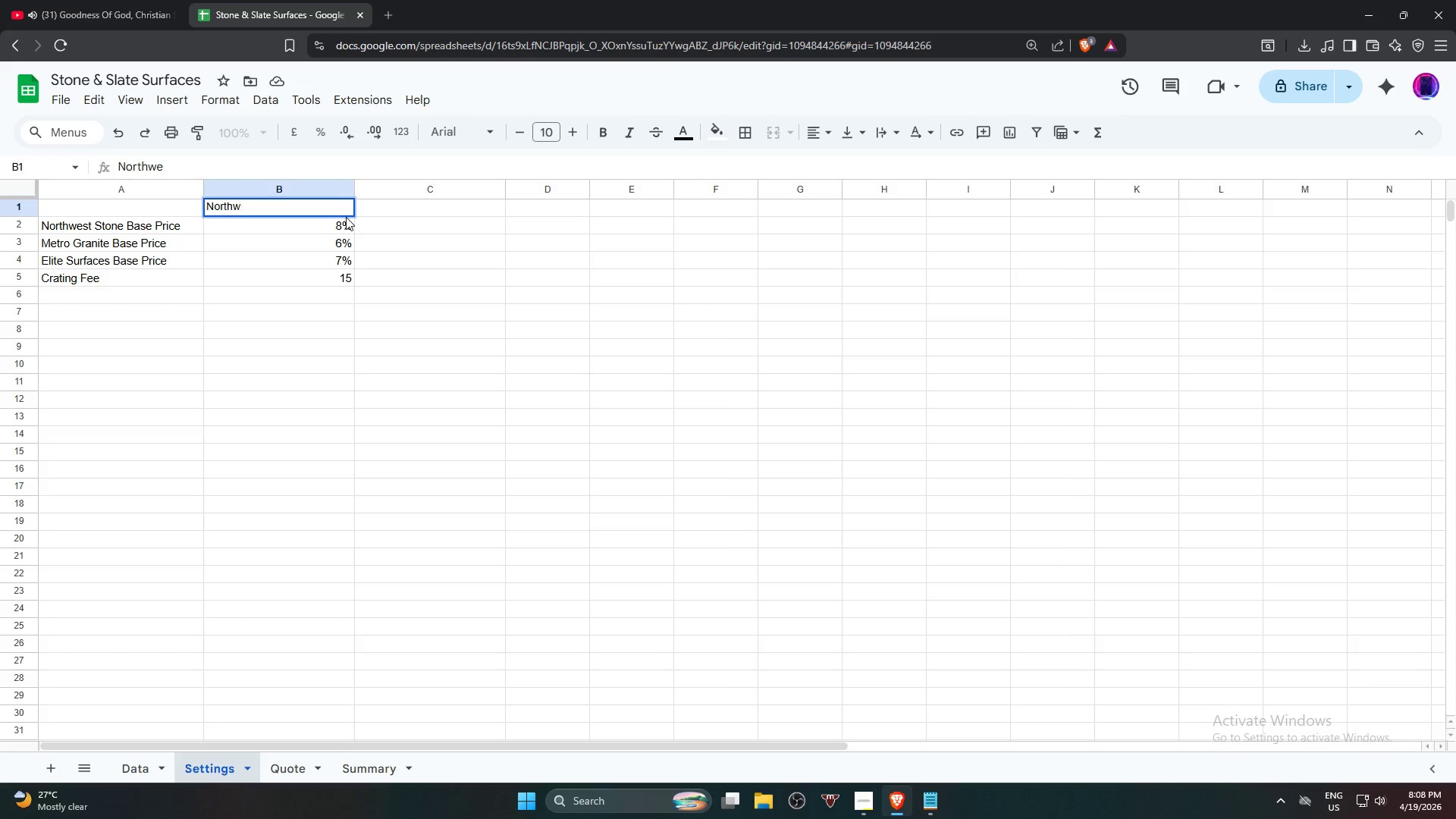 
key(Backspace)
 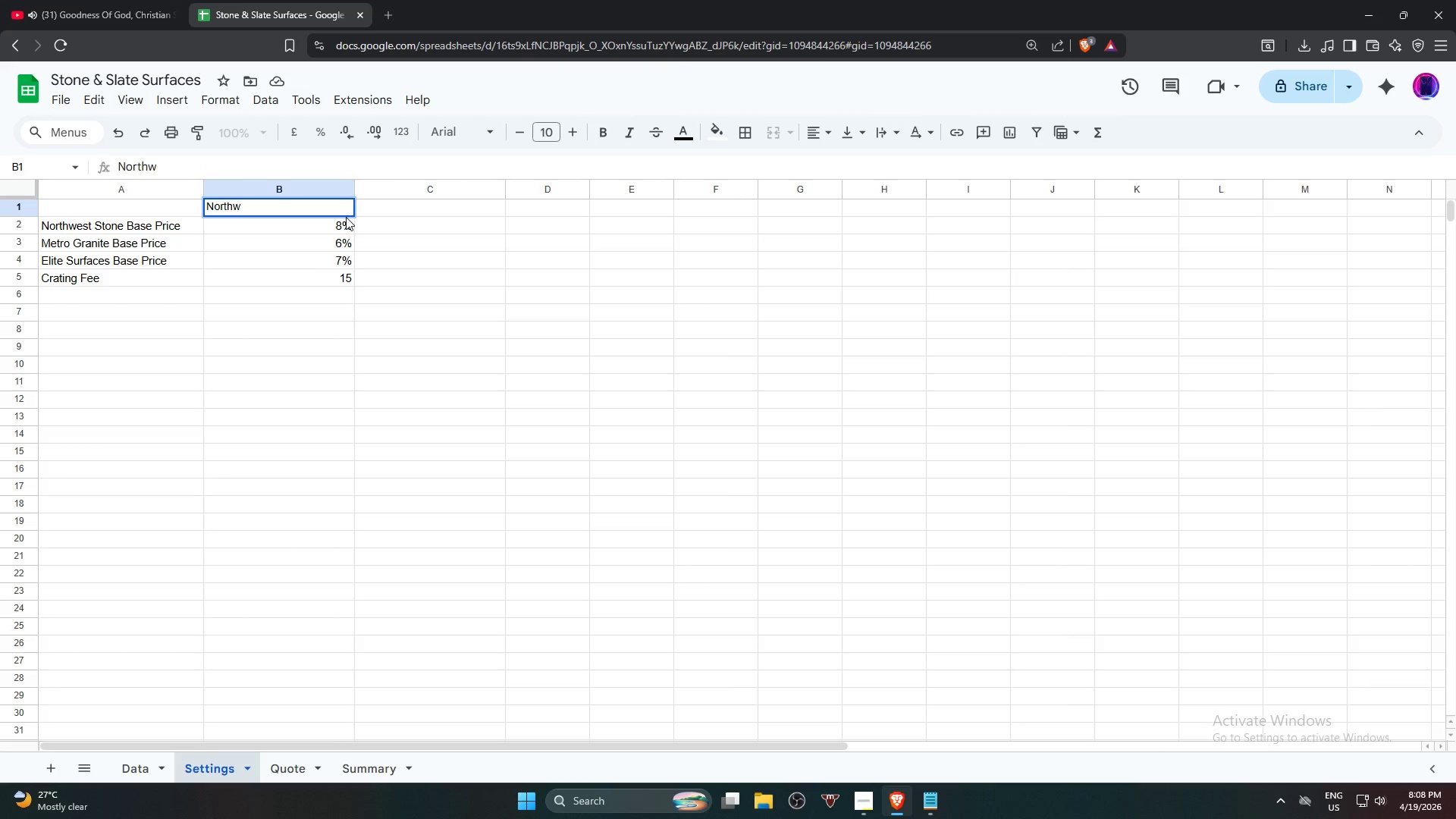 
key(Backspace)
 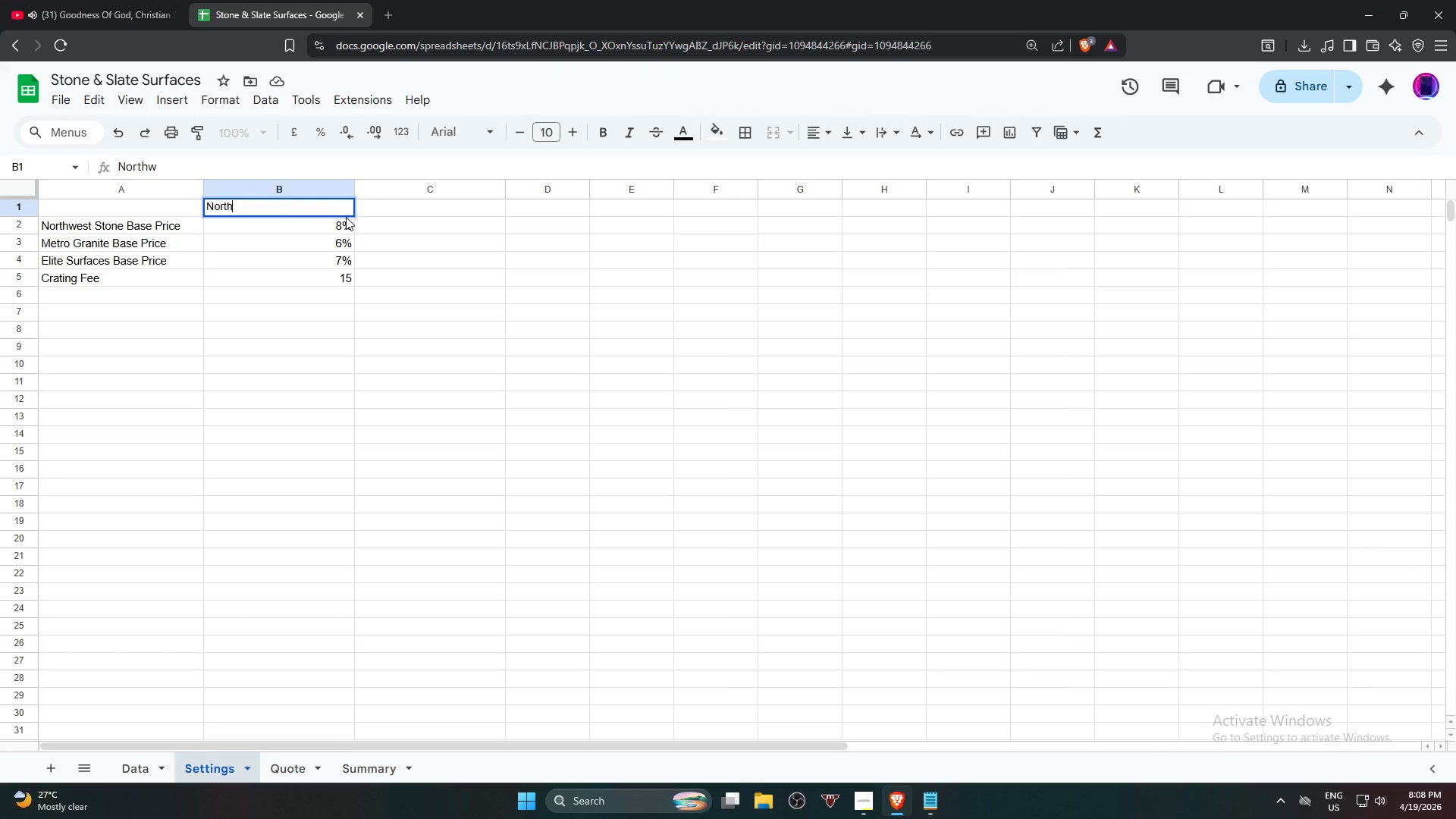 
key(Backspace)
 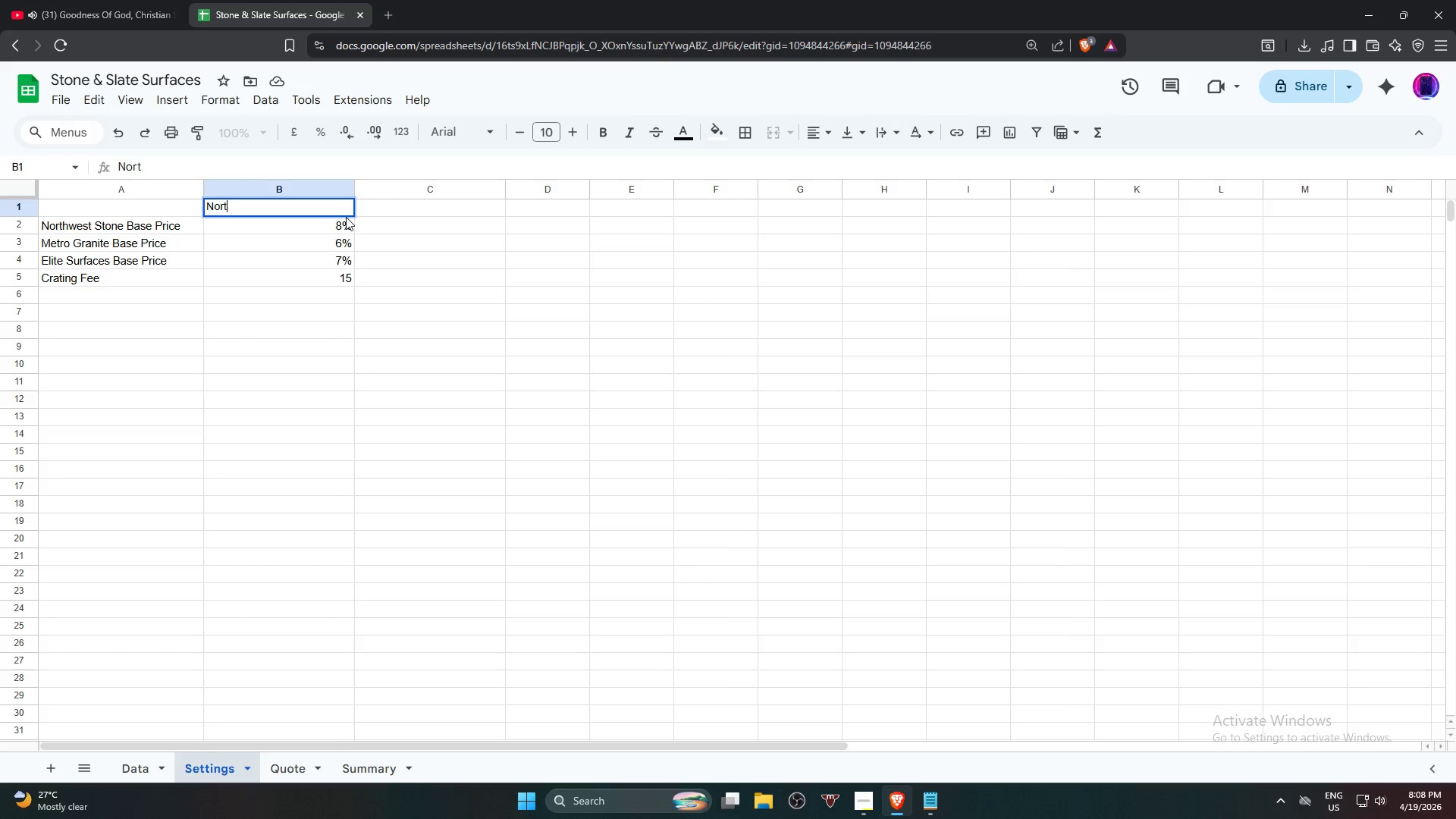 
key(Backspace)
 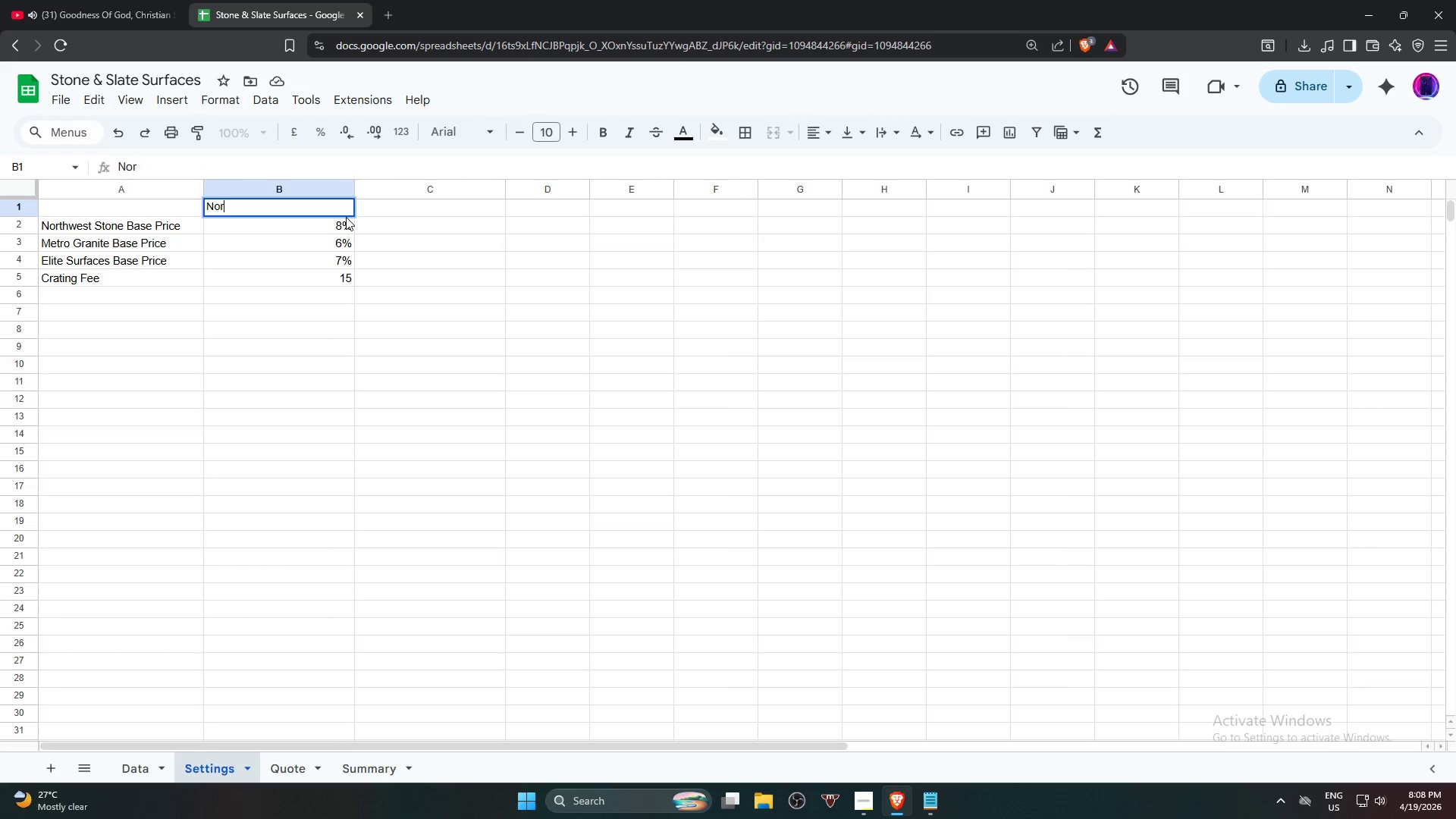 
key(Backspace)
 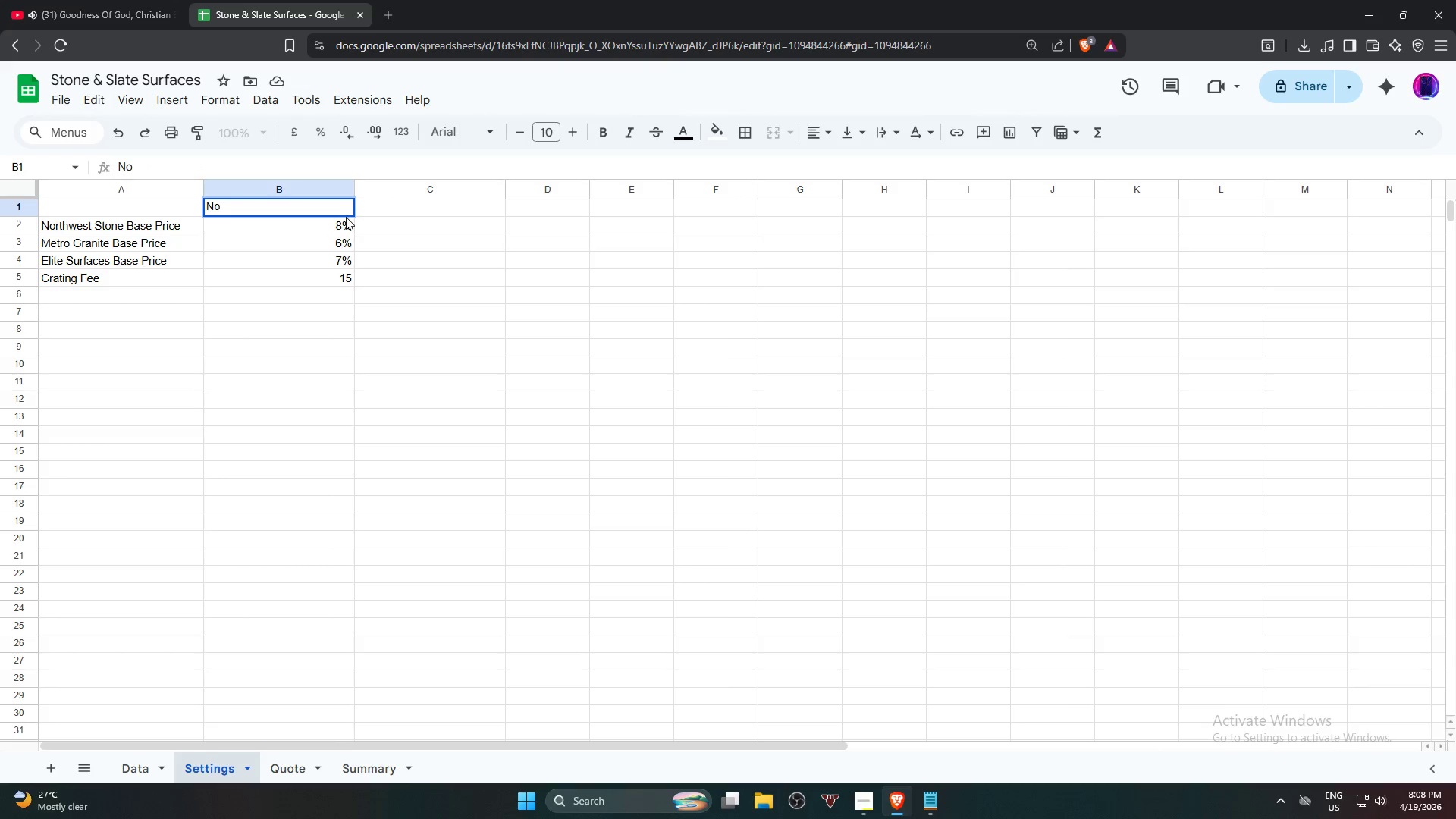 
key(Backspace)
 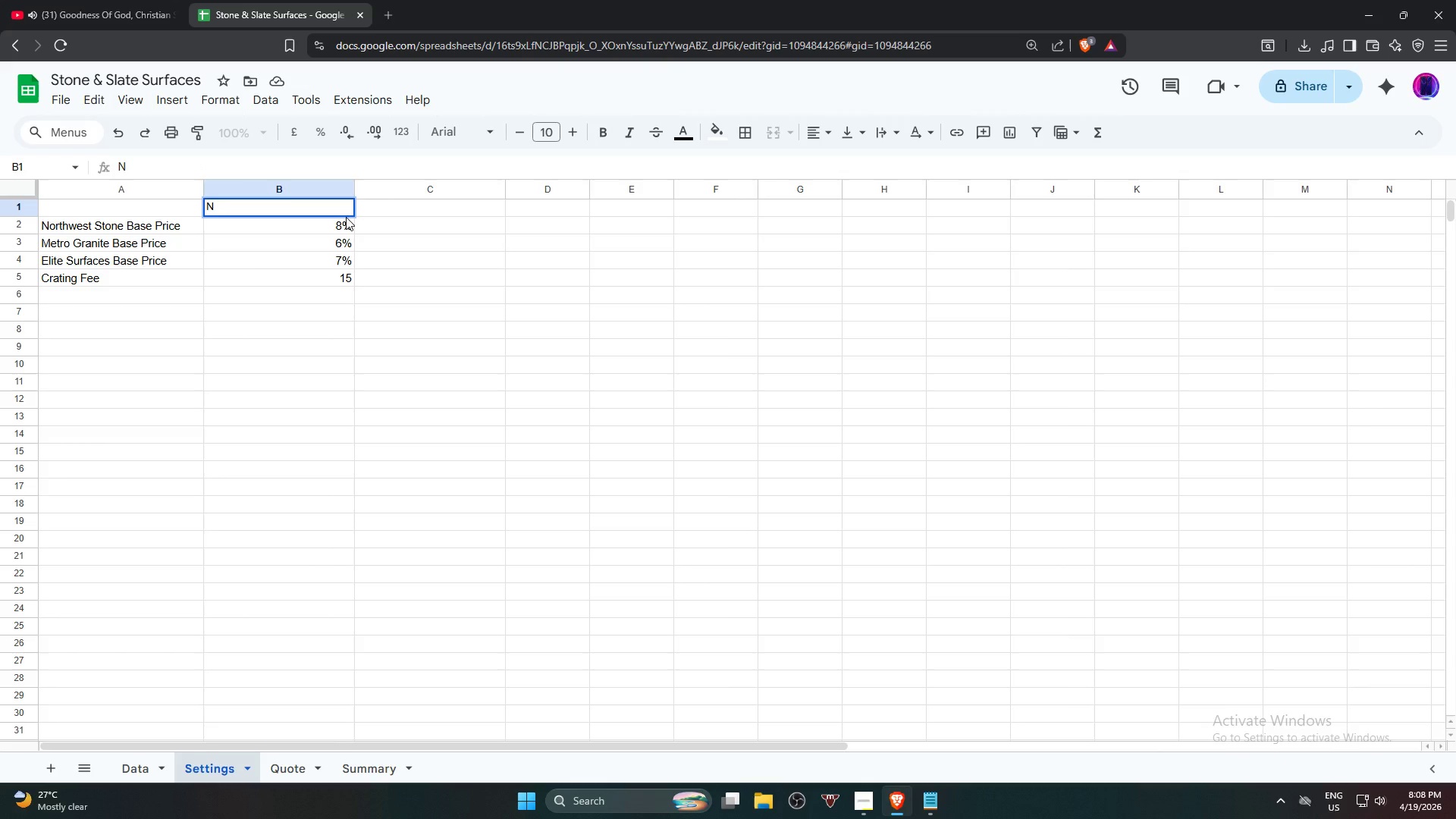 
key(Backspace)
 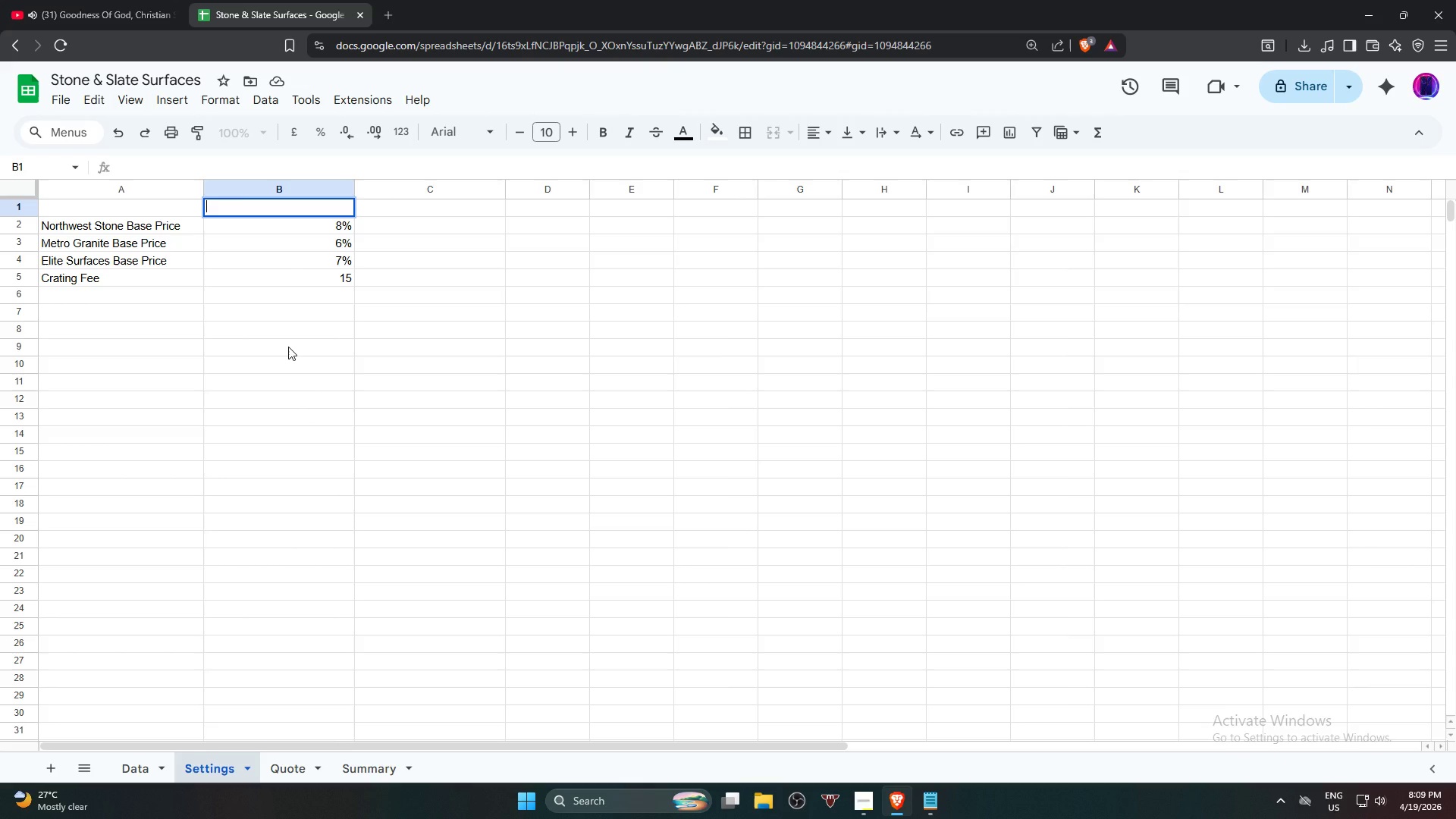 
wait(35.83)
 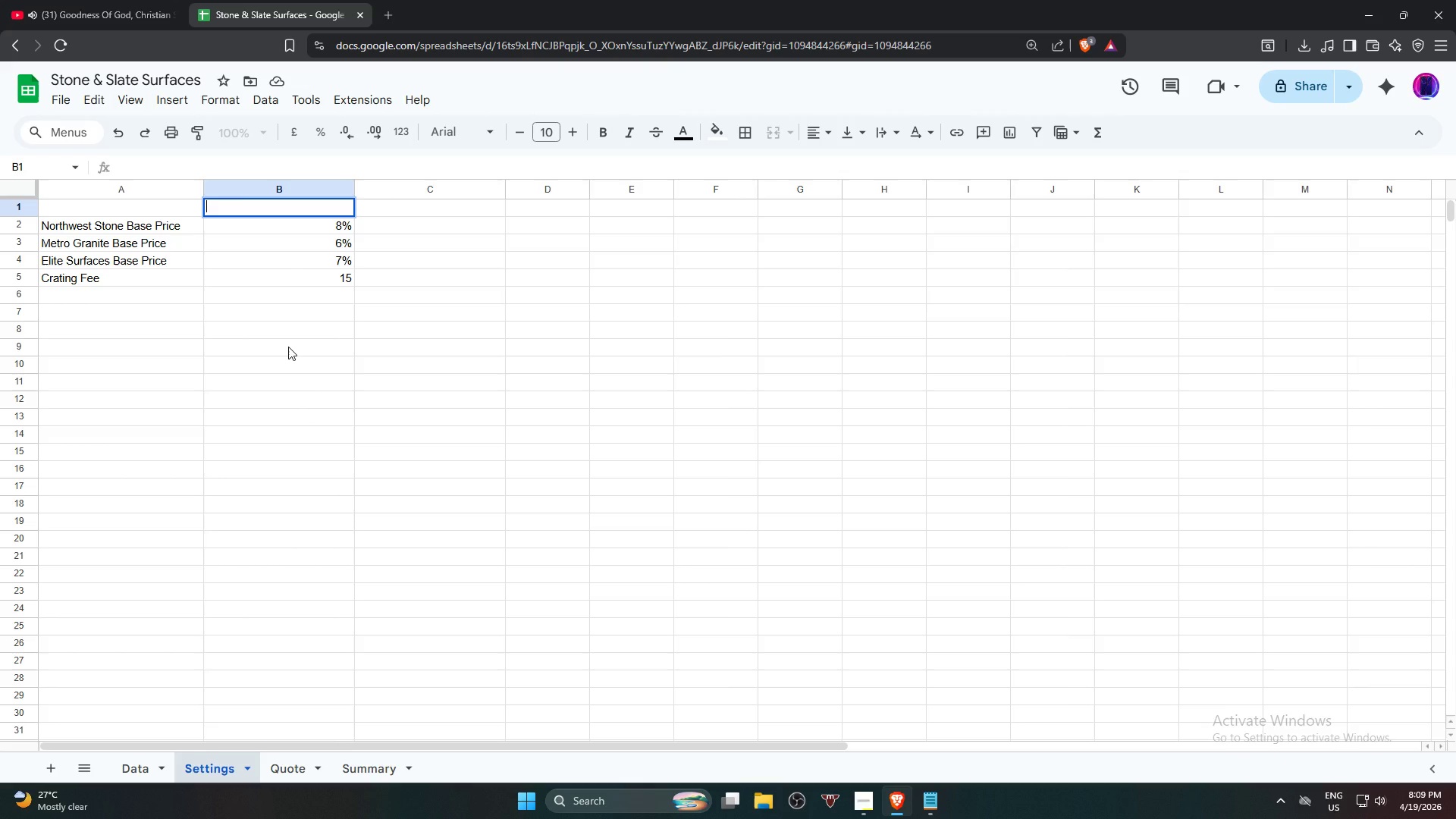 
left_click([146, 209])
 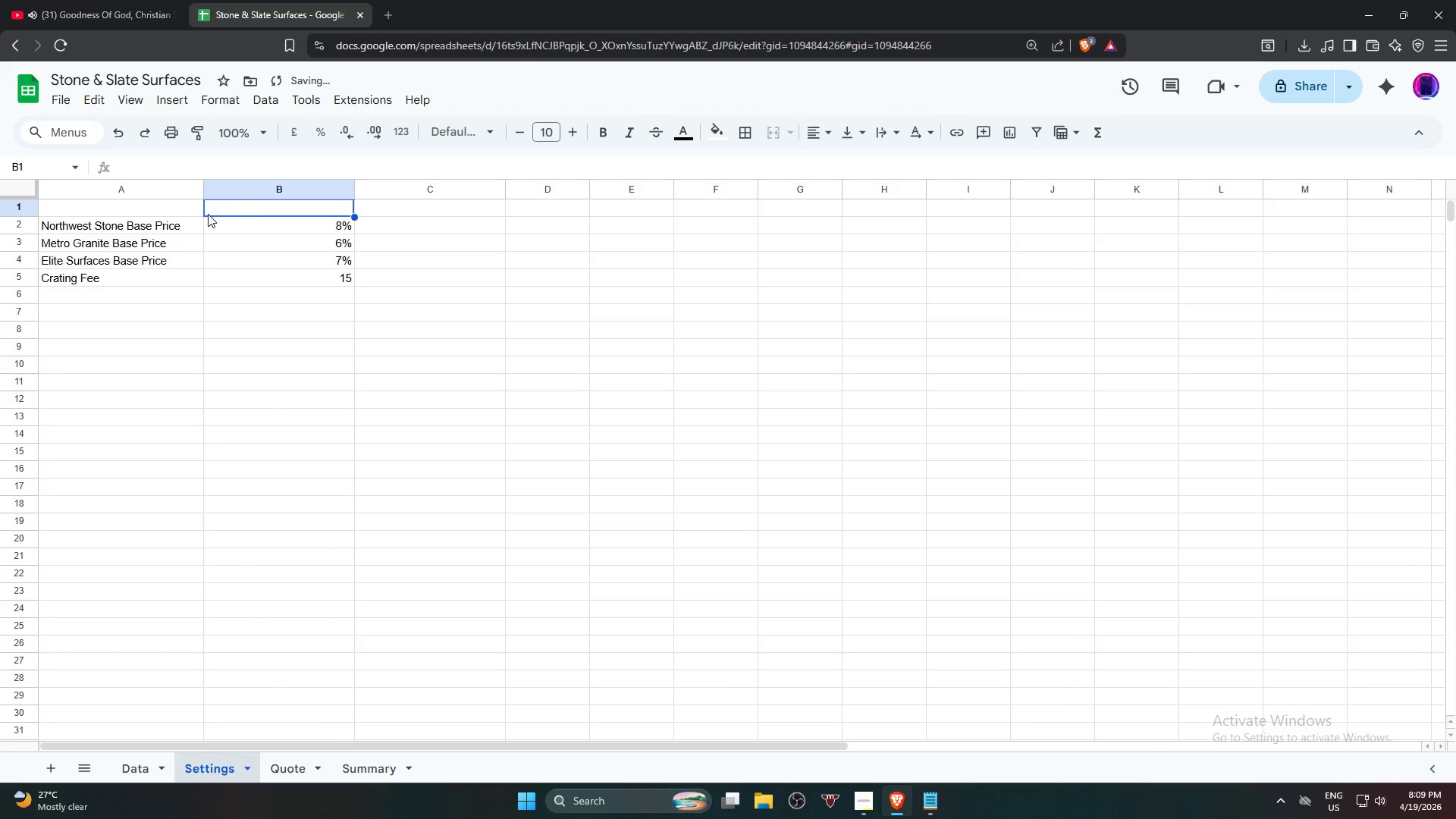 
triple_click([170, 214])
 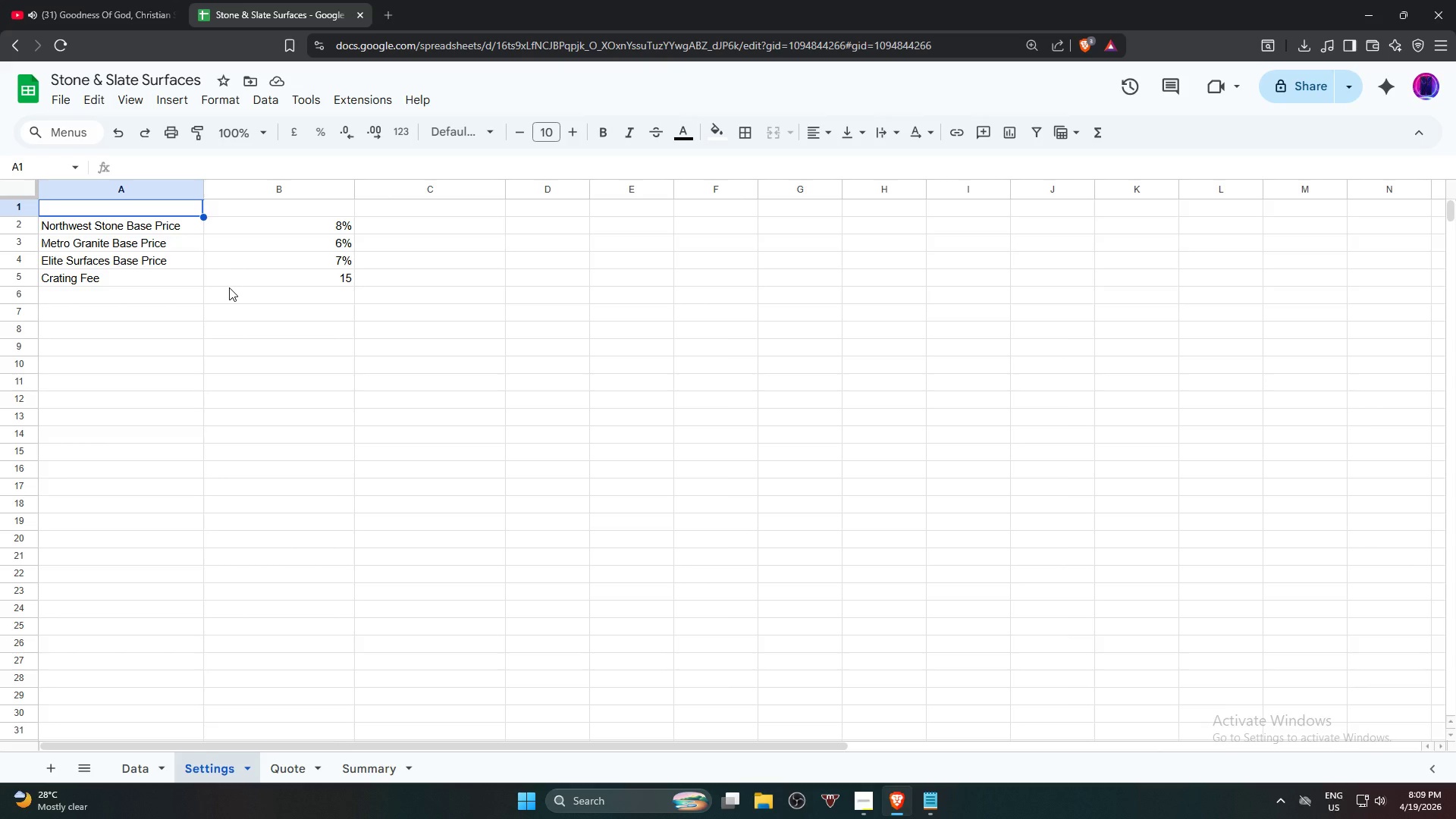 
wait(13.72)
 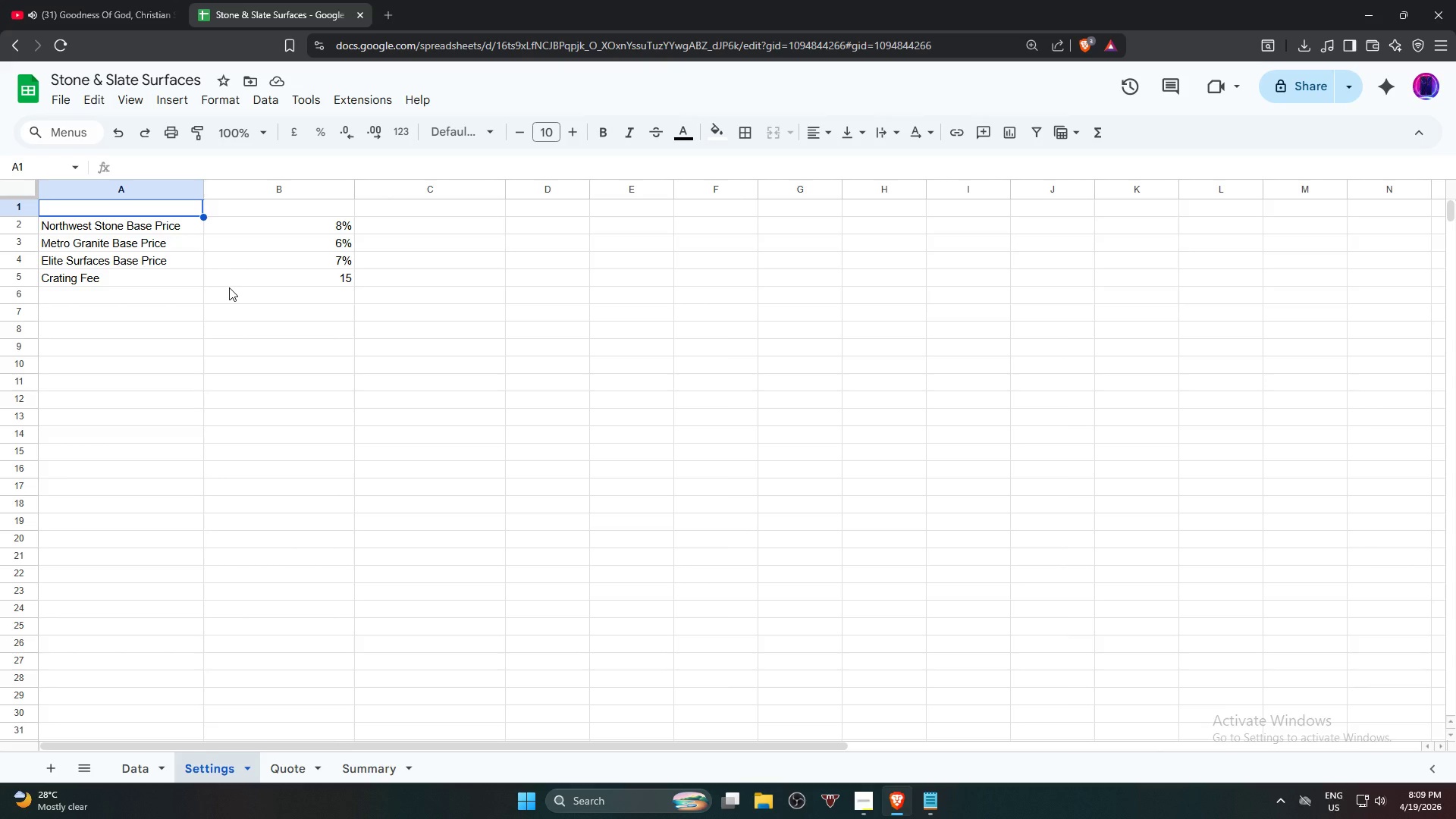 
left_click([146, 232])
 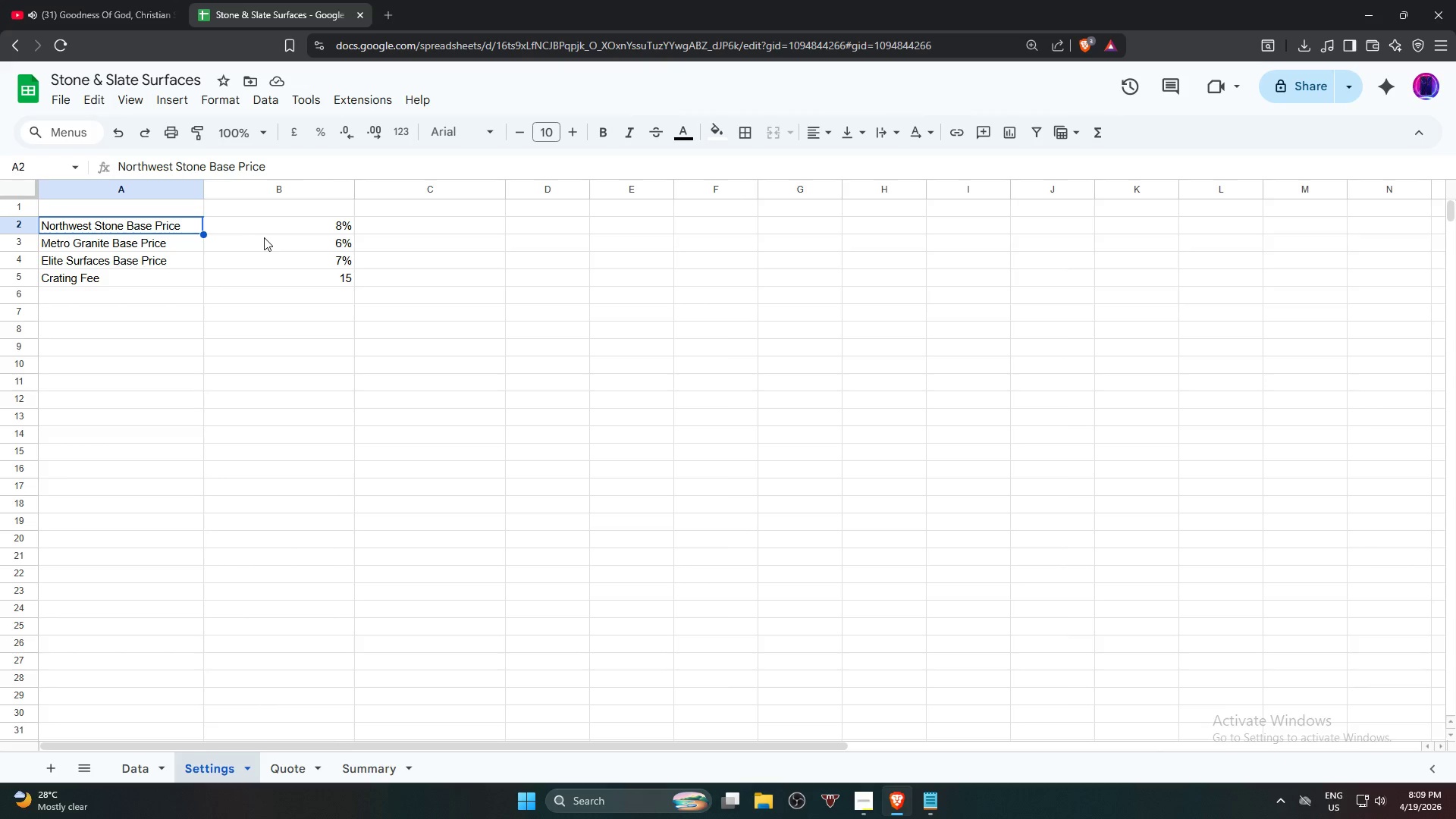 
left_click([264, 237])
 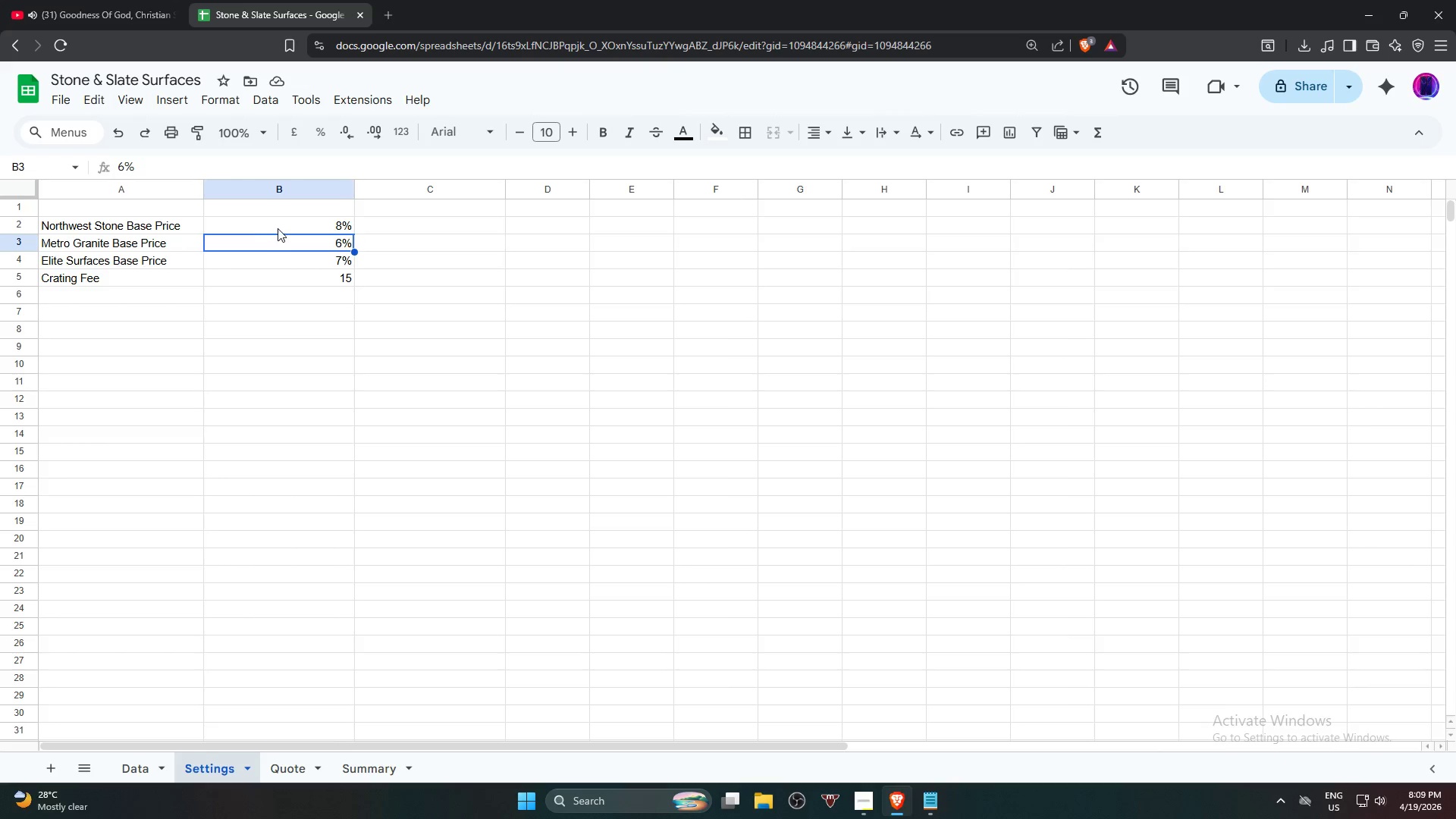 
left_click([278, 228])
 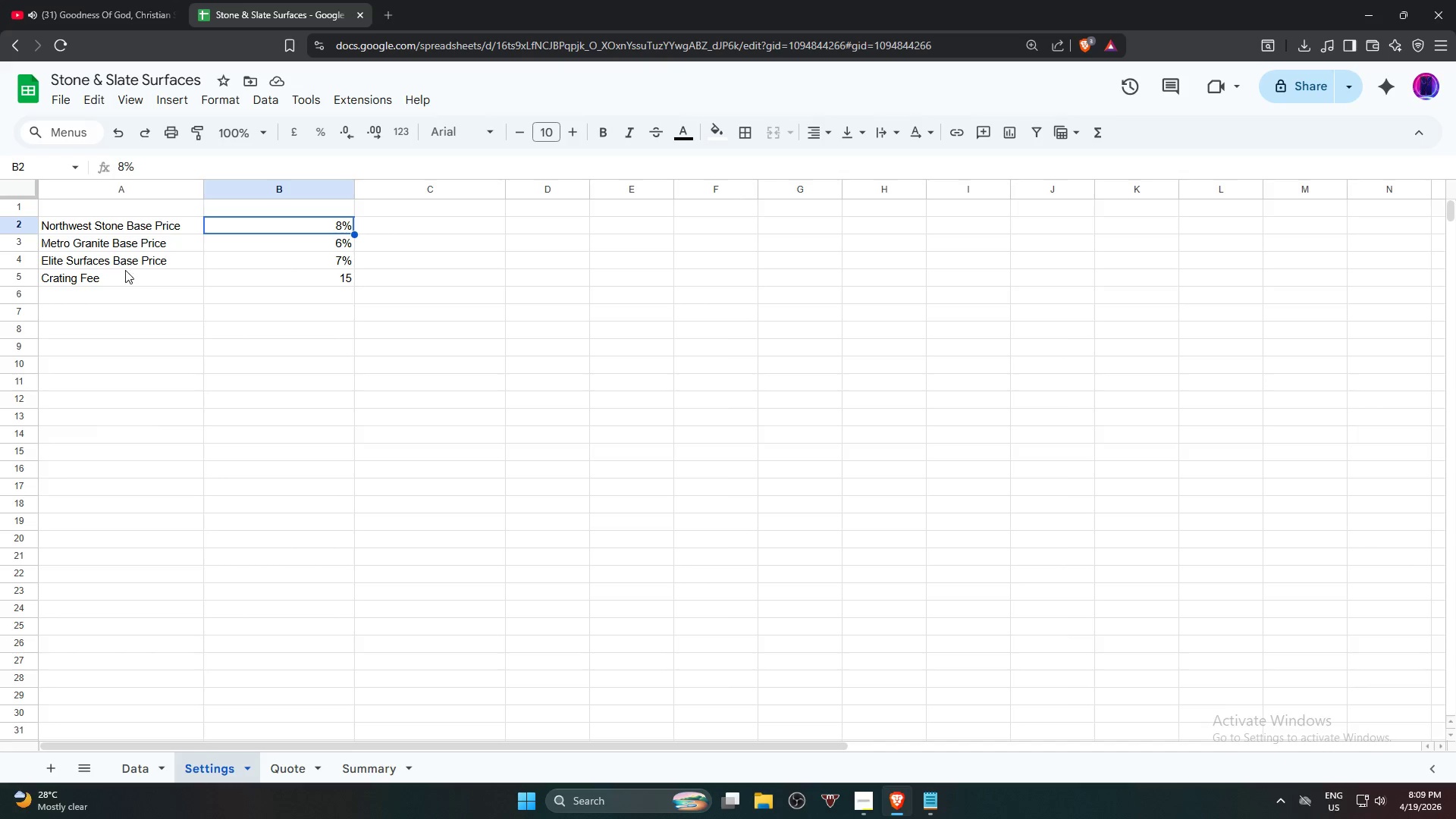 
left_click([106, 230])
 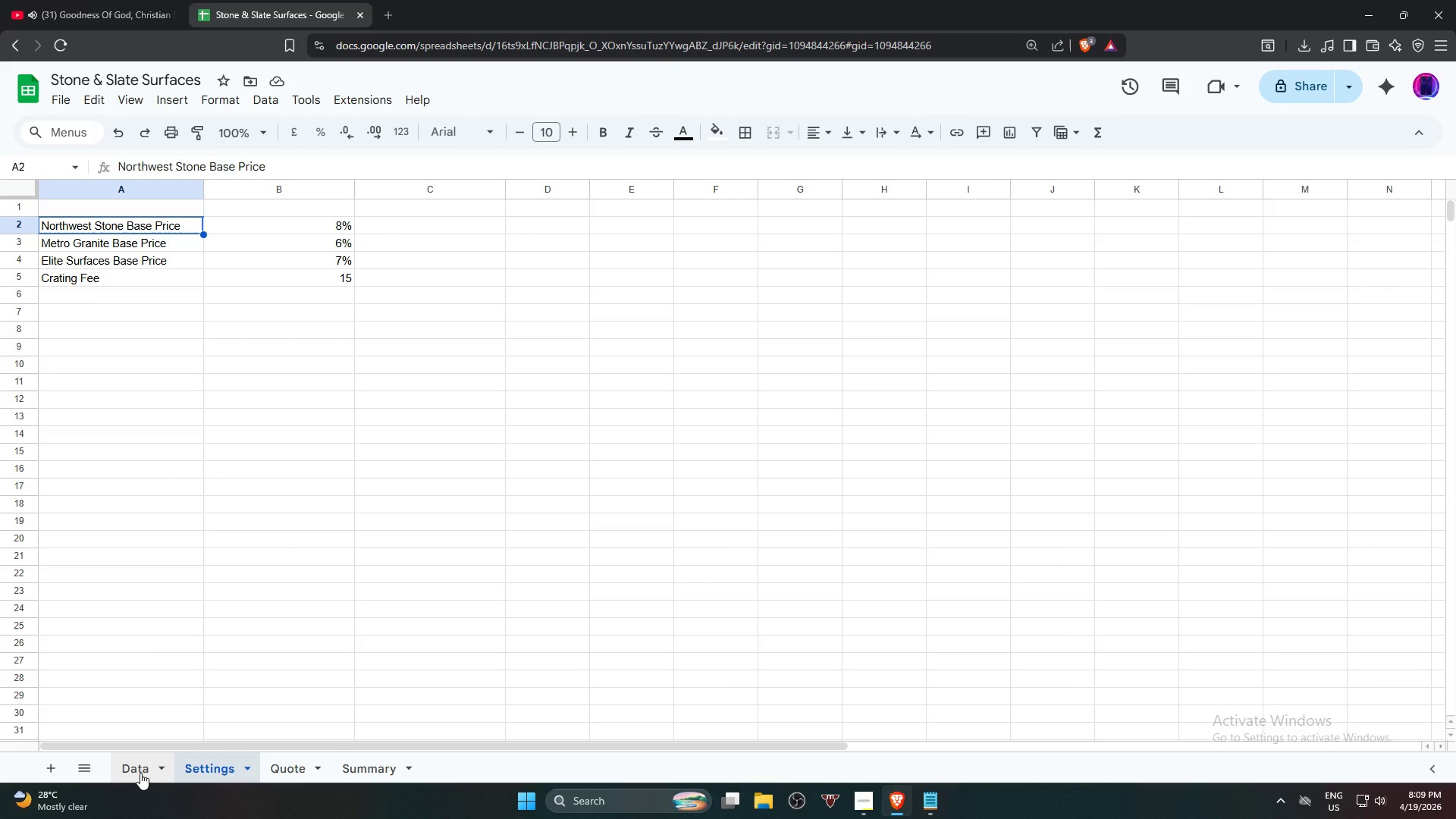 
left_click([140, 773])
 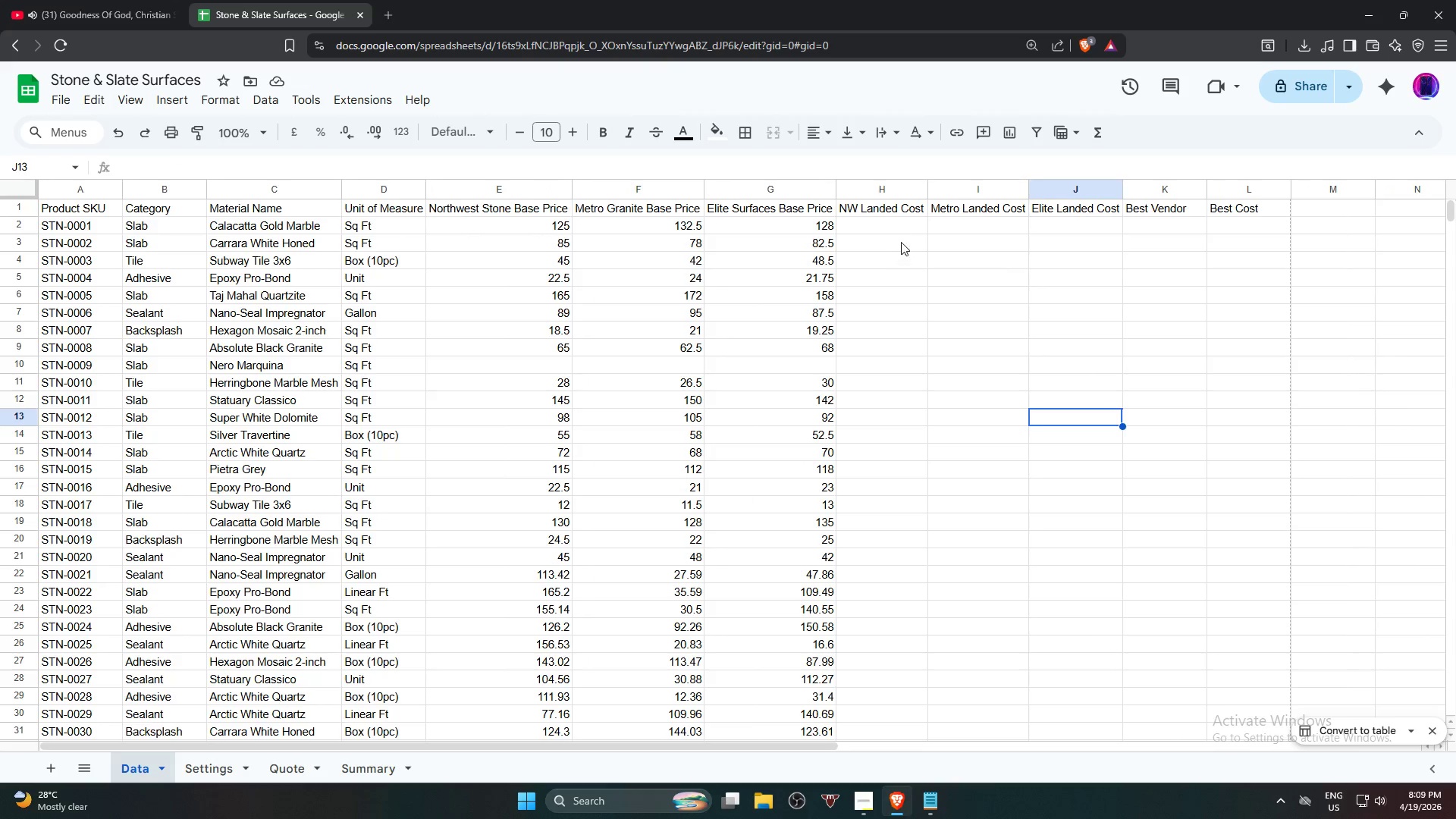 
left_click([897, 228])
 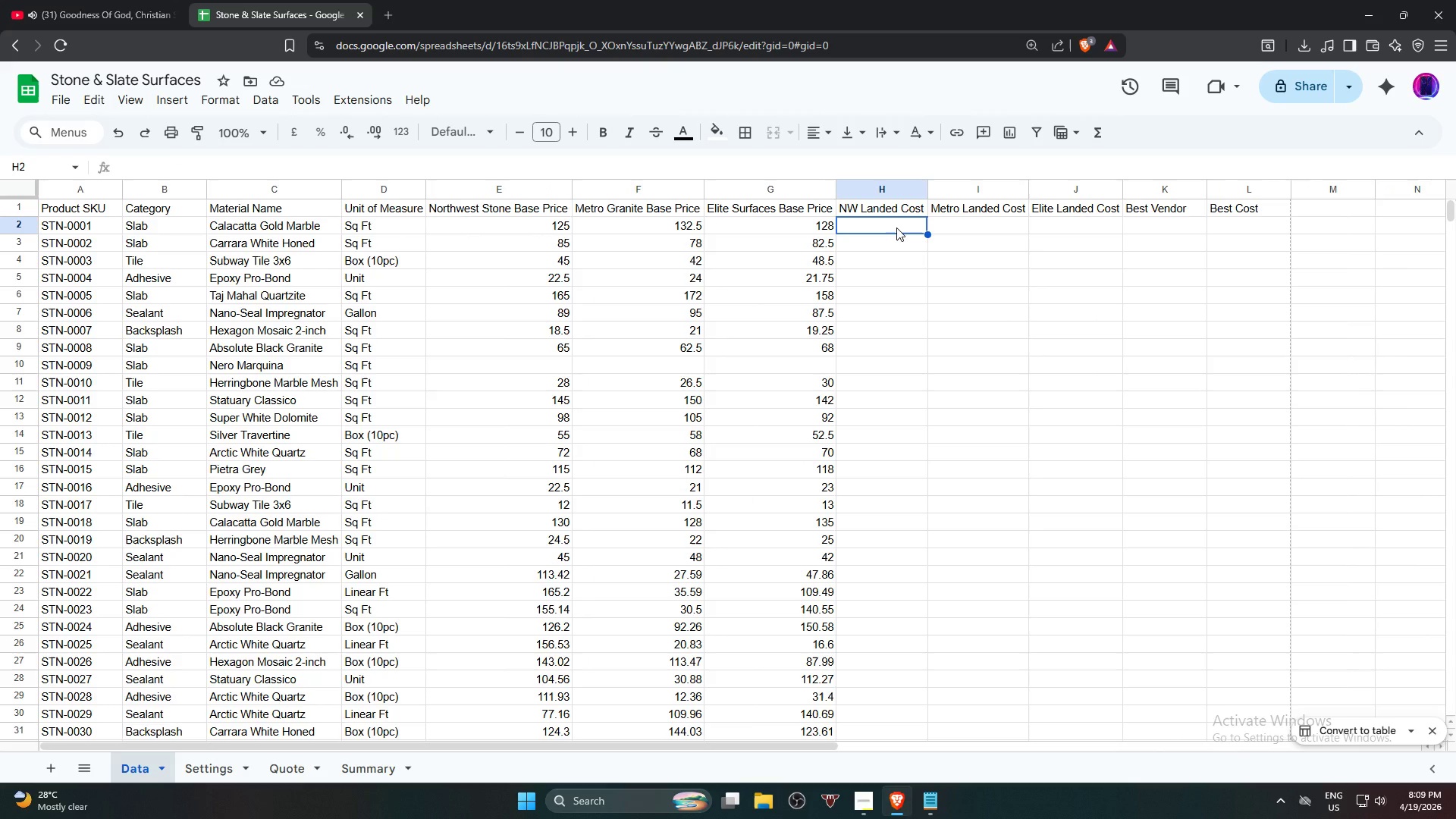 
key(Equal)
 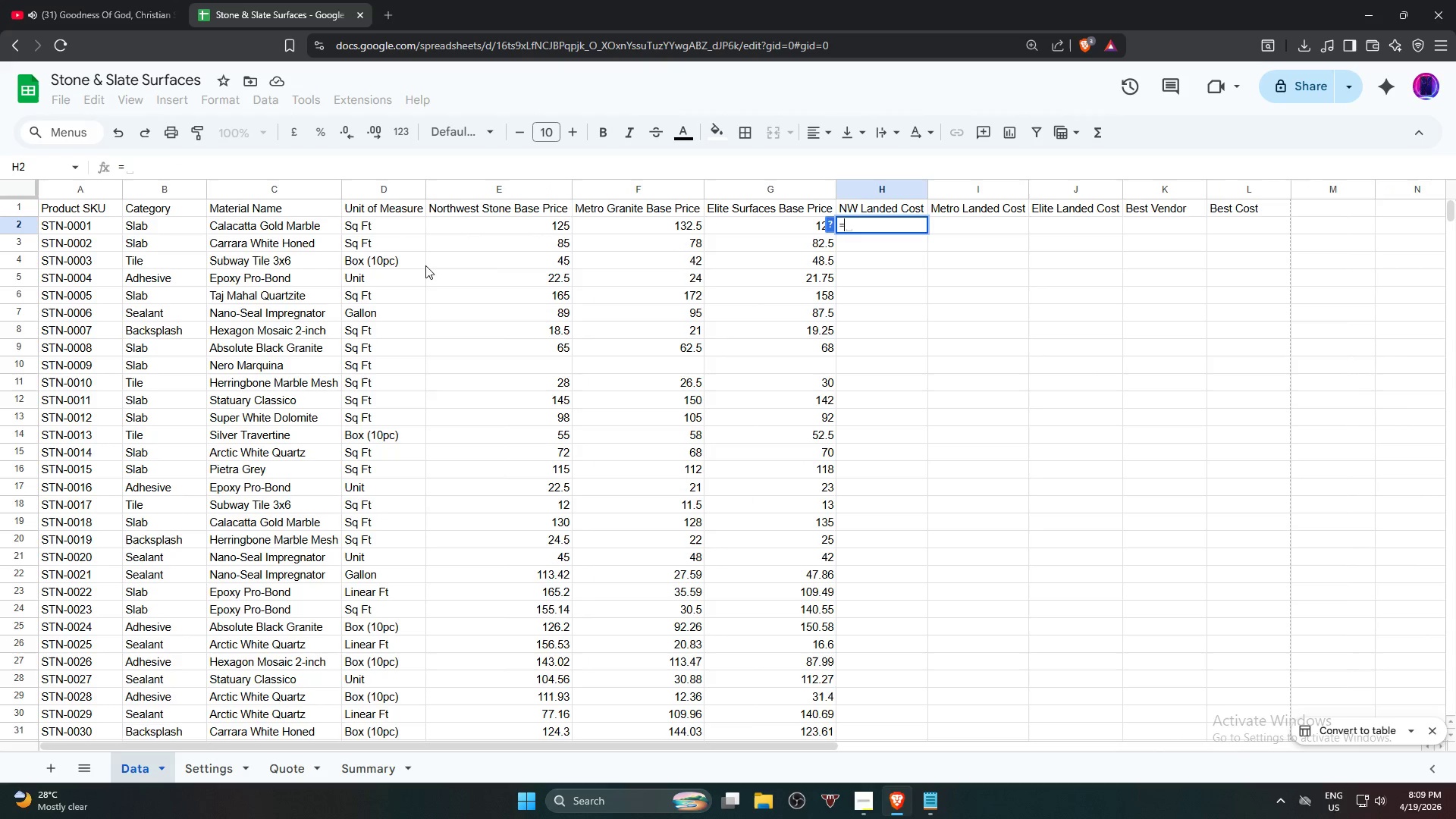 
type(if)
 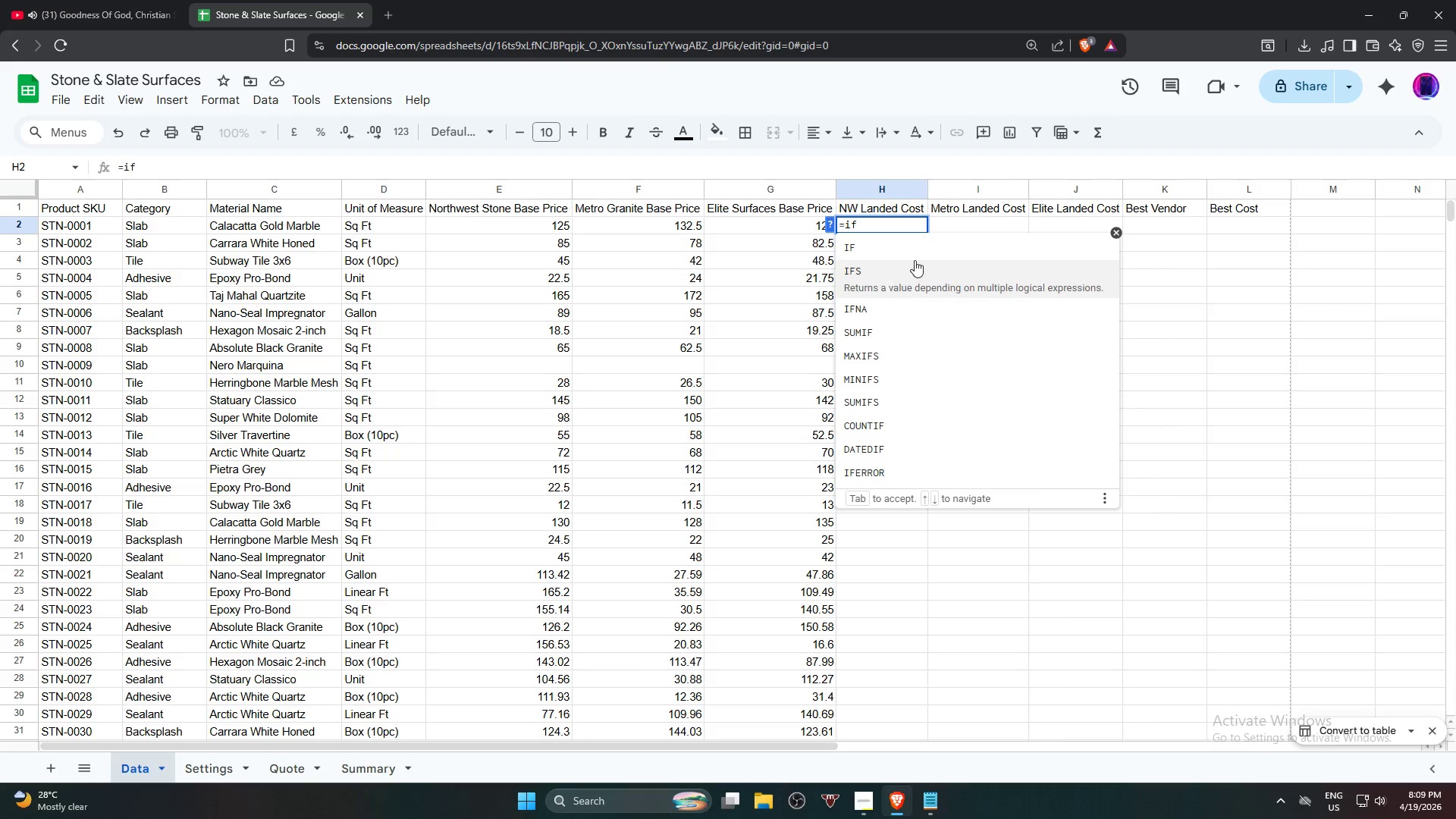 
left_click([923, 256])
 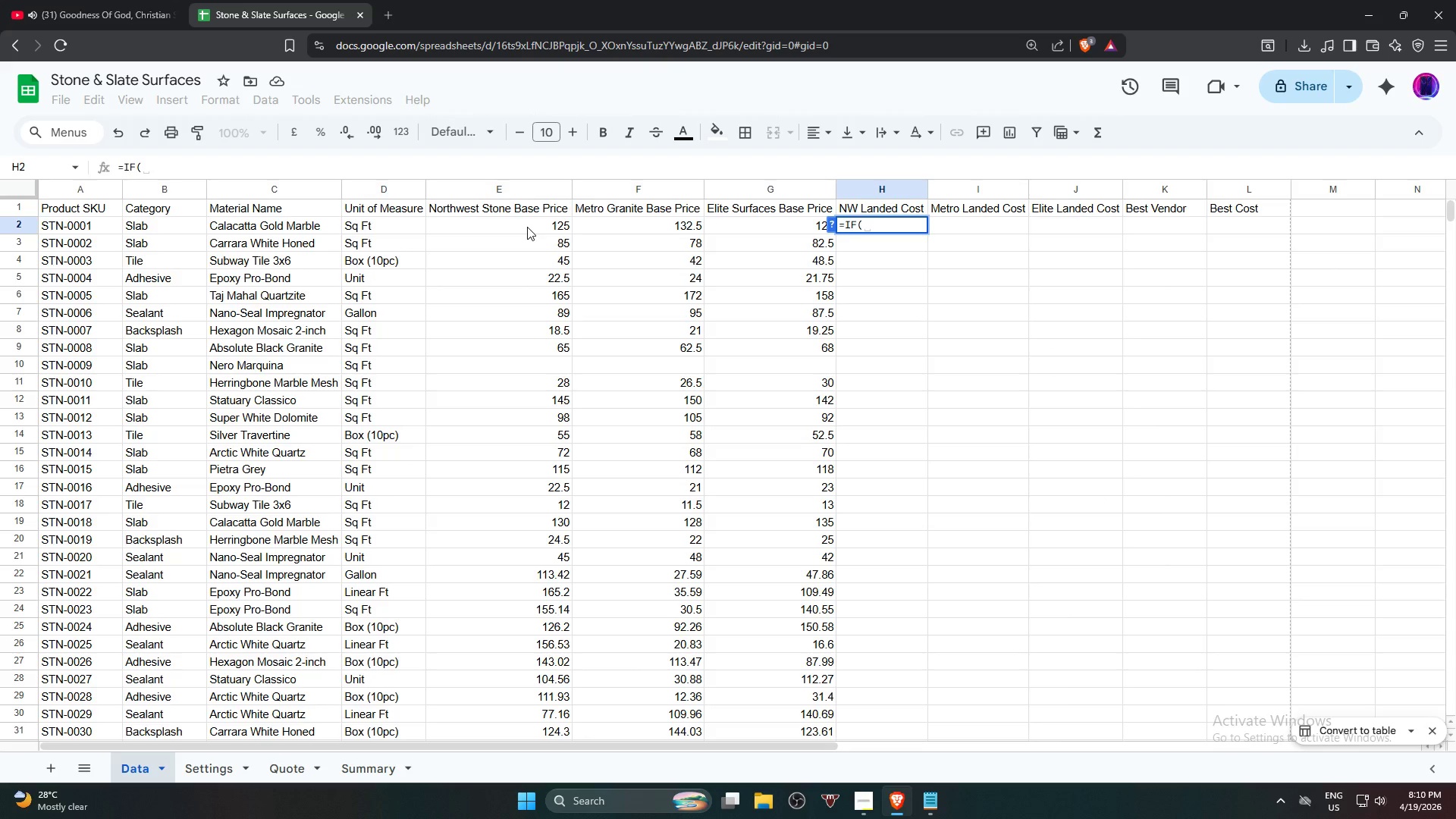 
wait(5.25)
 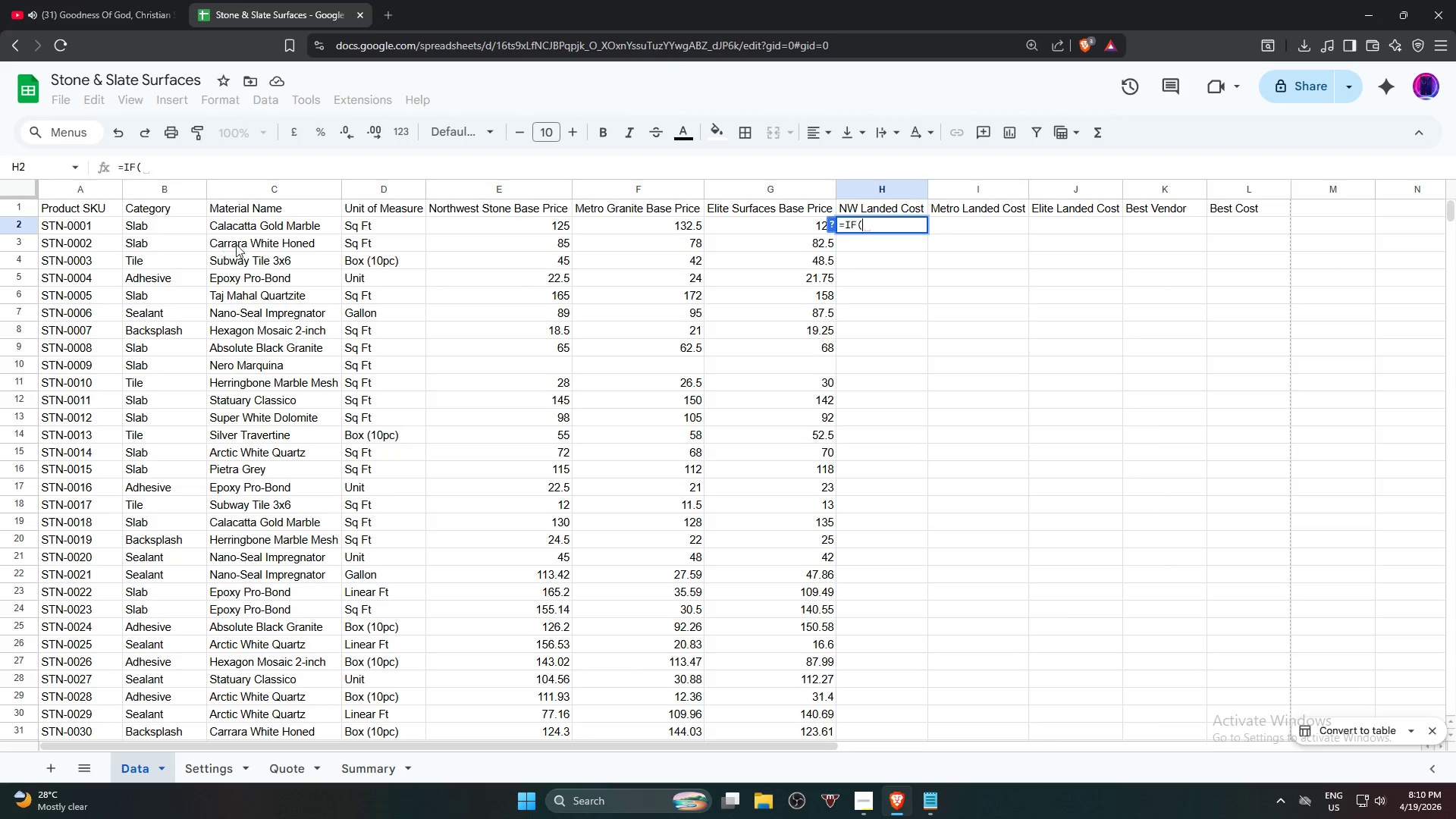 
left_click([527, 227])
 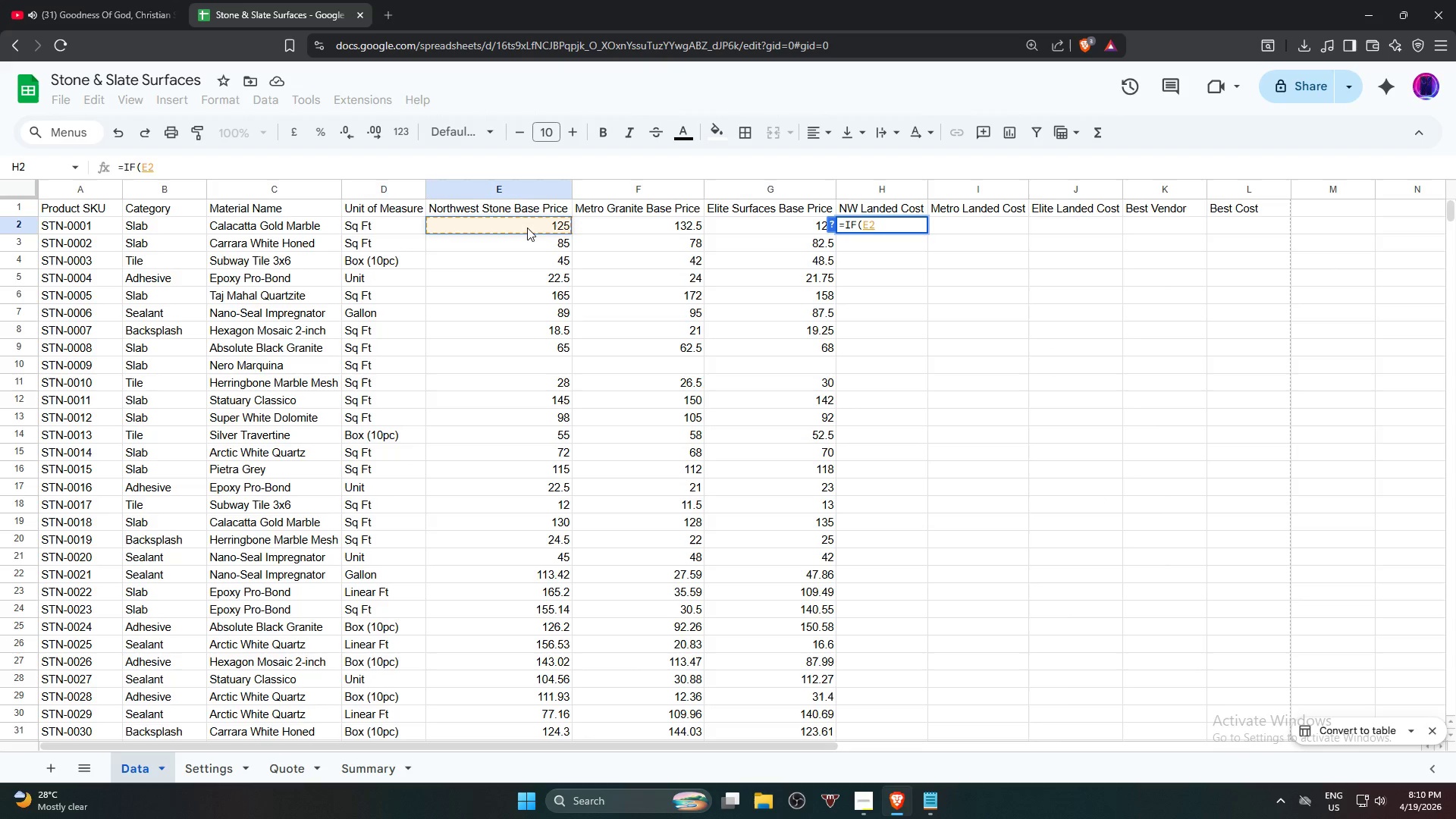 
key(Equal)
 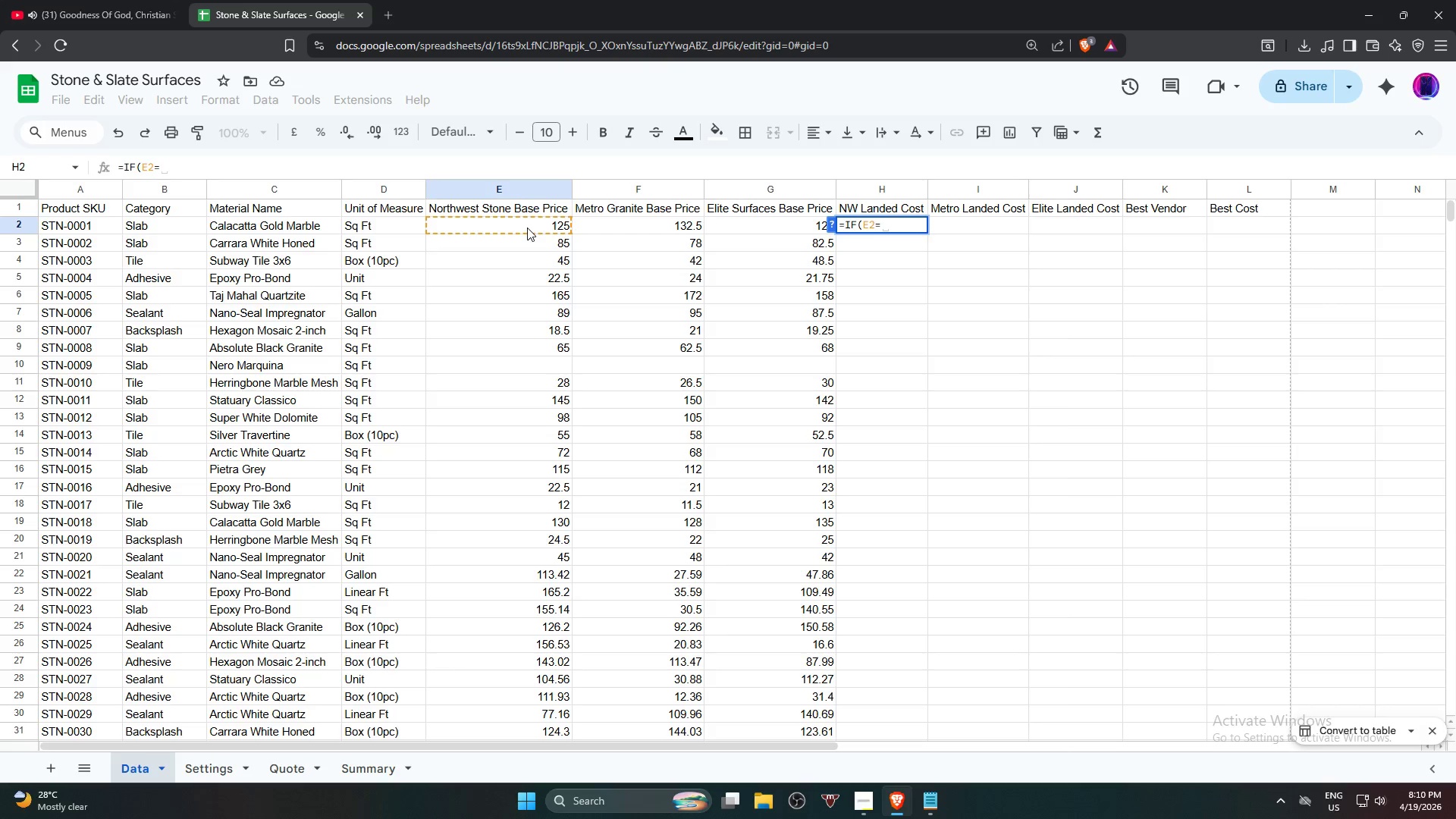 
key(Shift+Quote)
 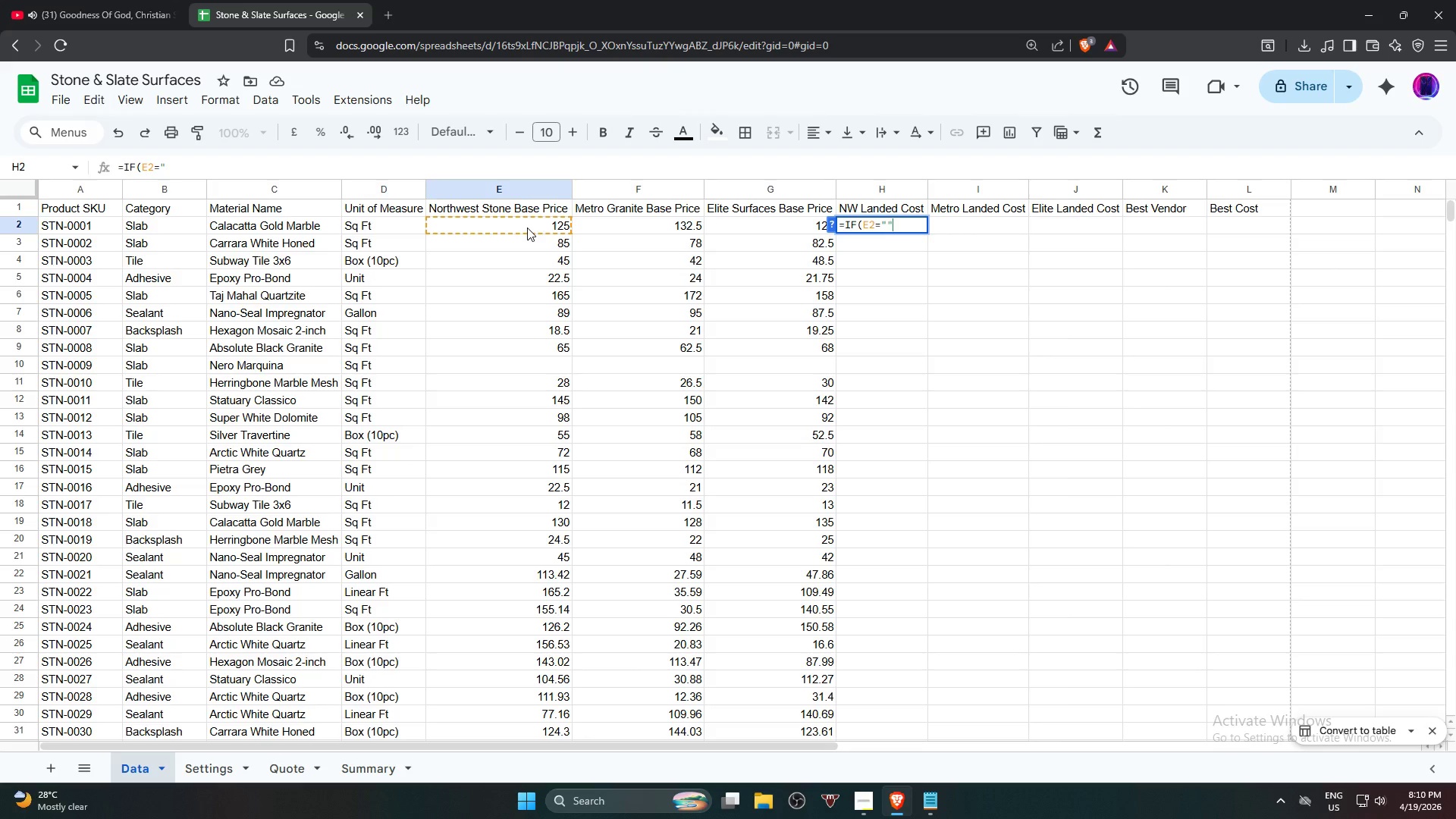 
key(Shift+Quote)
 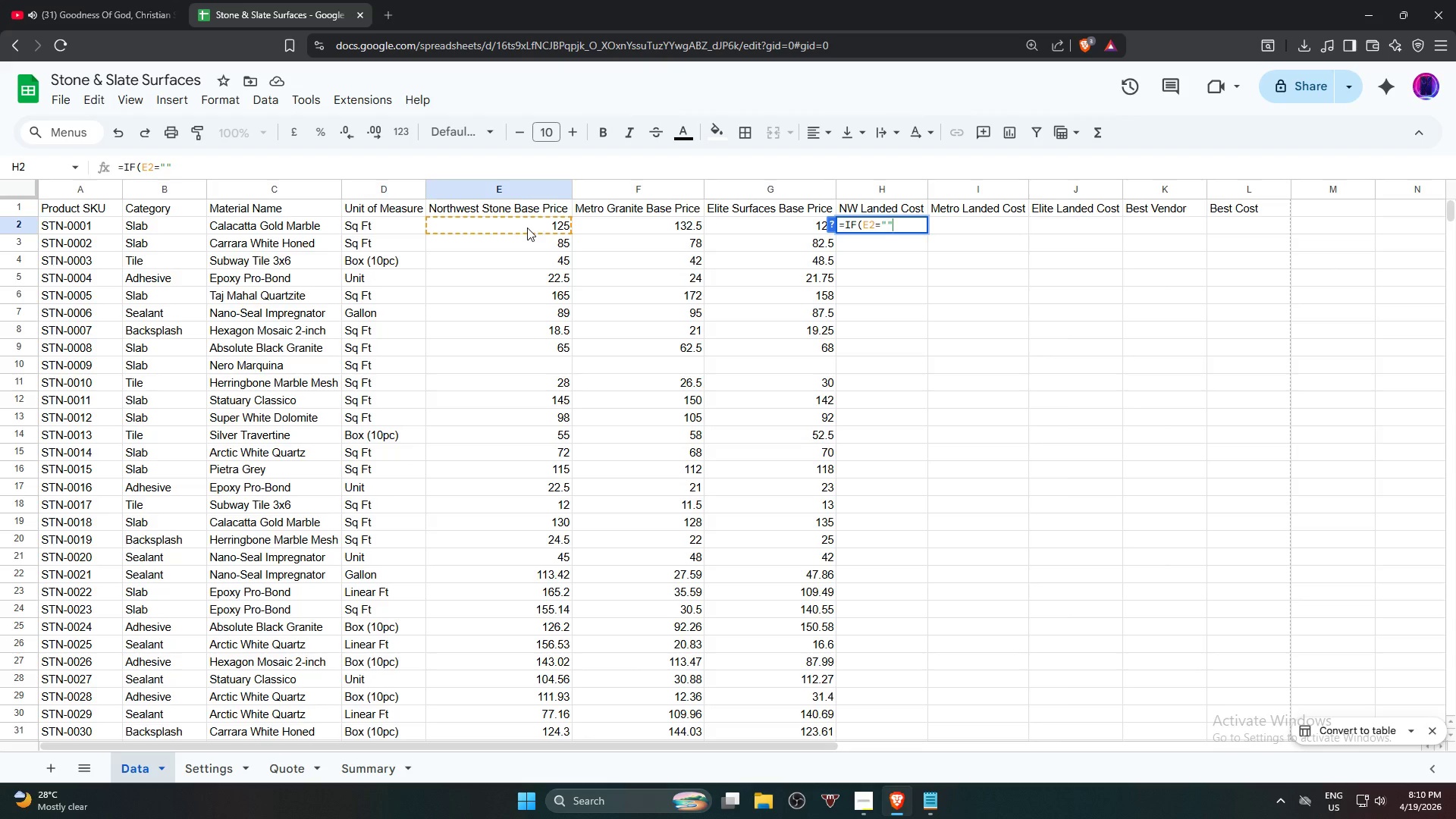 
key(Comma)
 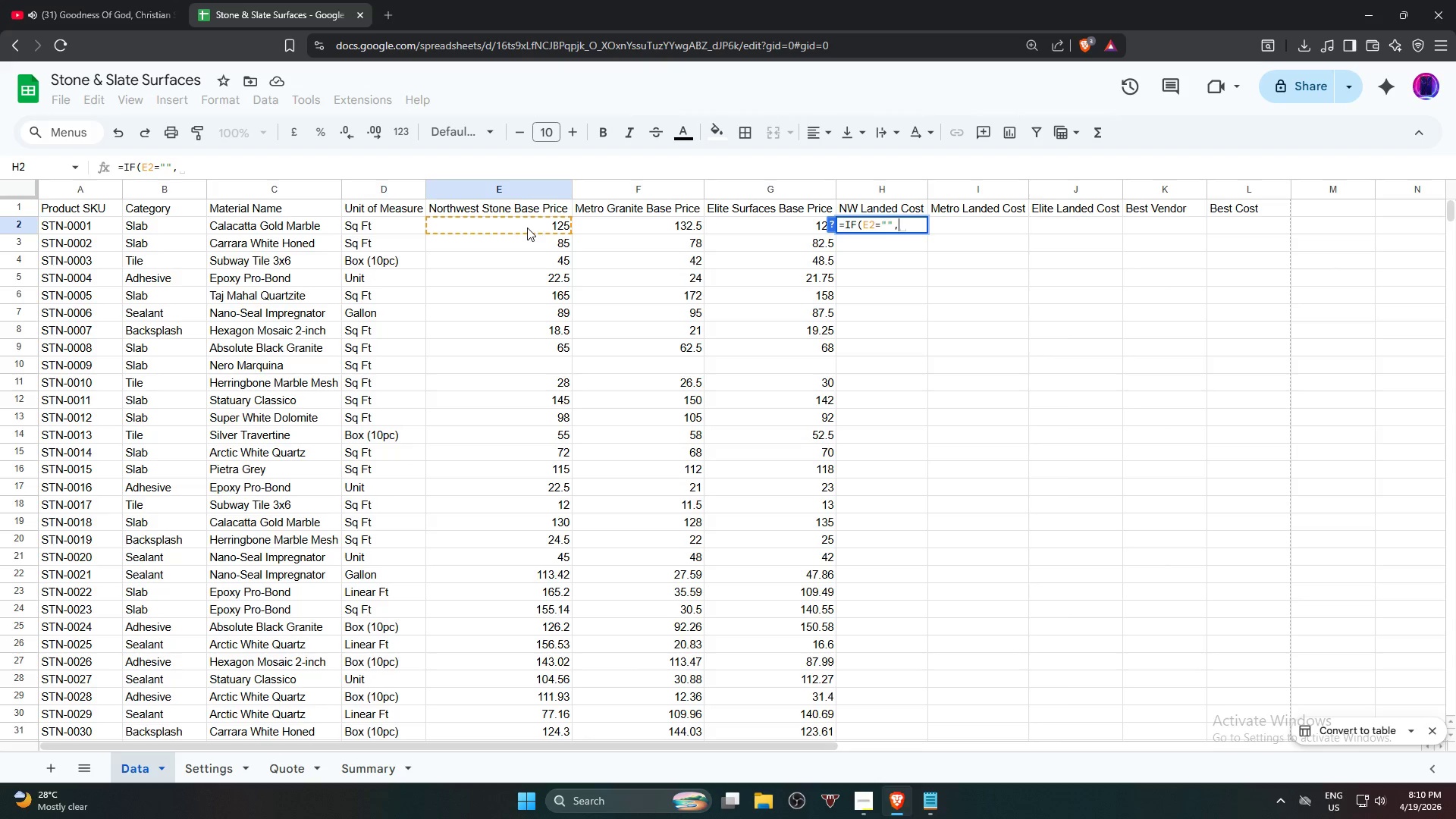 
key(Shift+Quote)
 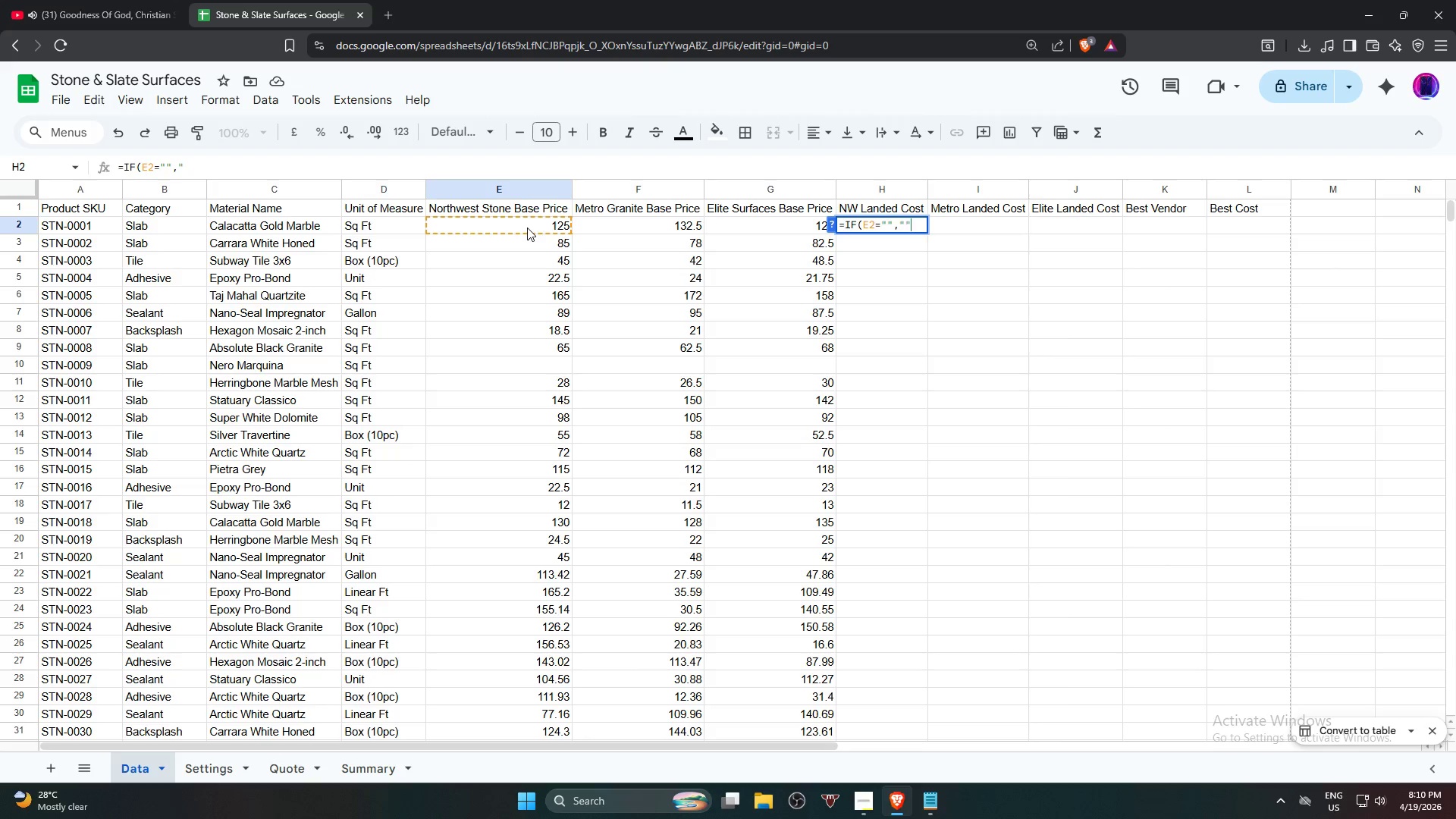 
key(Shift+Quote)
 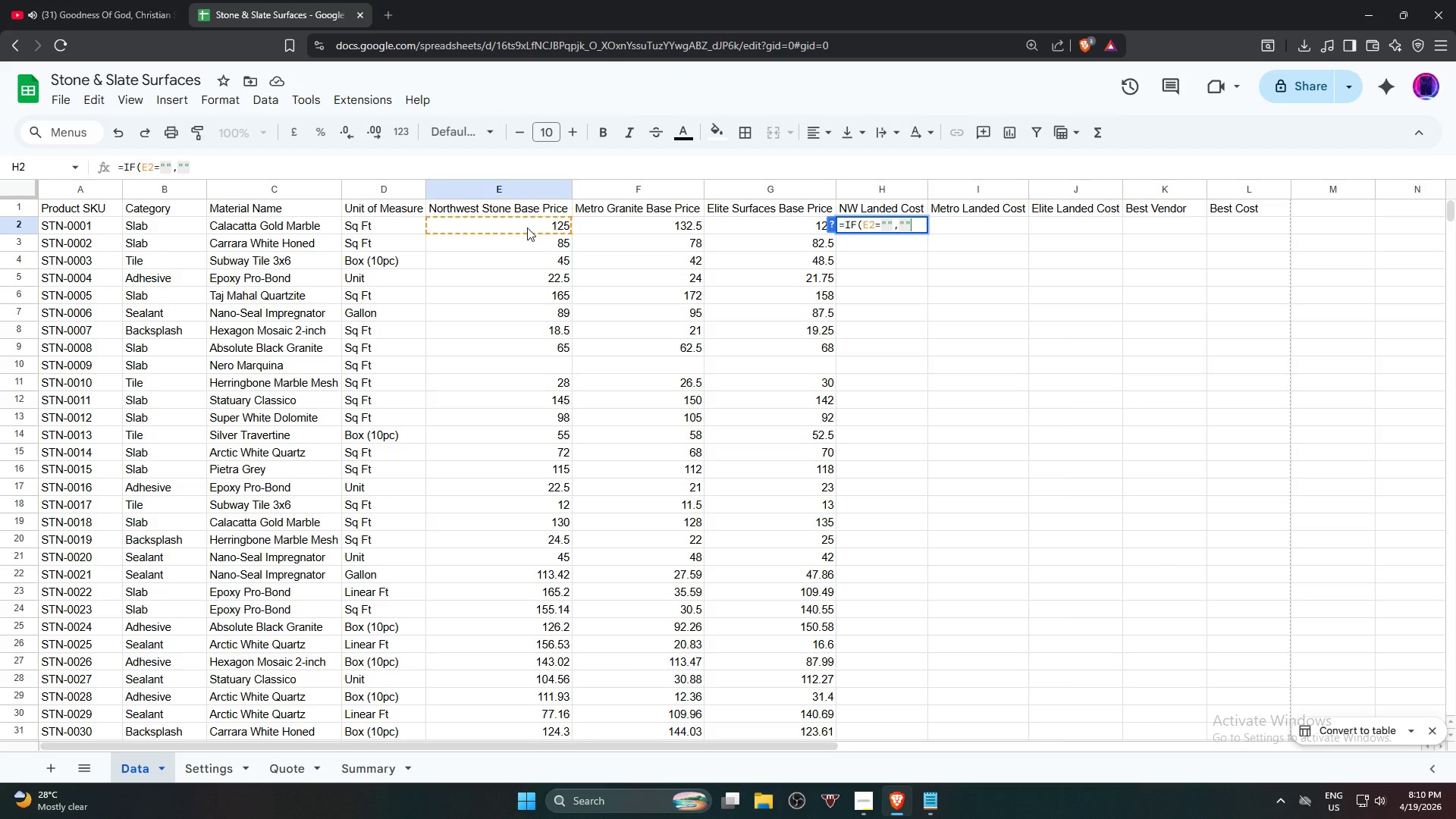 
key(Comma)
 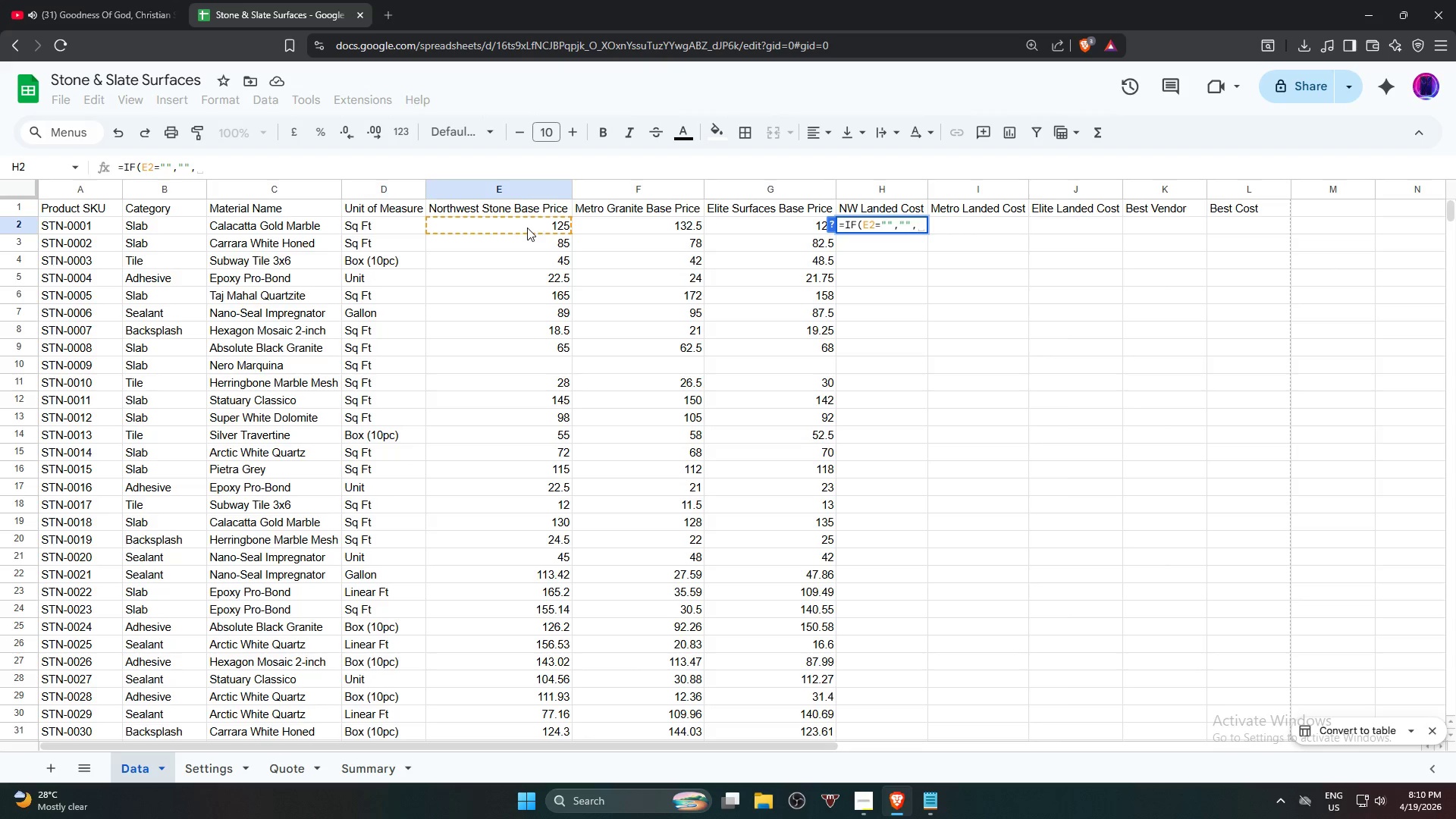 
left_click([527, 228])
 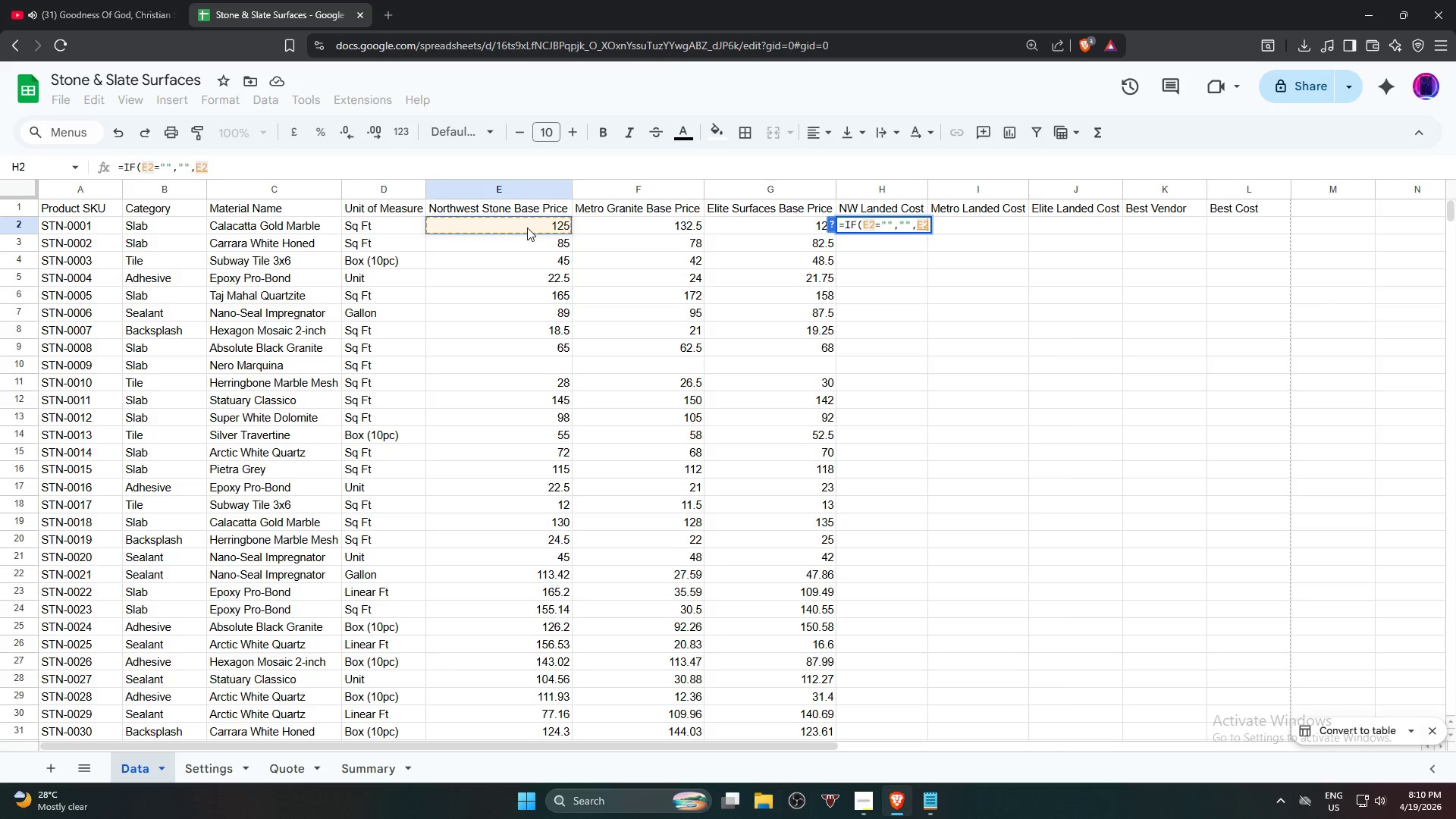 
key(Shift+8)
 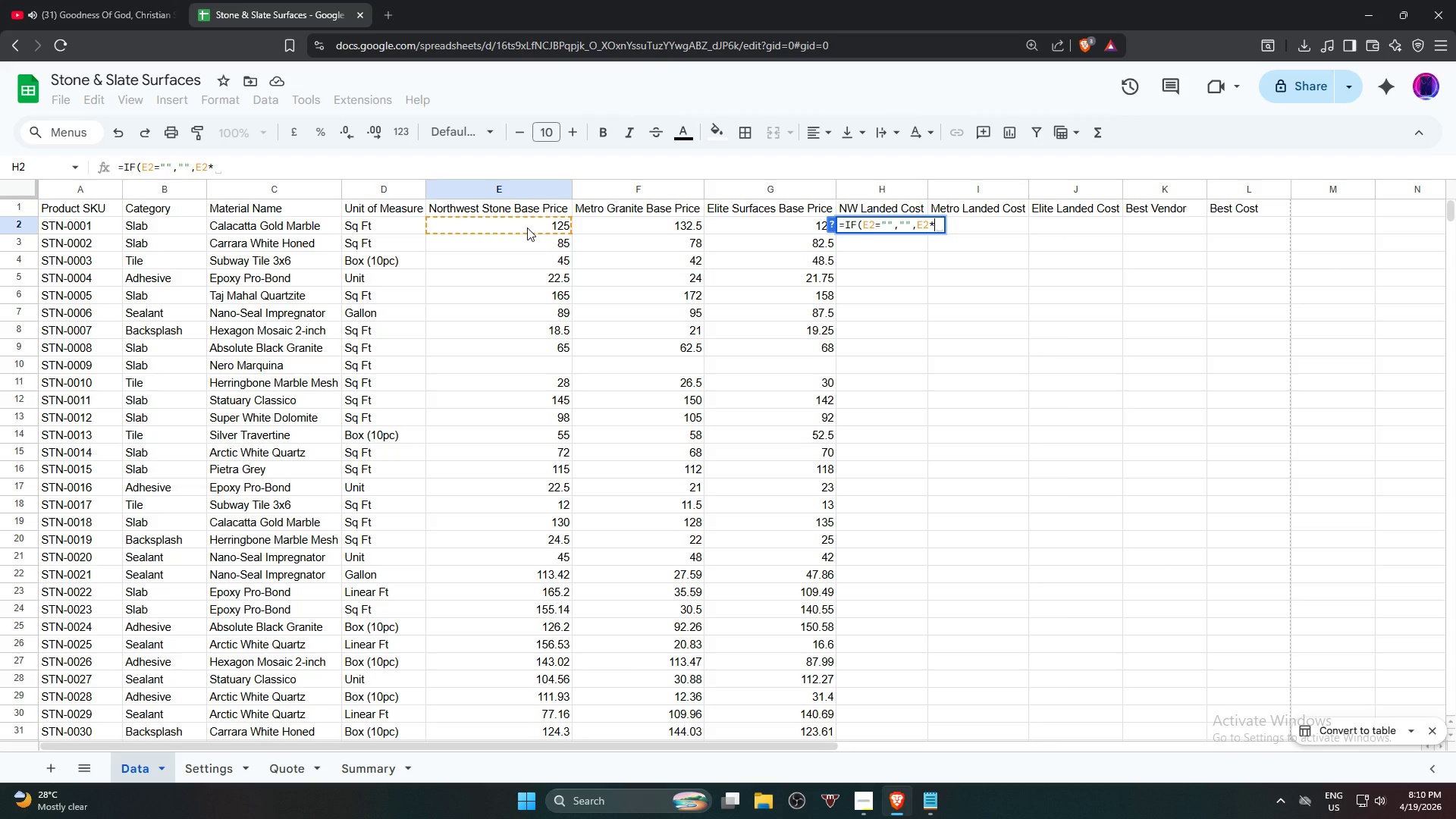 
type((1+)
 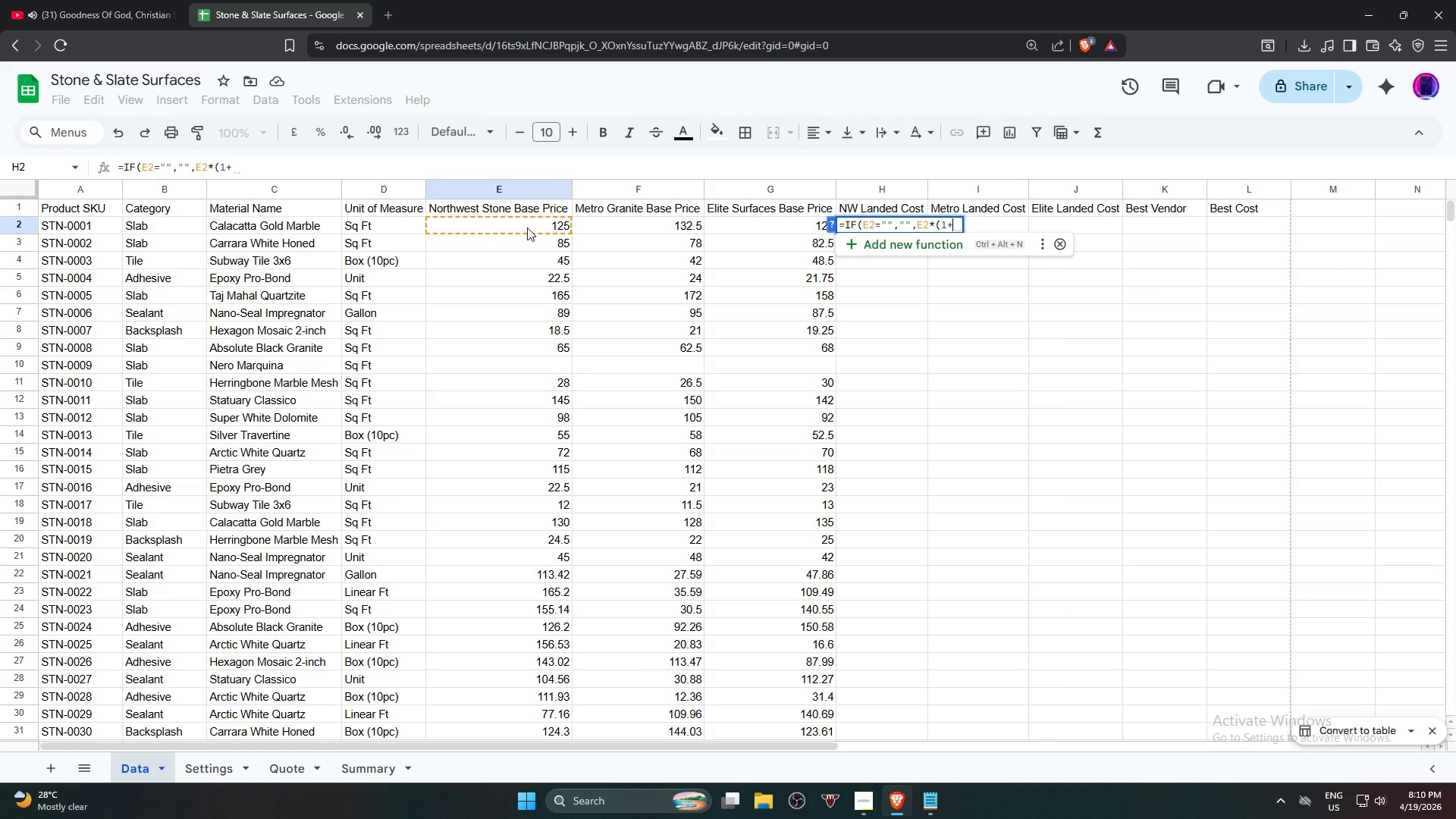 
left_click([202, 772])
 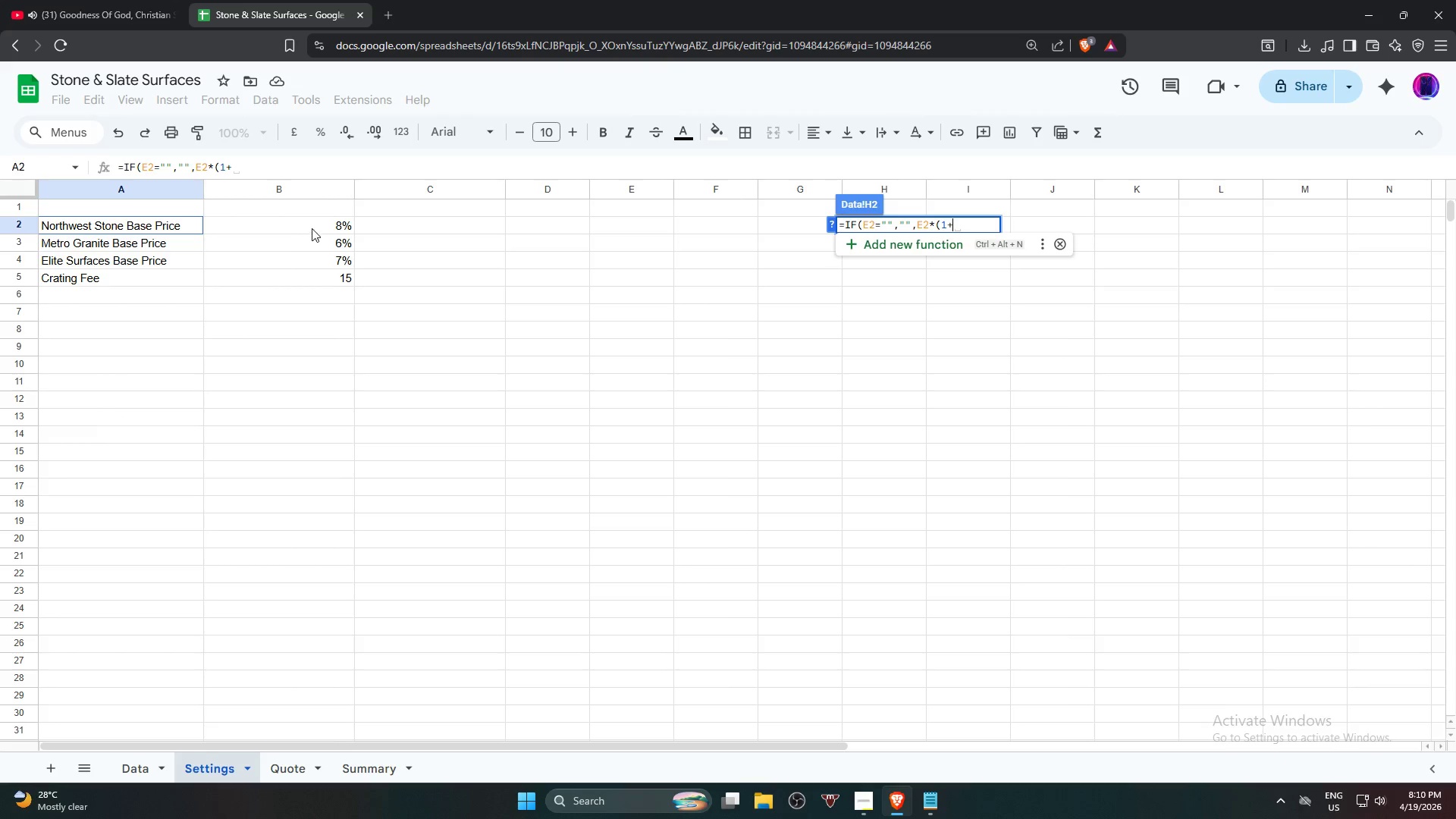 
left_click([317, 225])
 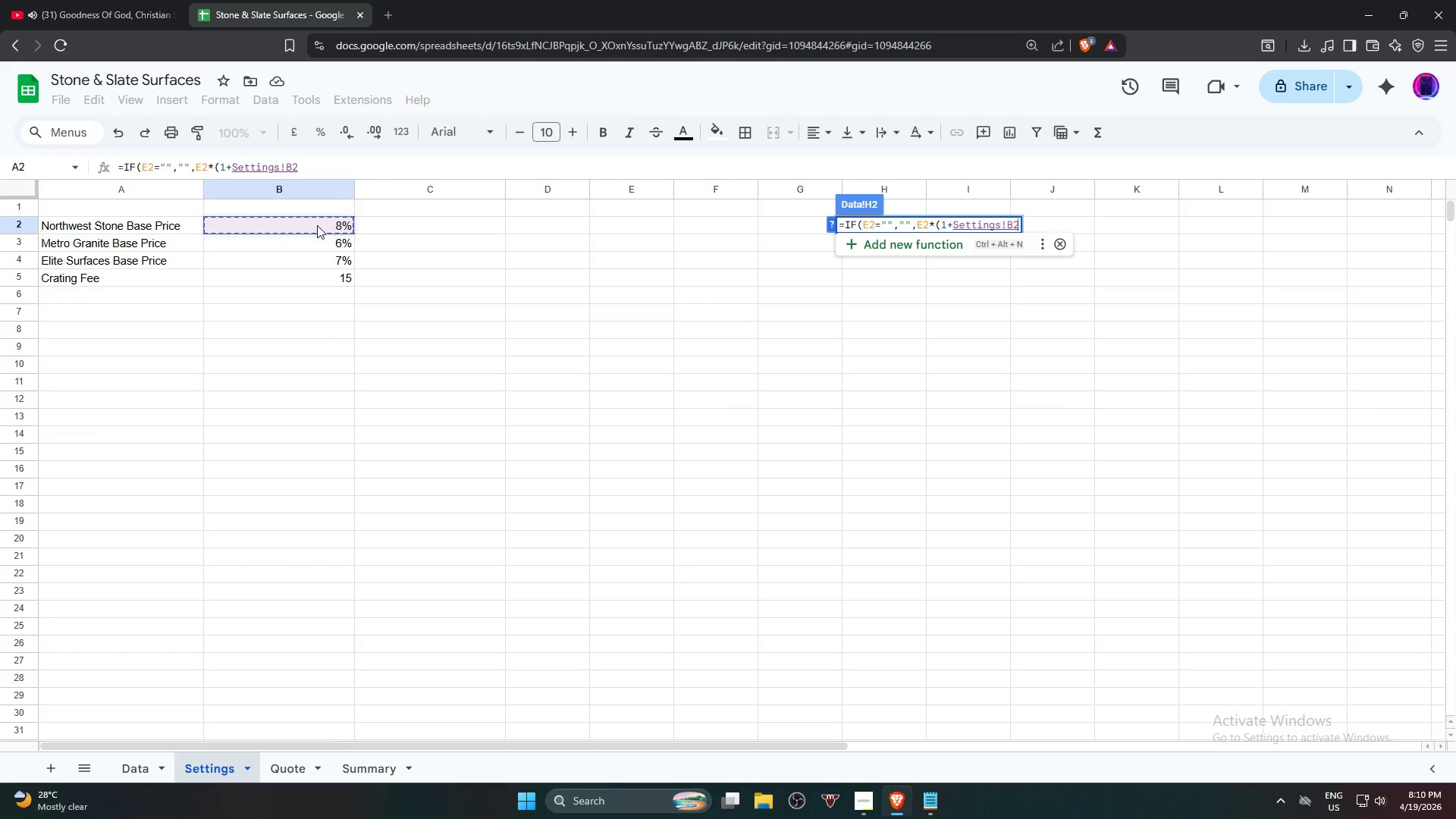 
key(Shift+0)
 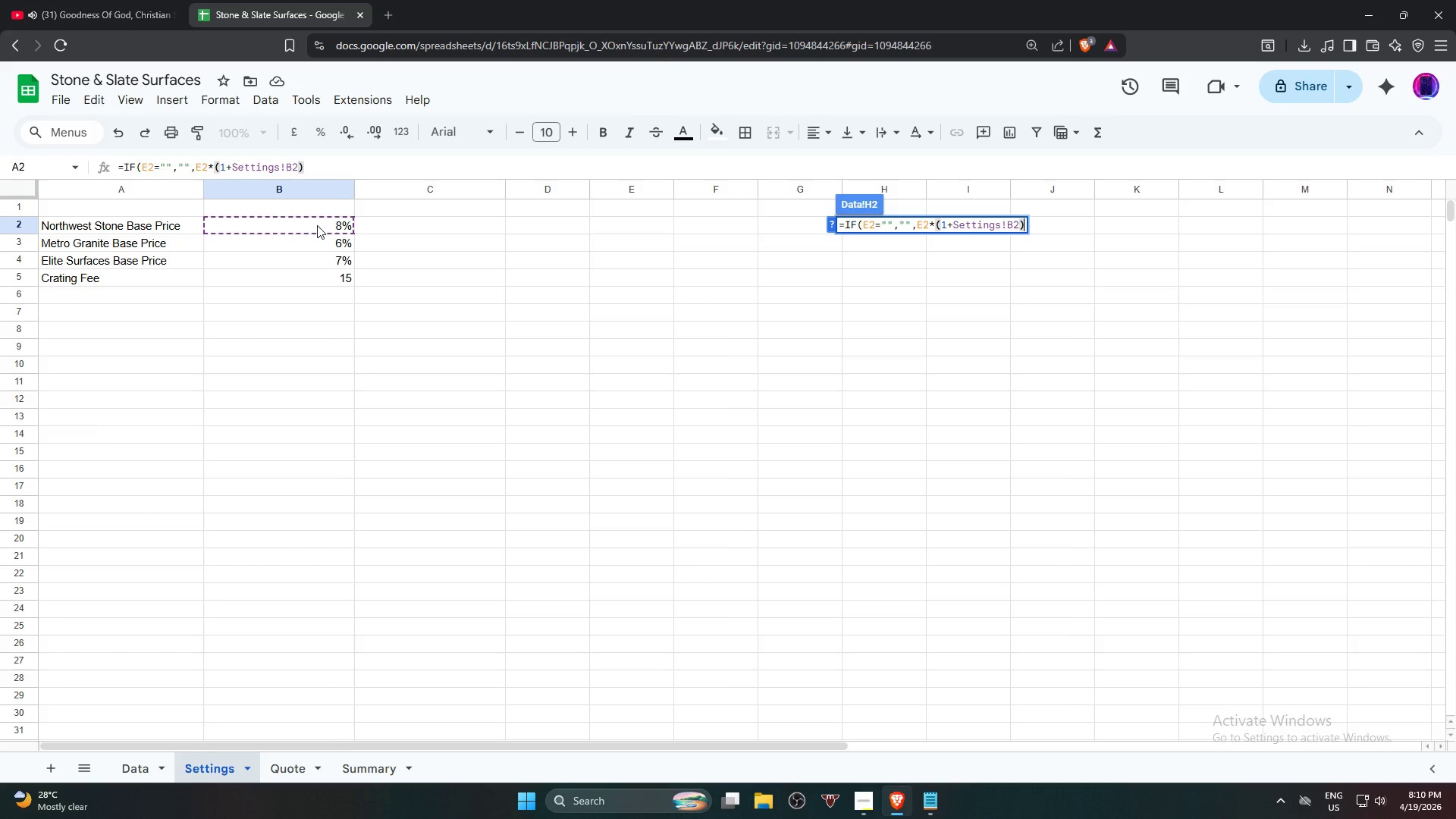 
key(Shift+ShiftRight)
 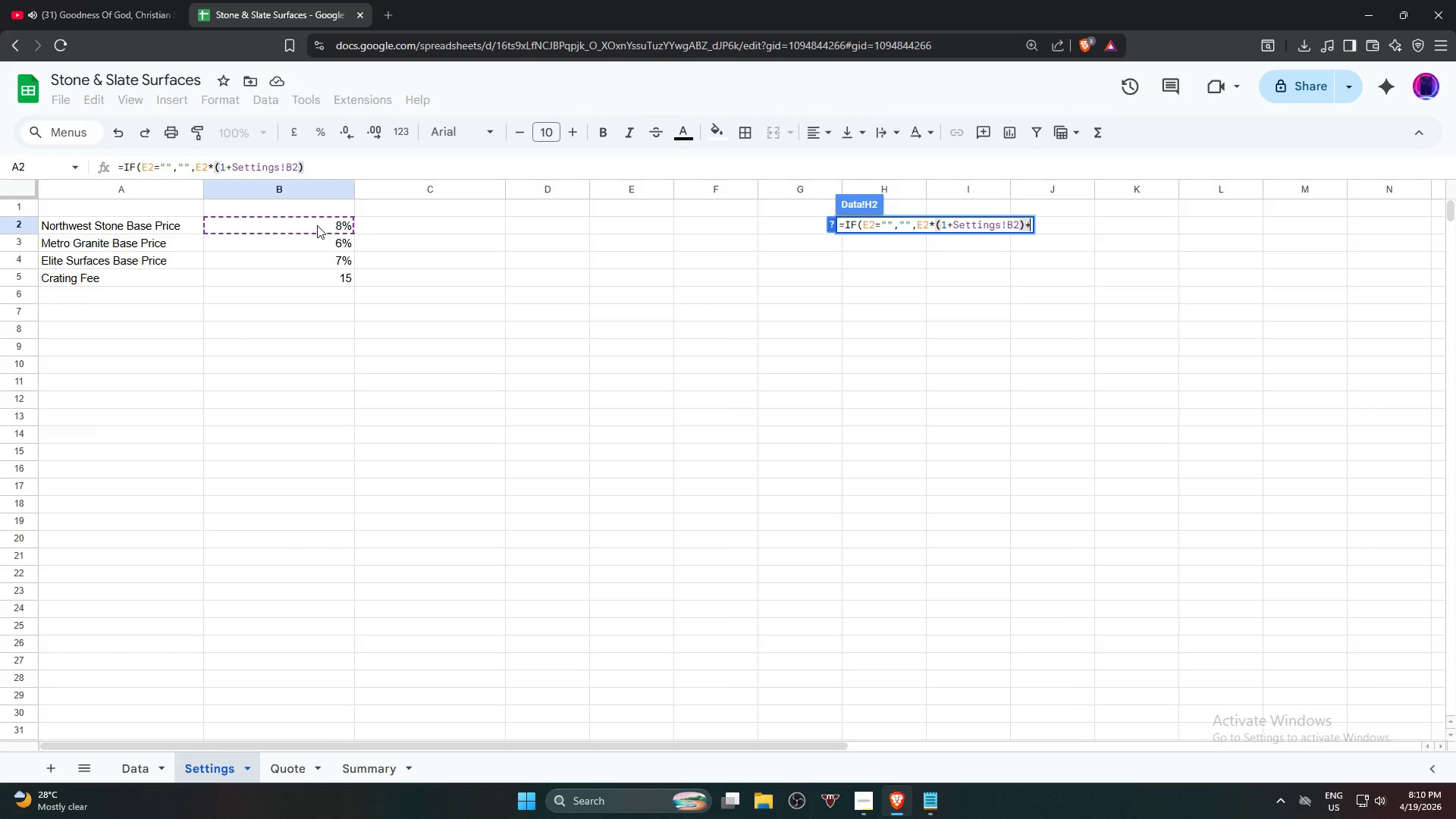 
key(Shift+Equal)
 